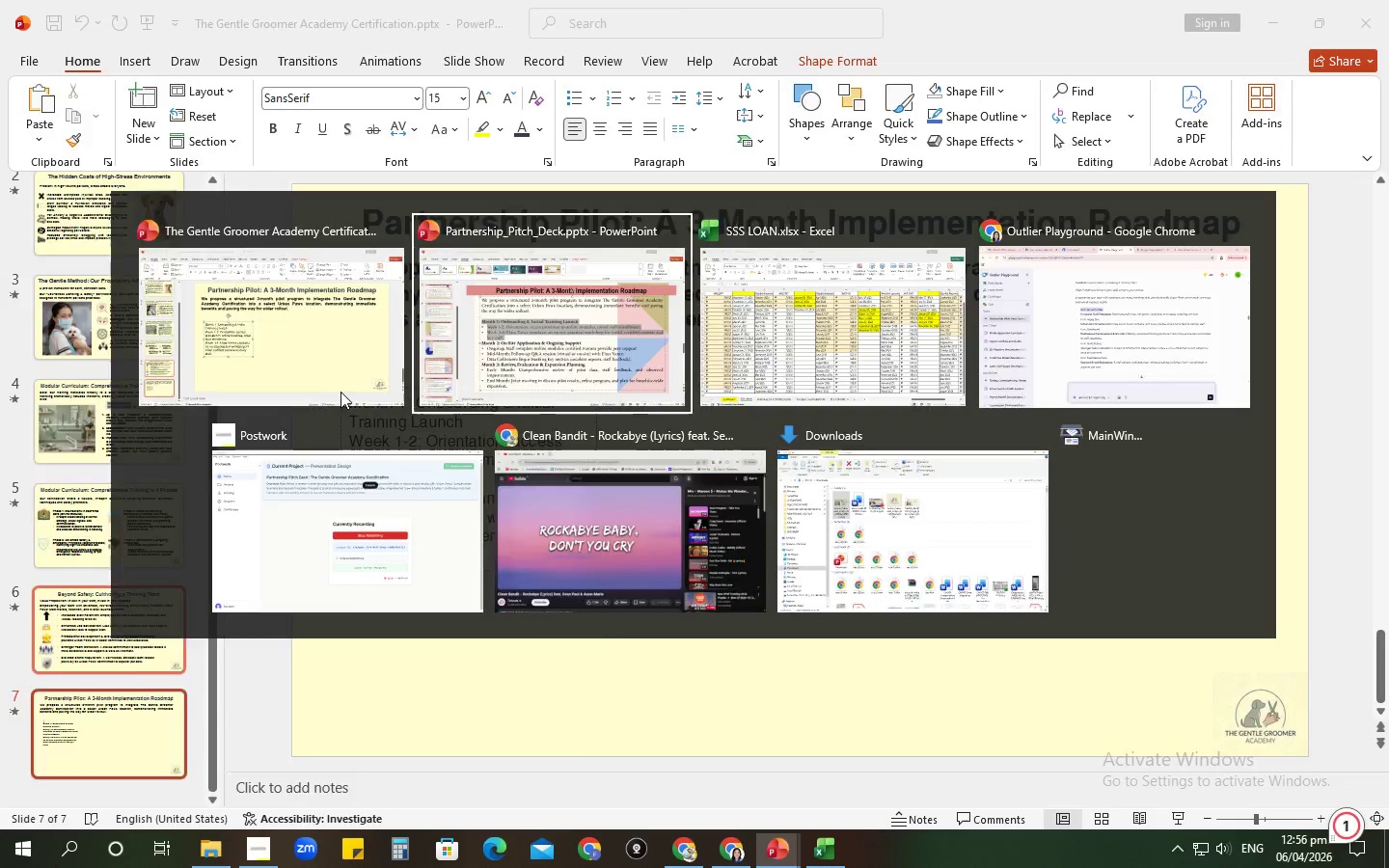 
key(Alt+Tab)
 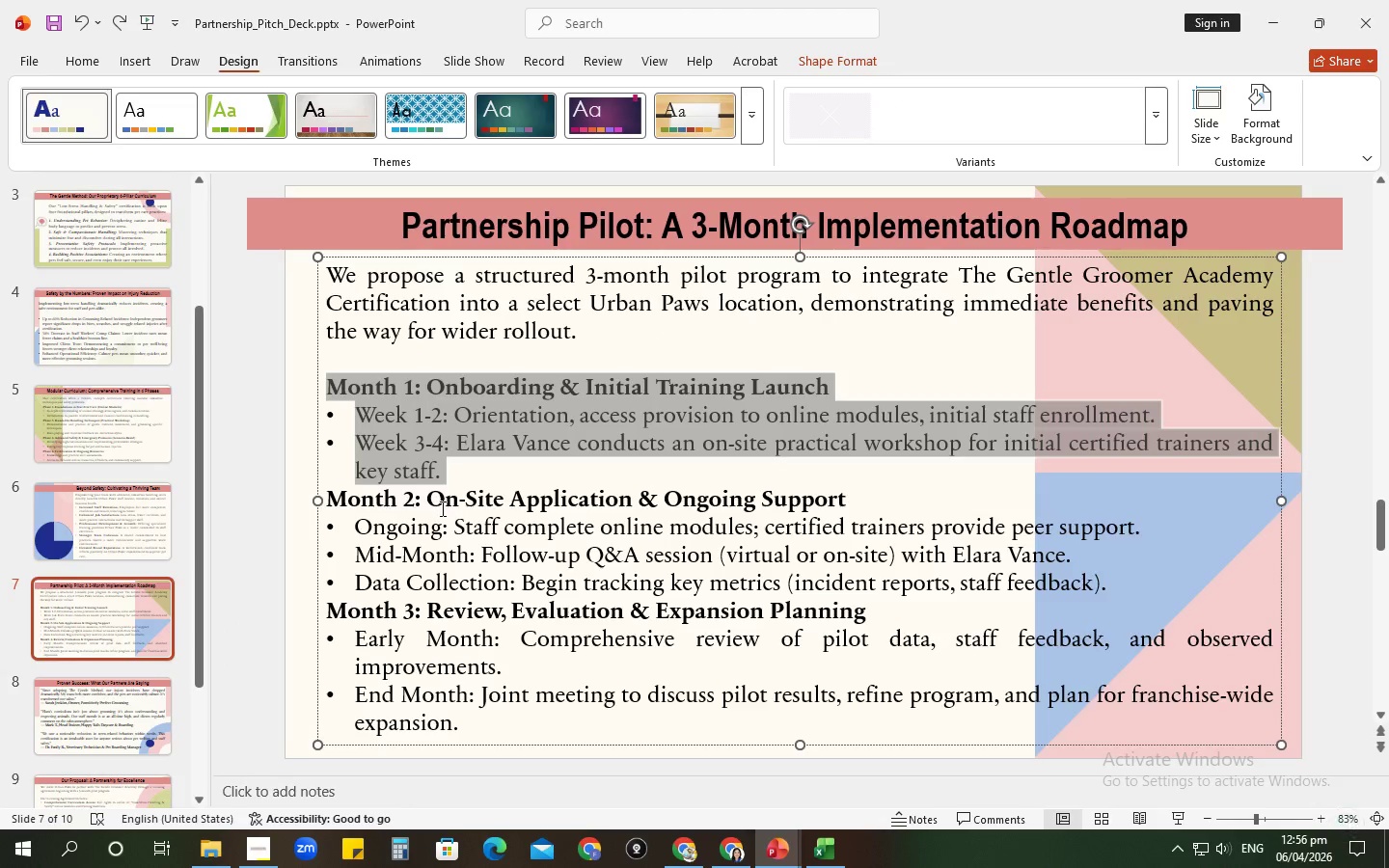 
key(Alt+AltLeft)
 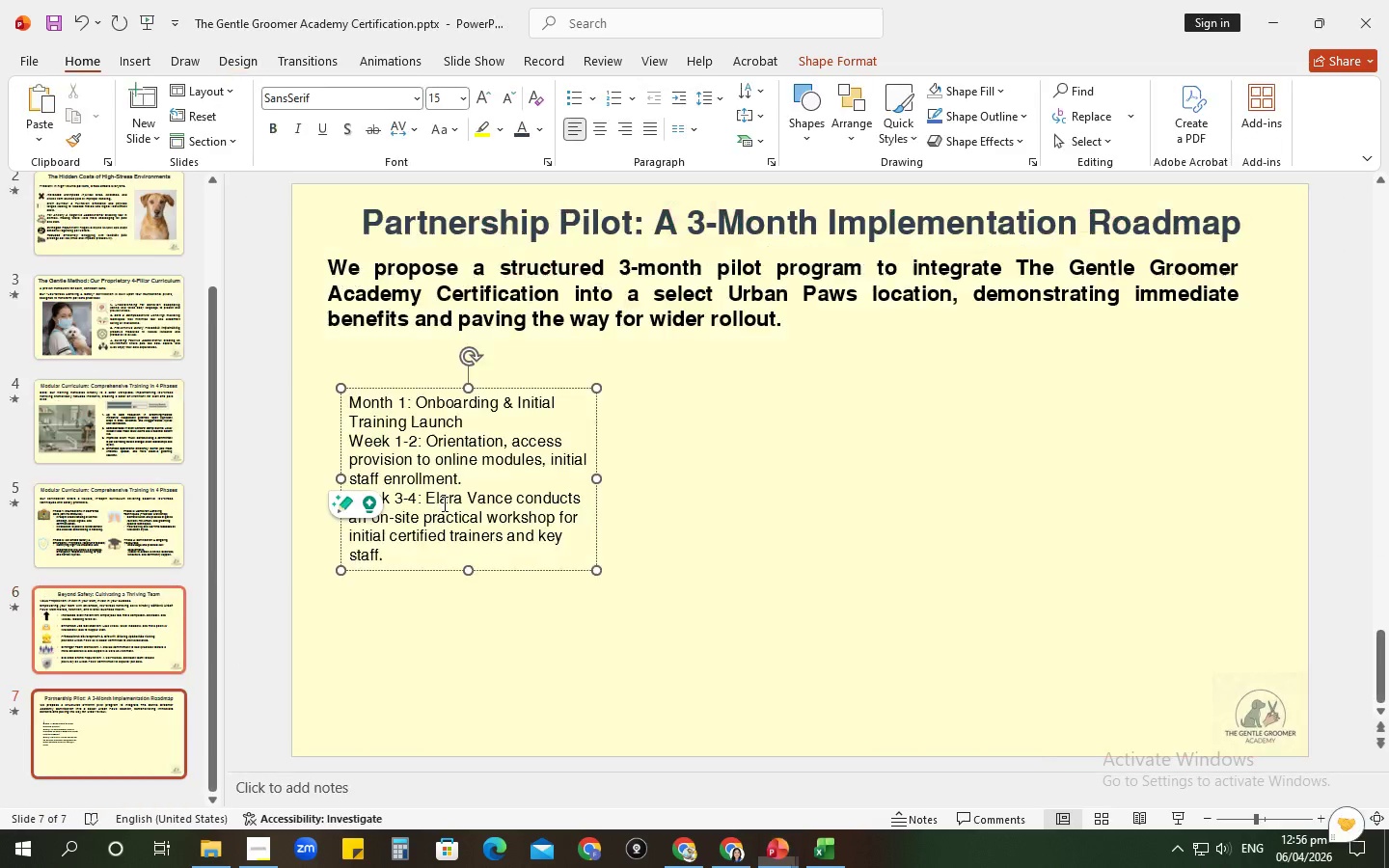 
key(Alt+Tab)
 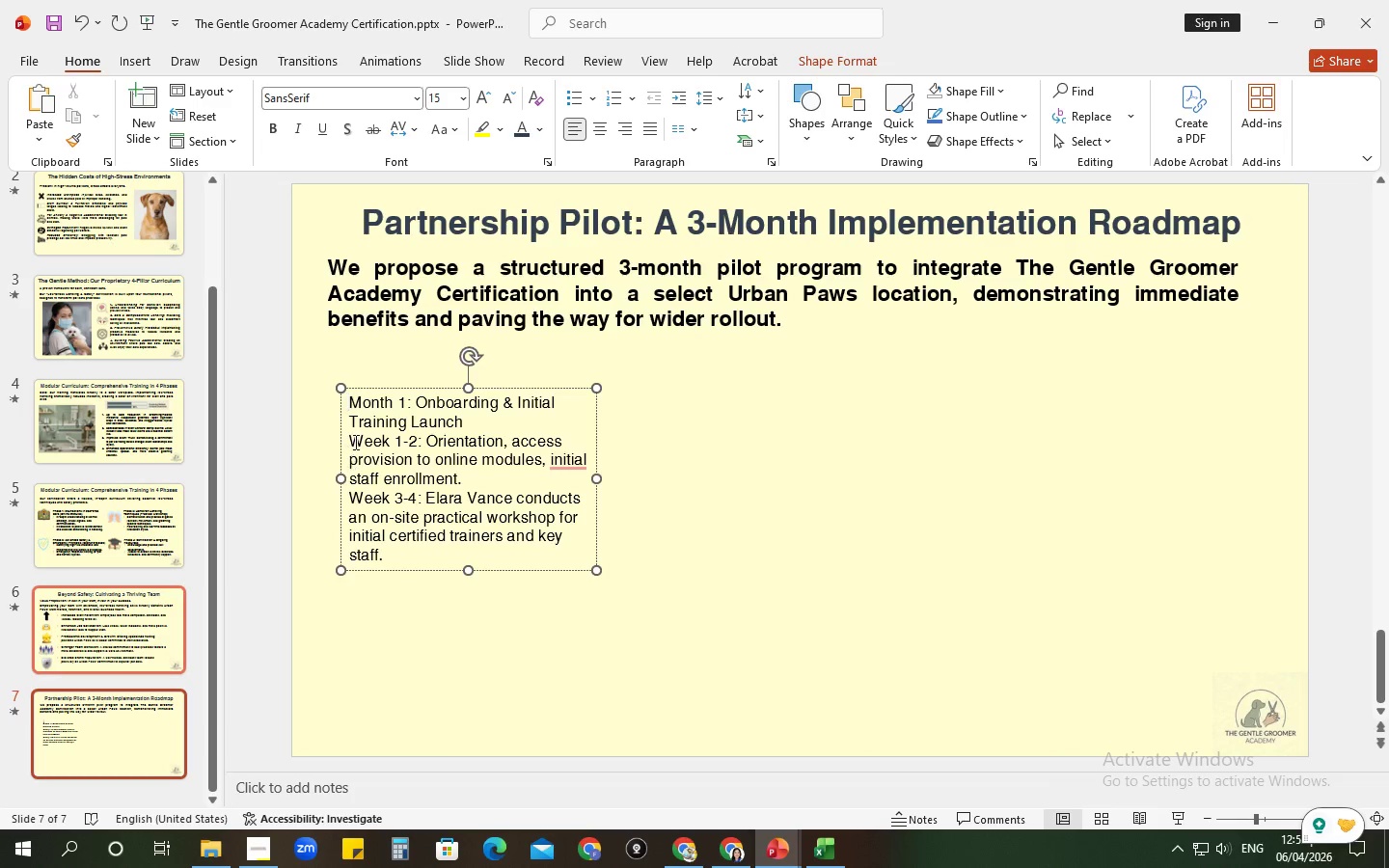 
left_click_drag(start_coordinate=[354, 441], to_coordinate=[388, 552])
 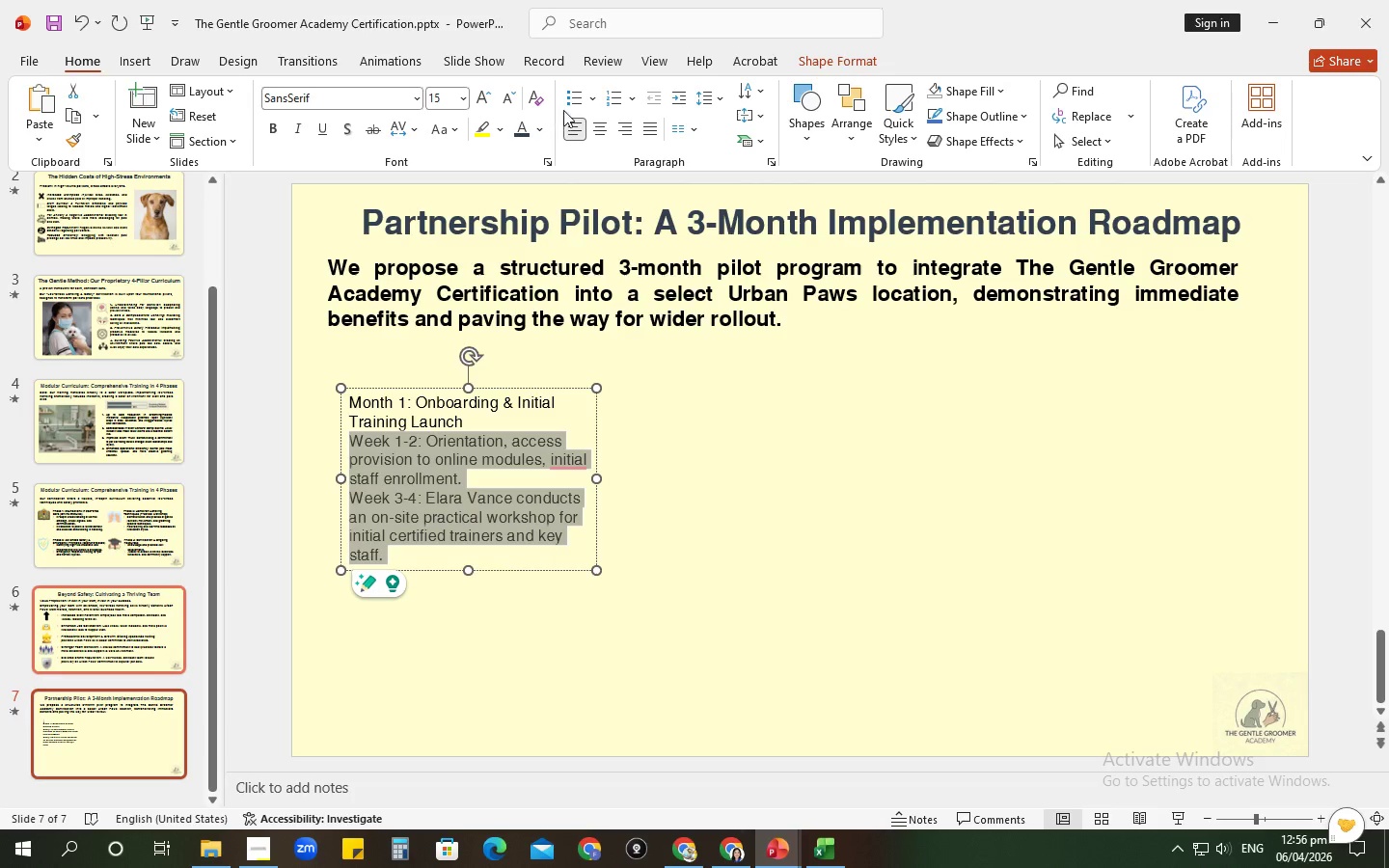 
left_click([574, 100])
 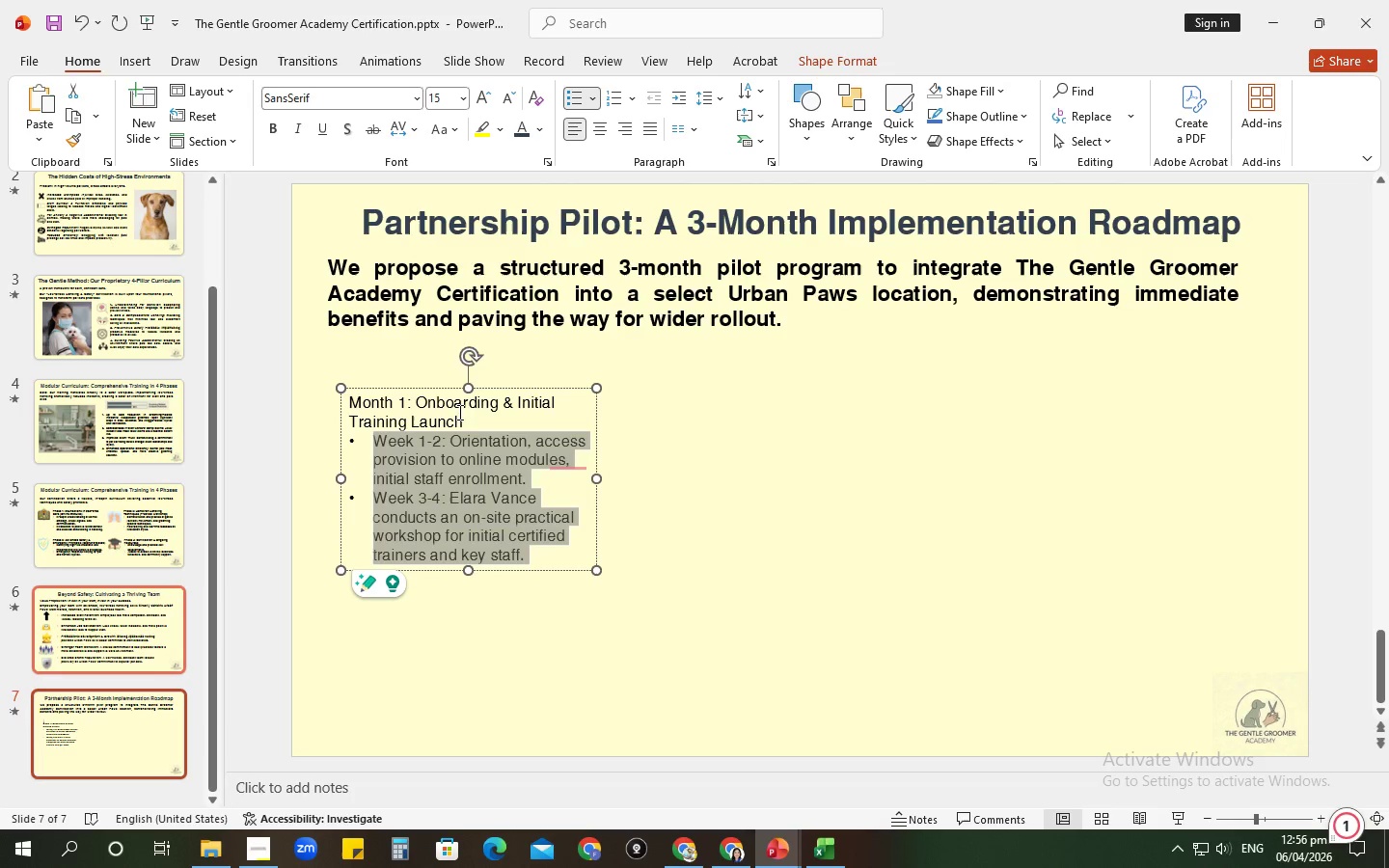 
left_click_drag(start_coordinate=[455, 410], to_coordinate=[494, 551])
 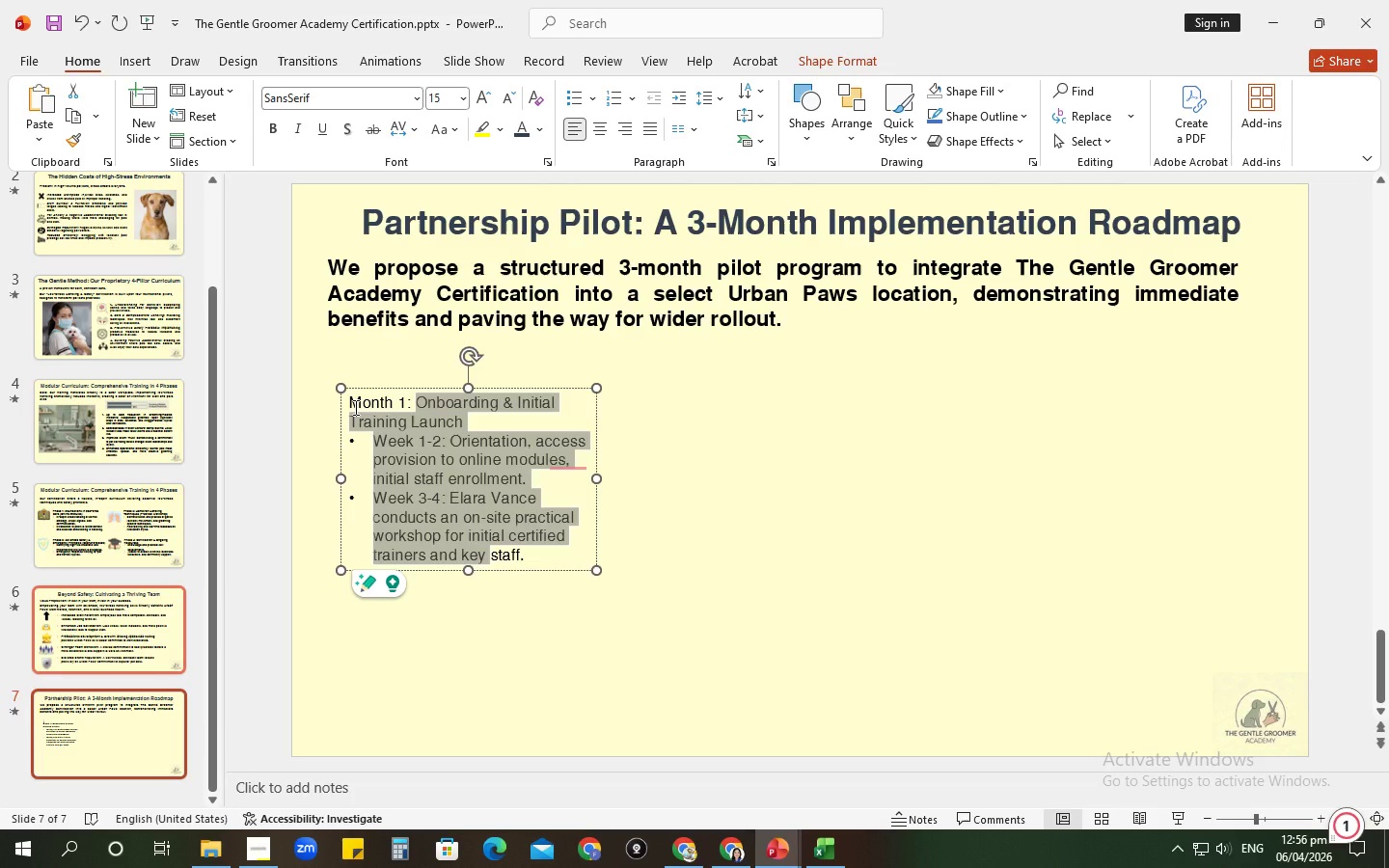 
key(Control+ControlLeft)
 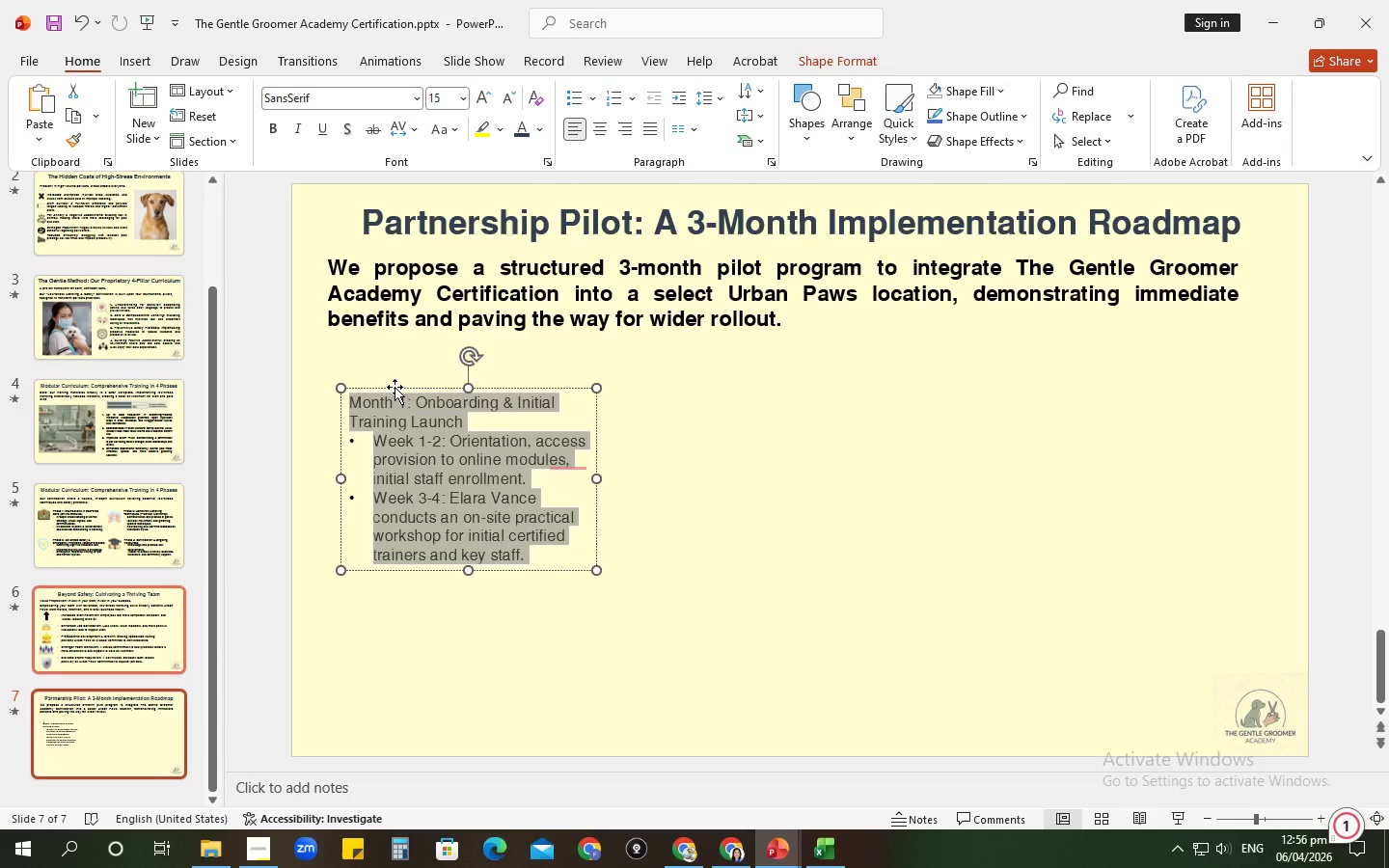 
key(Control+A)
 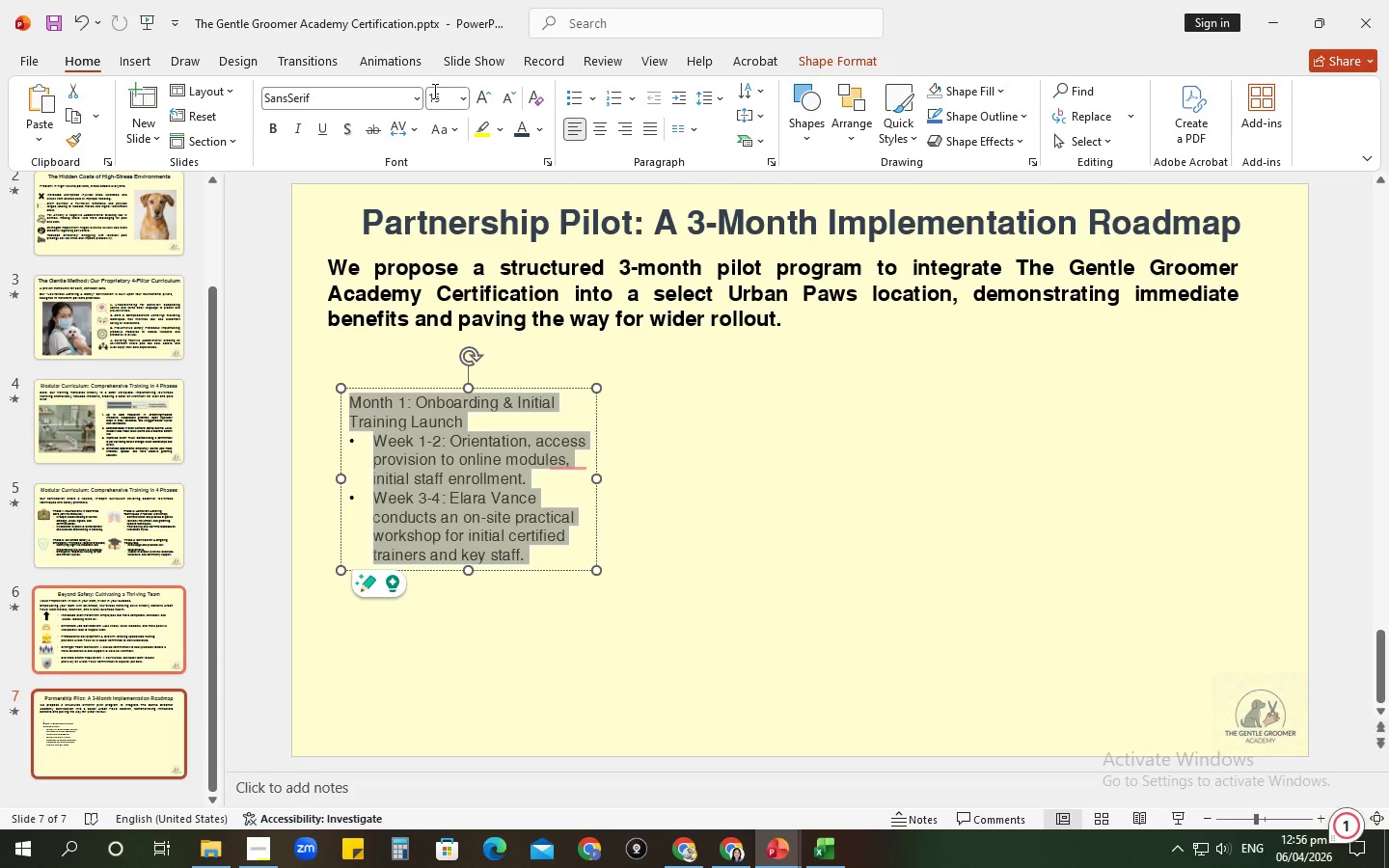 
left_click([439, 91])
 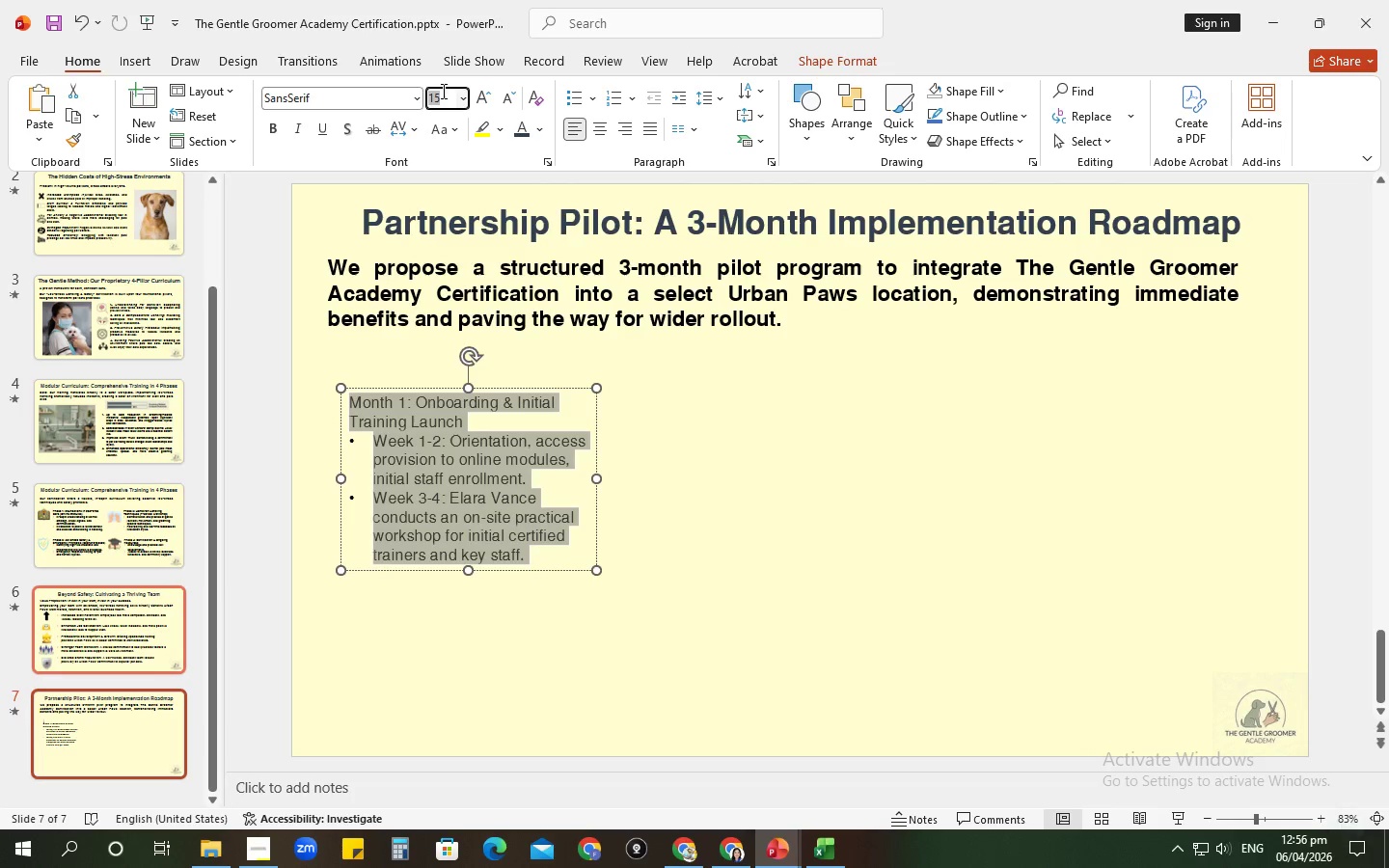 
key(Numpad2)
 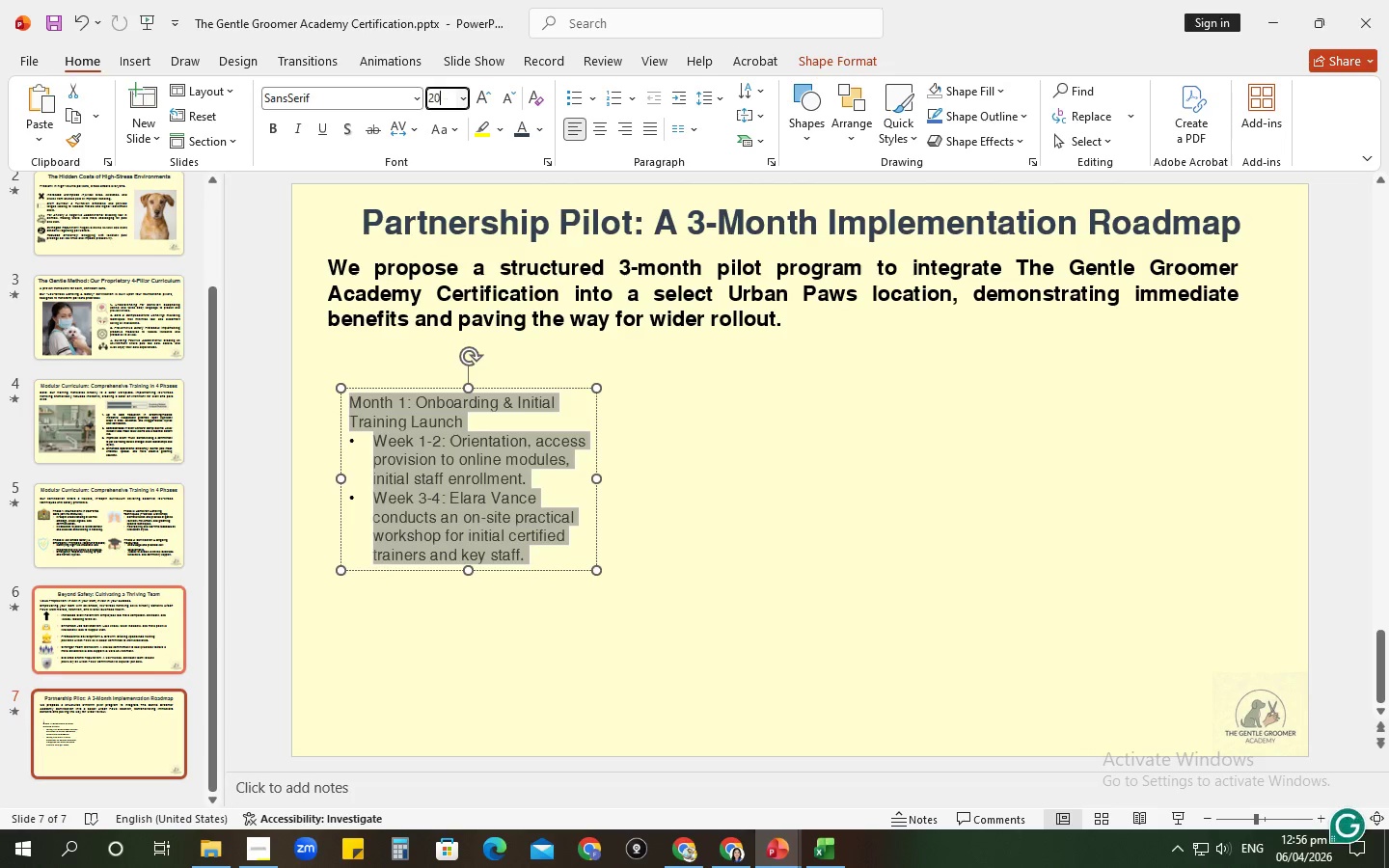 
key(Numpad0)
 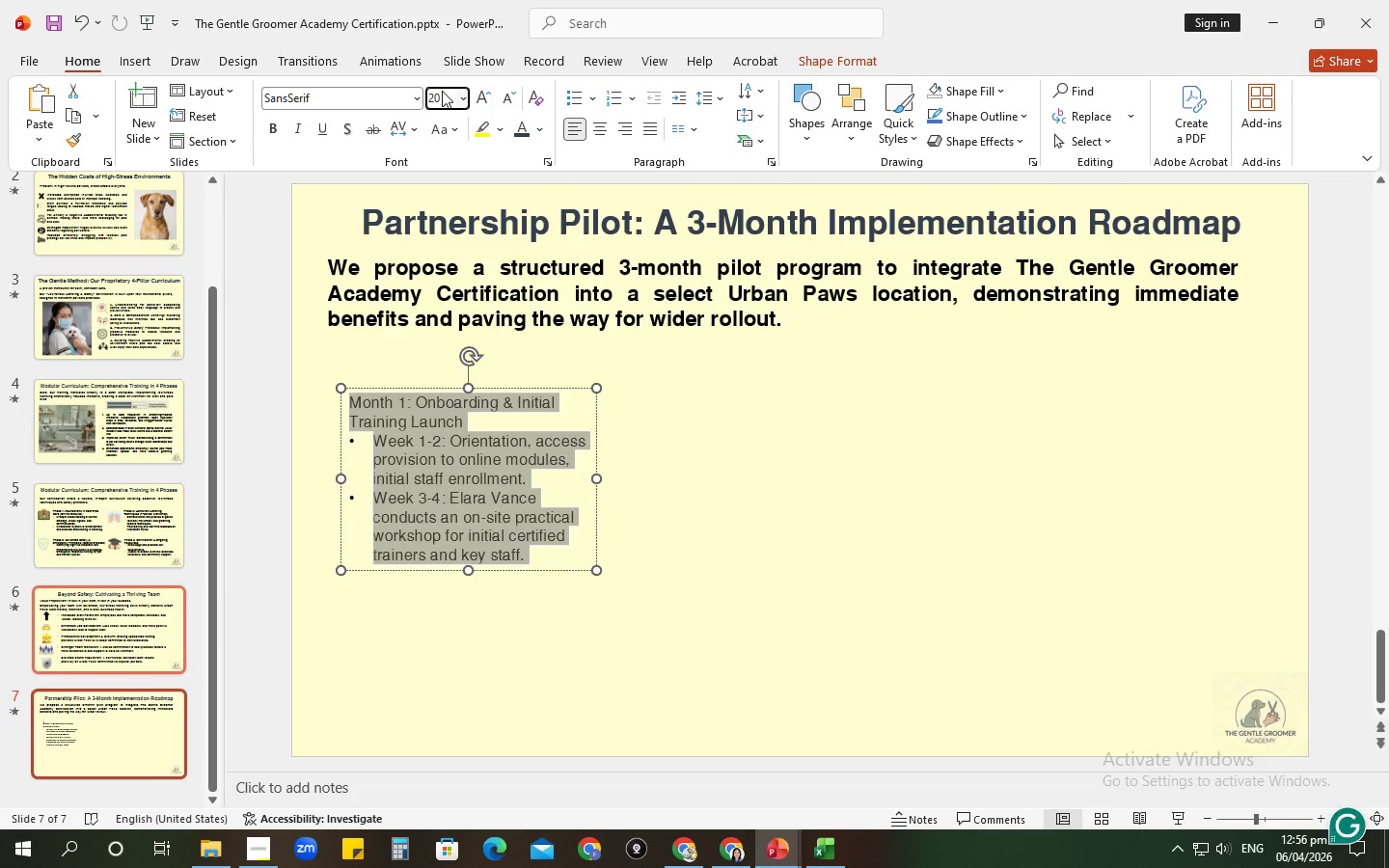 
key(Enter)
 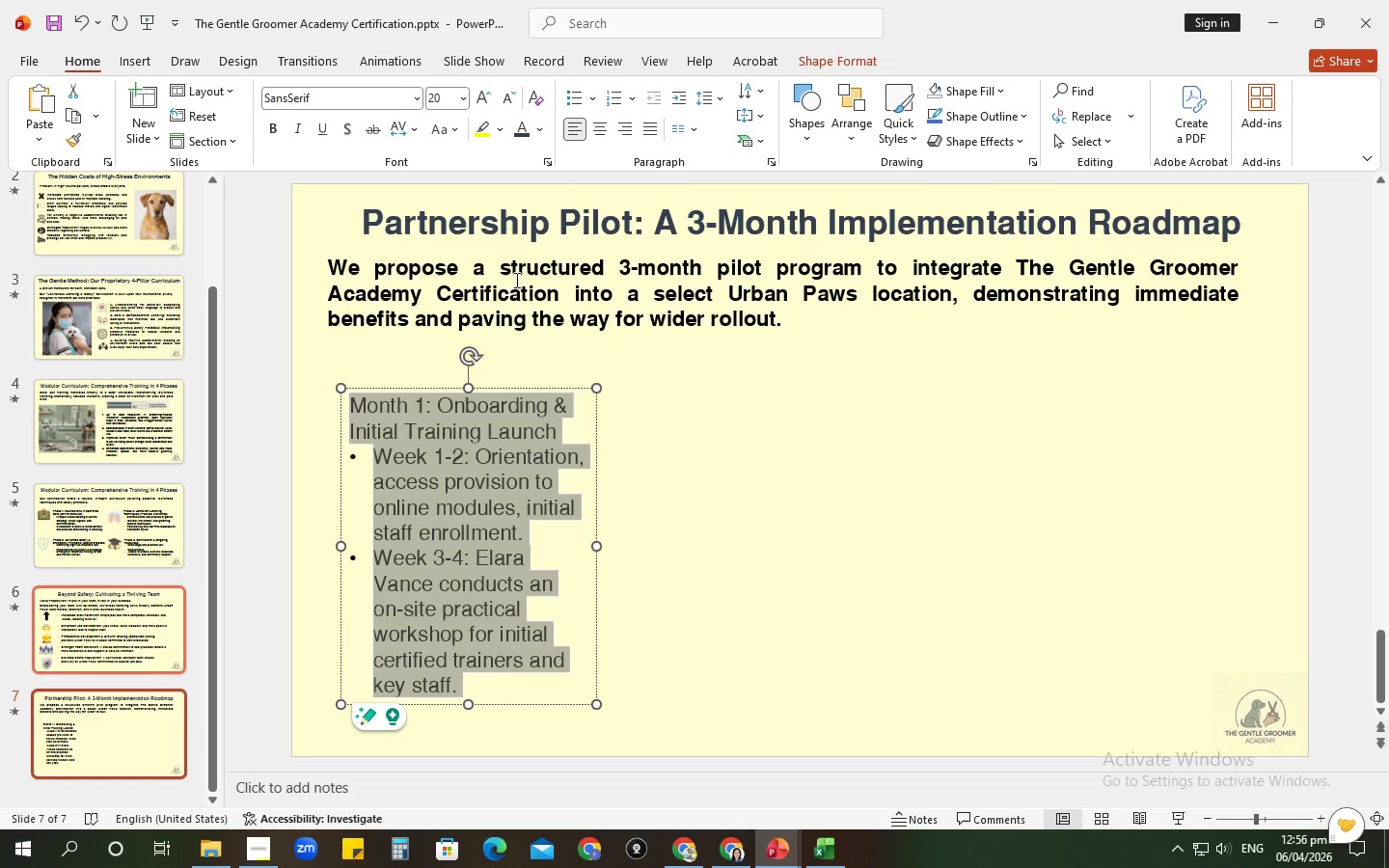 
left_click([447, 98])
 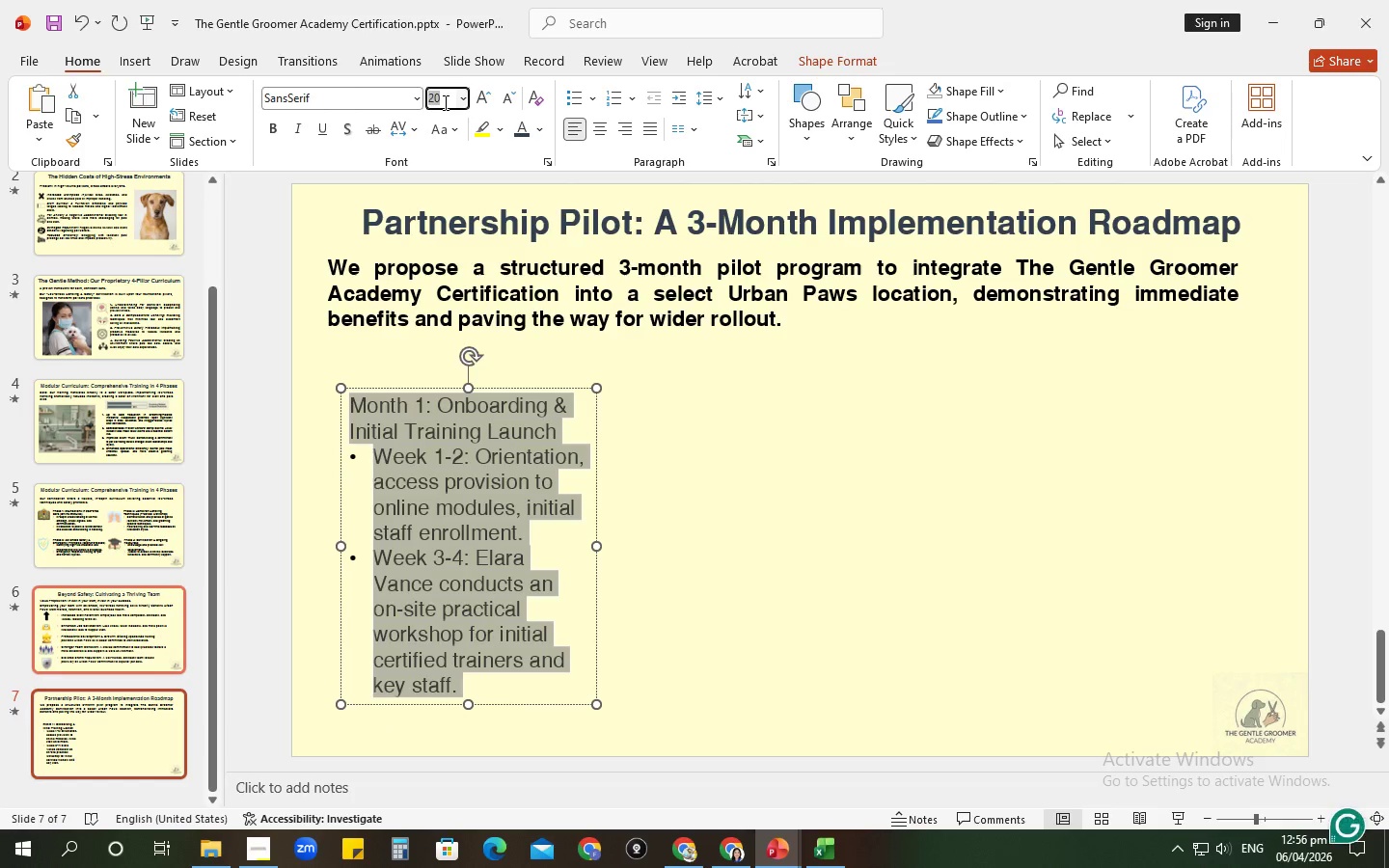 
key(Numpad1)
 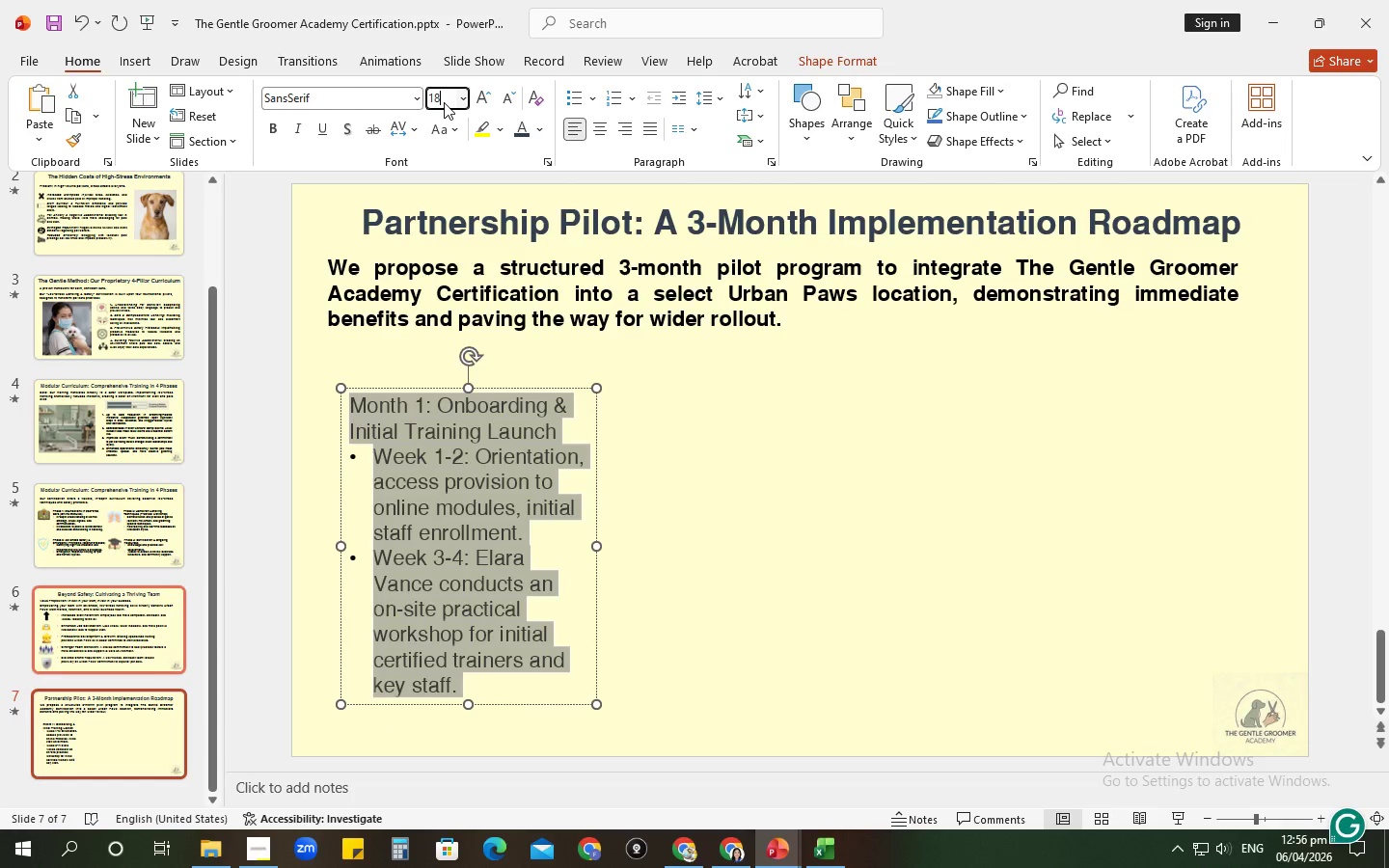 
key(Numpad8)
 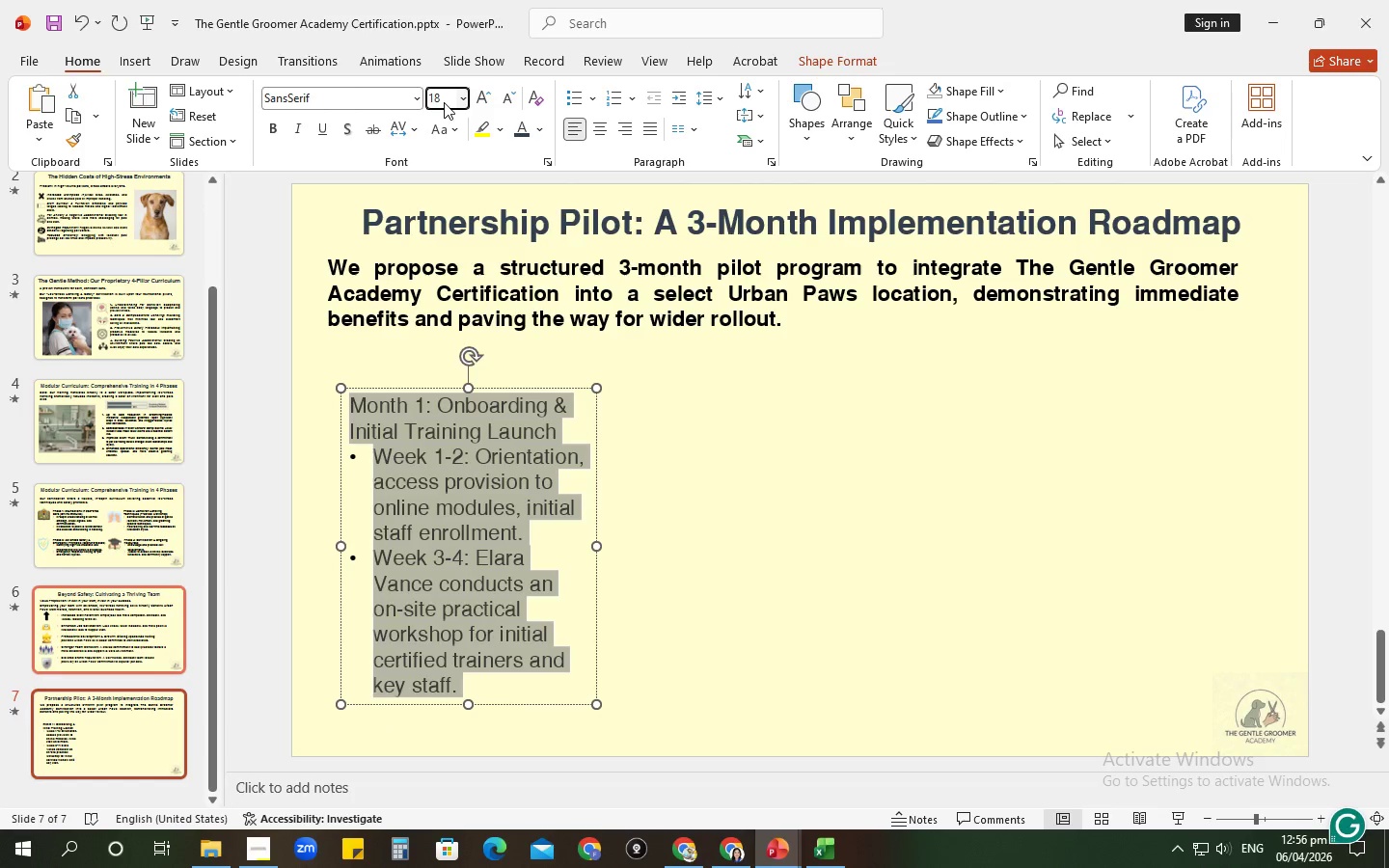 
key(Enter)
 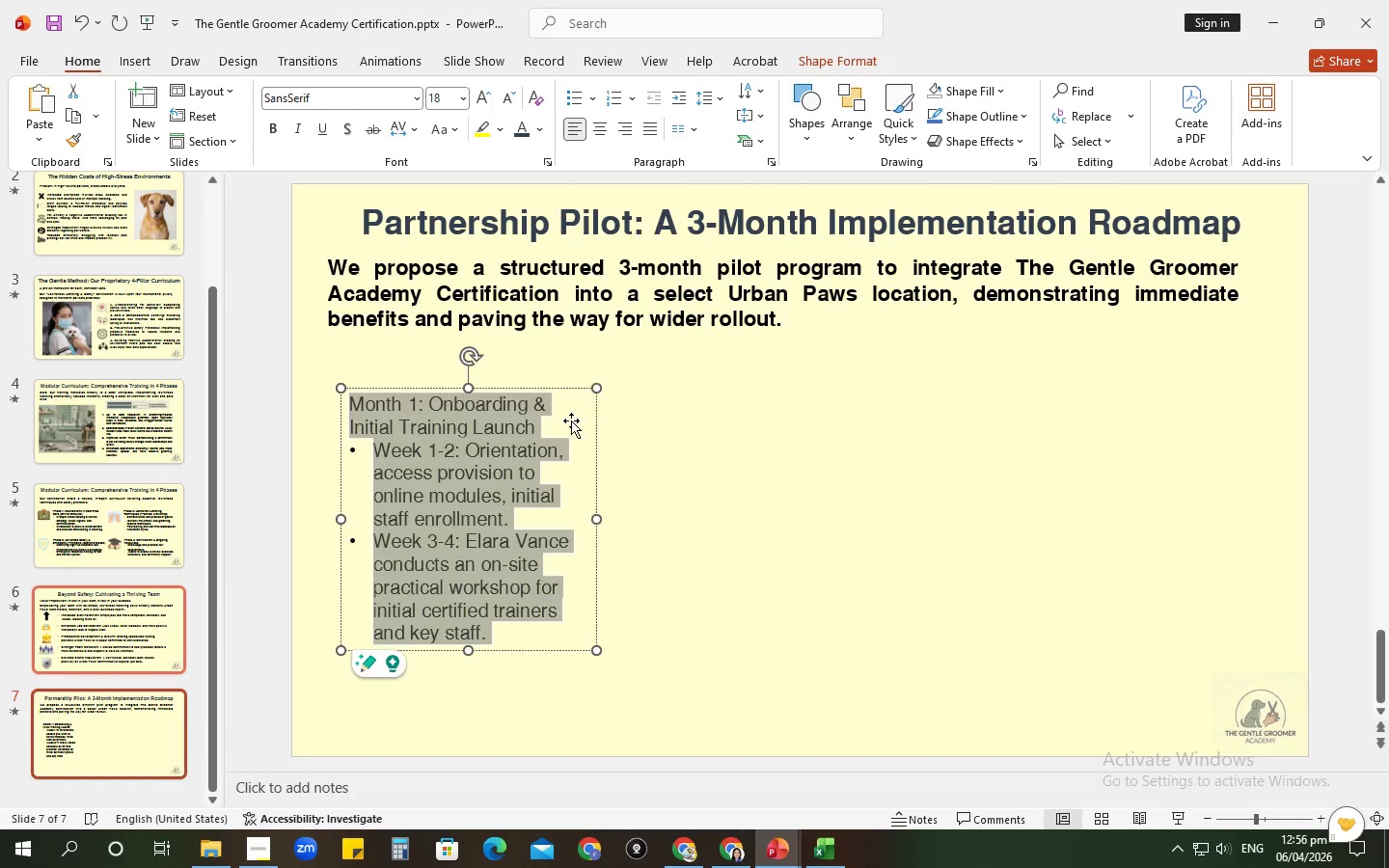 
left_click([569, 420])
 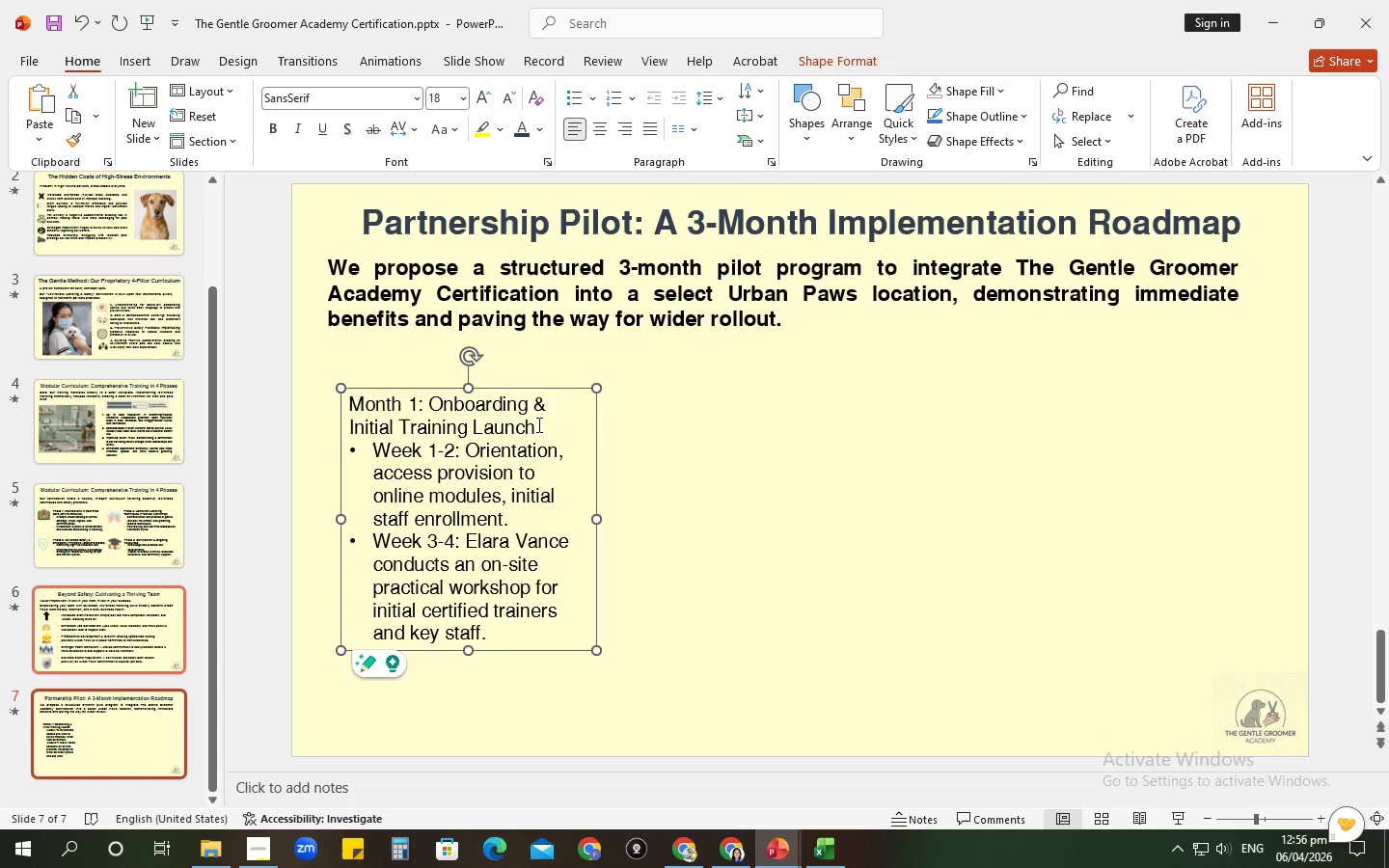 
left_click_drag(start_coordinate=[537, 424], to_coordinate=[338, 405])
 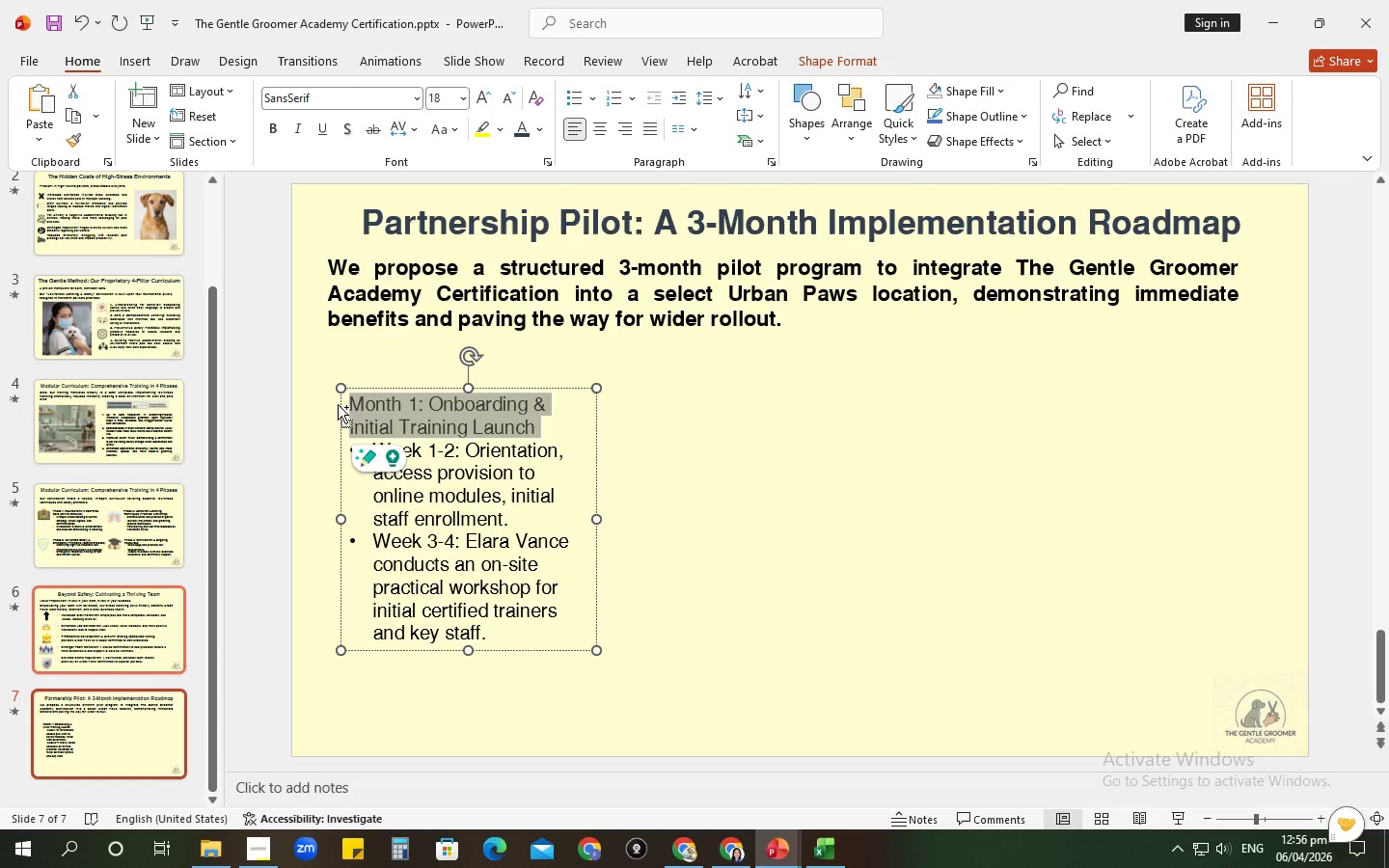 
key(Control+B)
 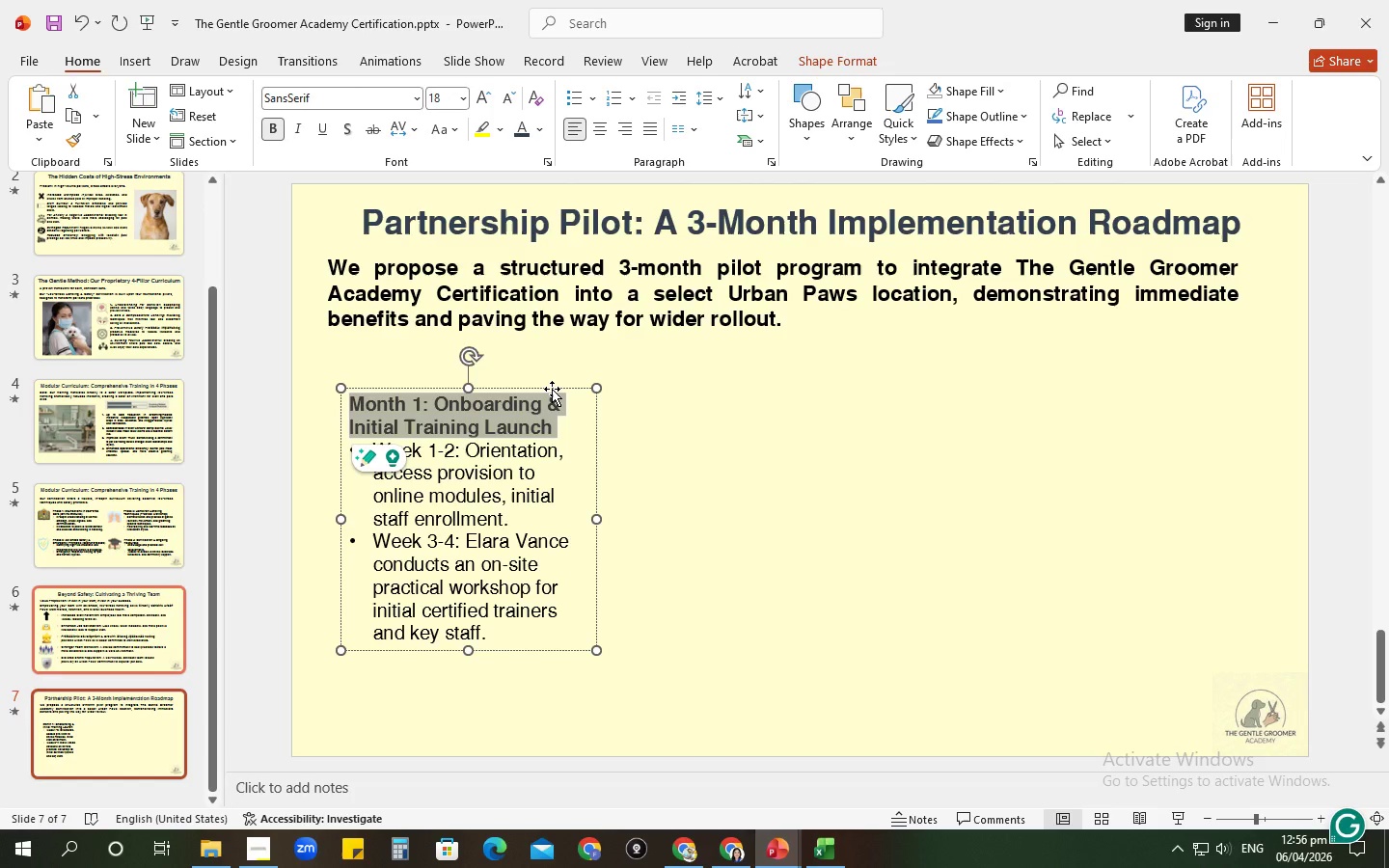 
left_click_drag(start_coordinate=[552, 388], to_coordinate=[570, 424])
 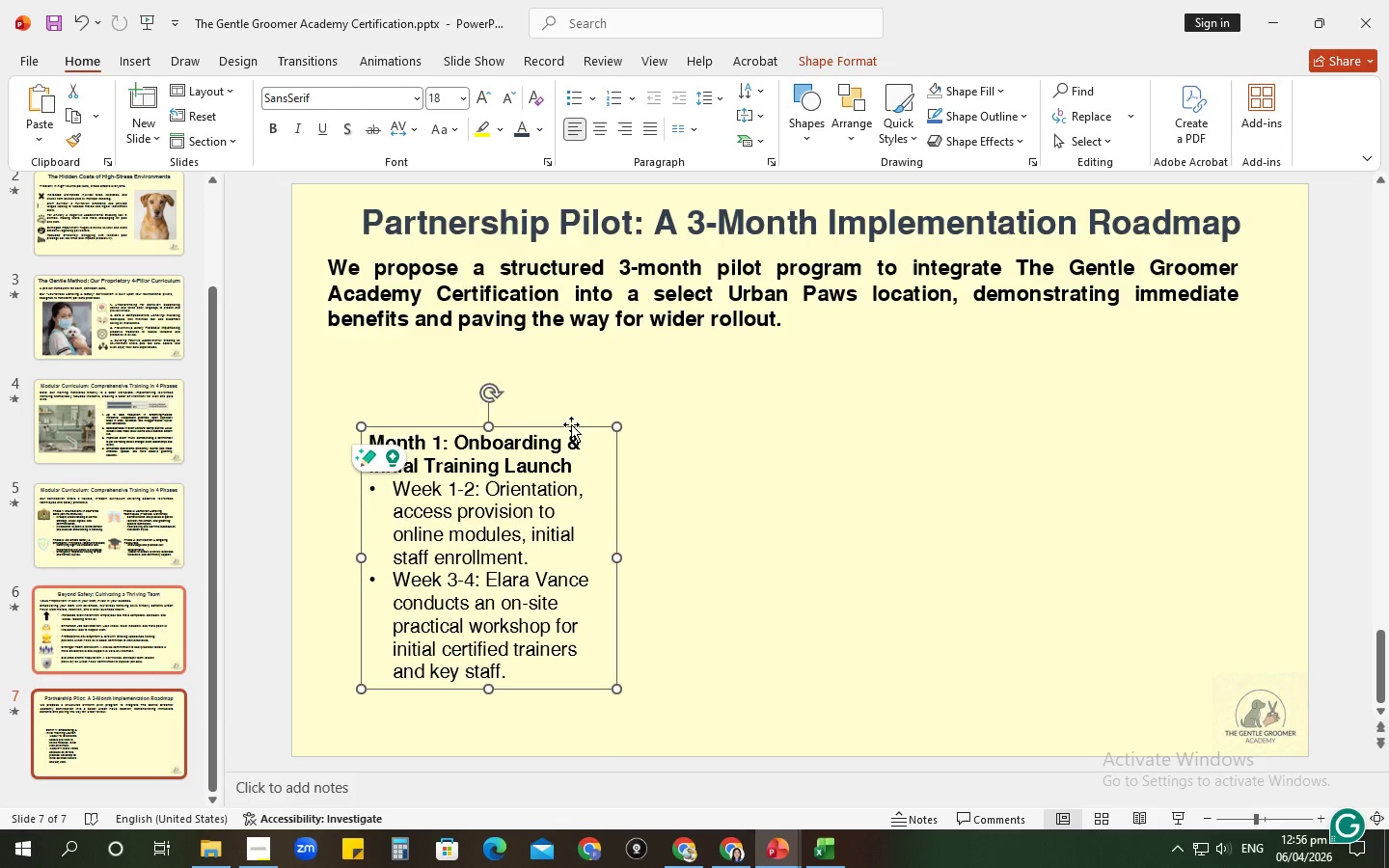 
key(Control+C)
 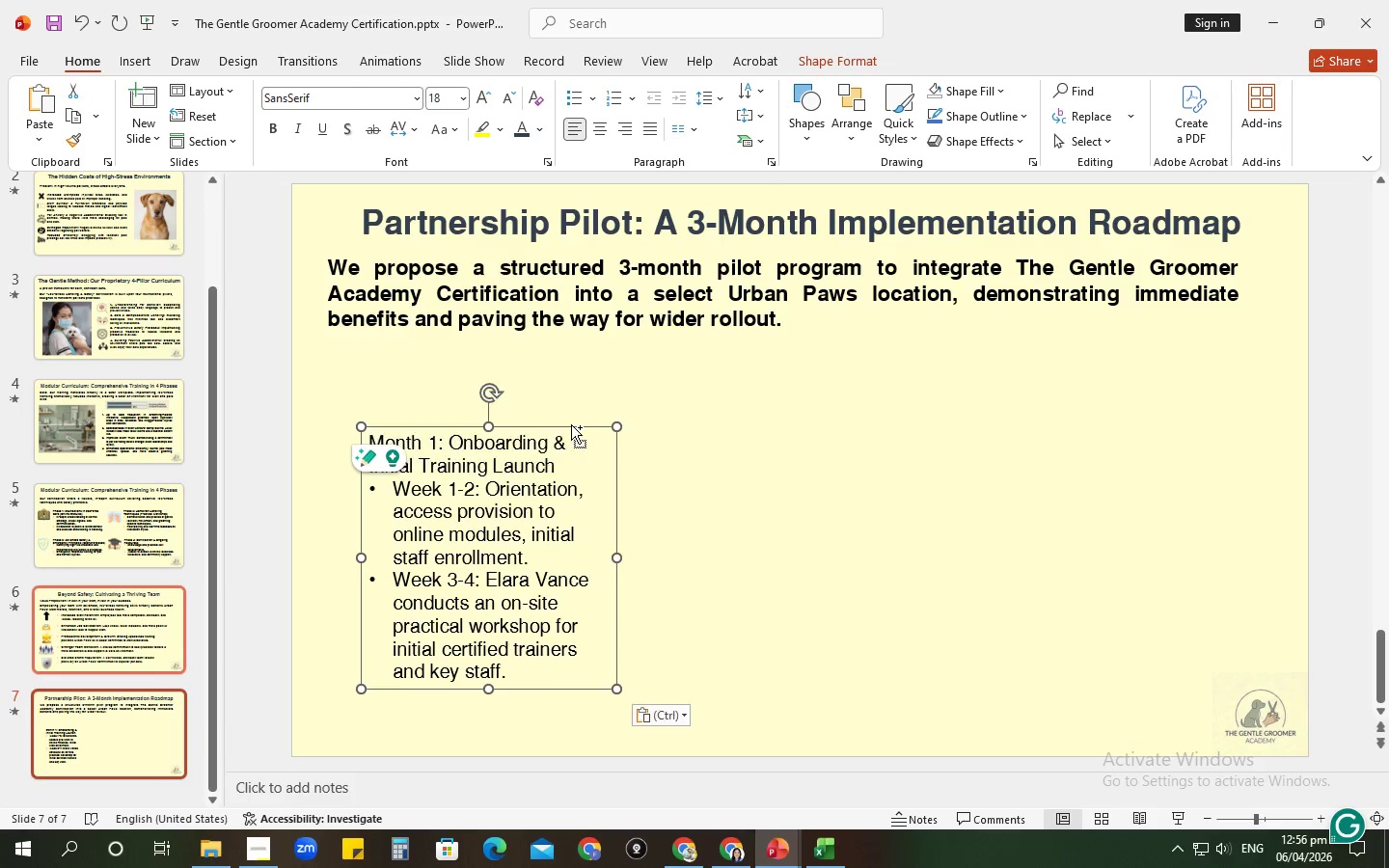 
key(Control+B)
 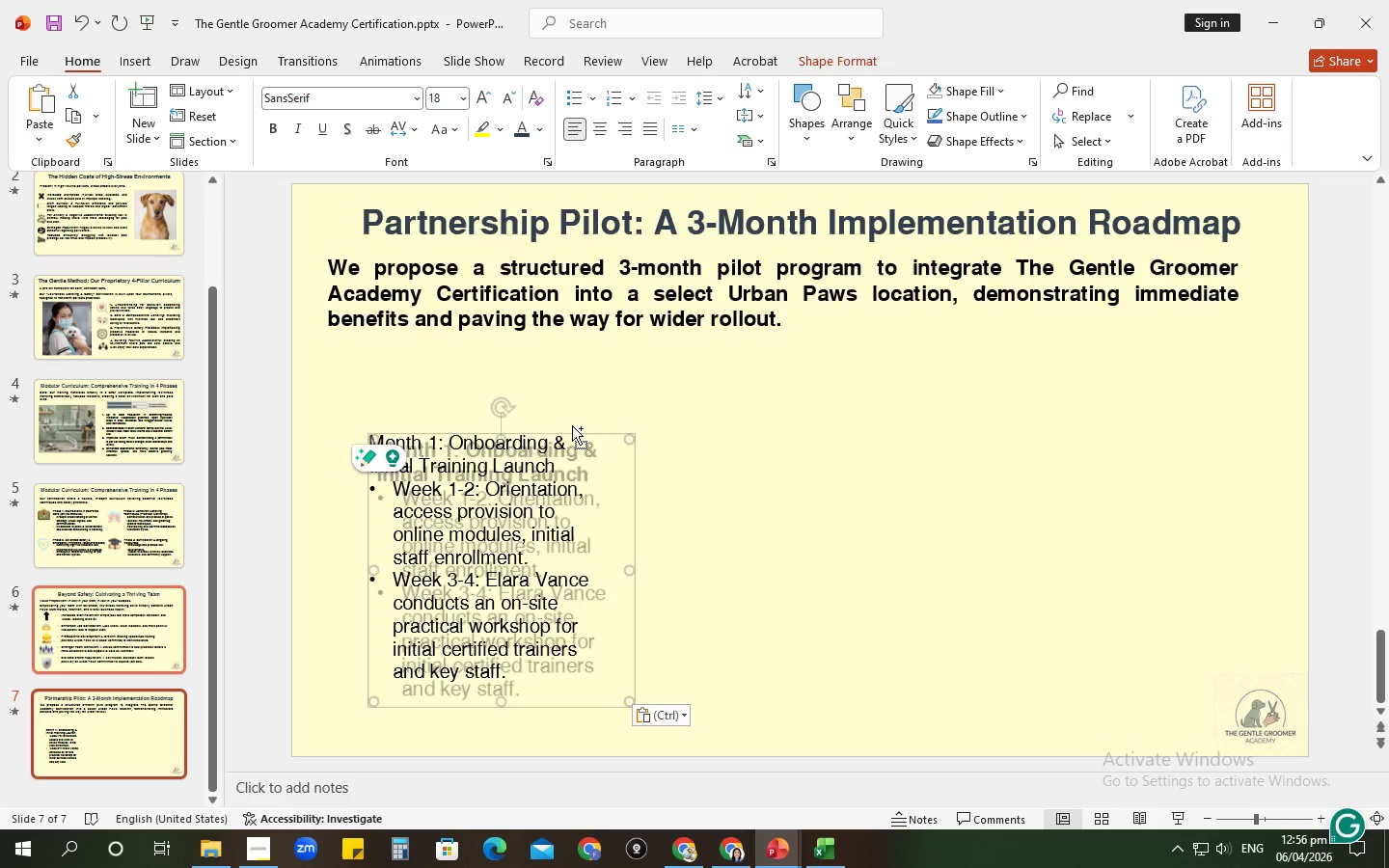 
key(Control+V)
 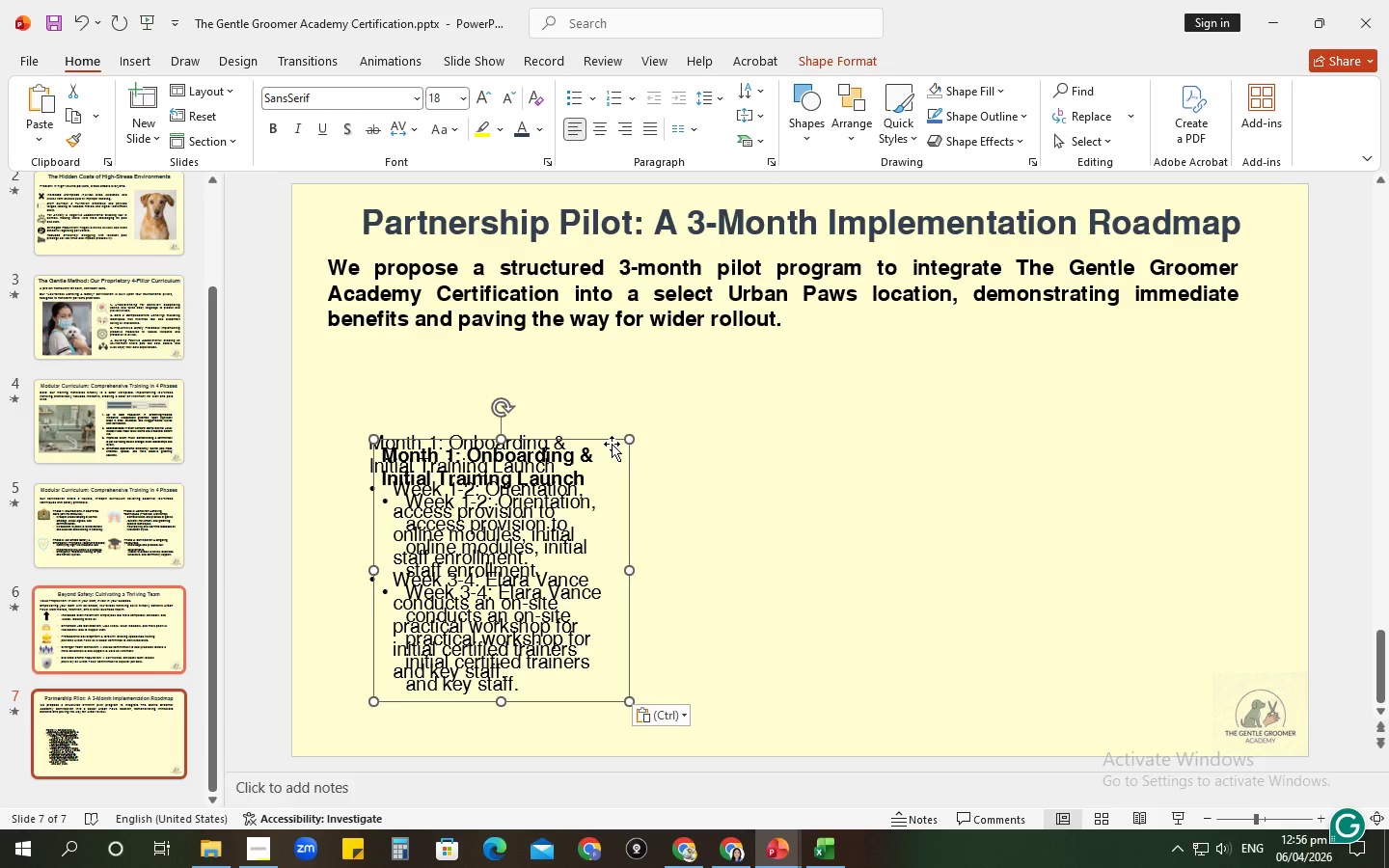 
left_click_drag(start_coordinate=[611, 444], to_coordinate=[917, 430])
 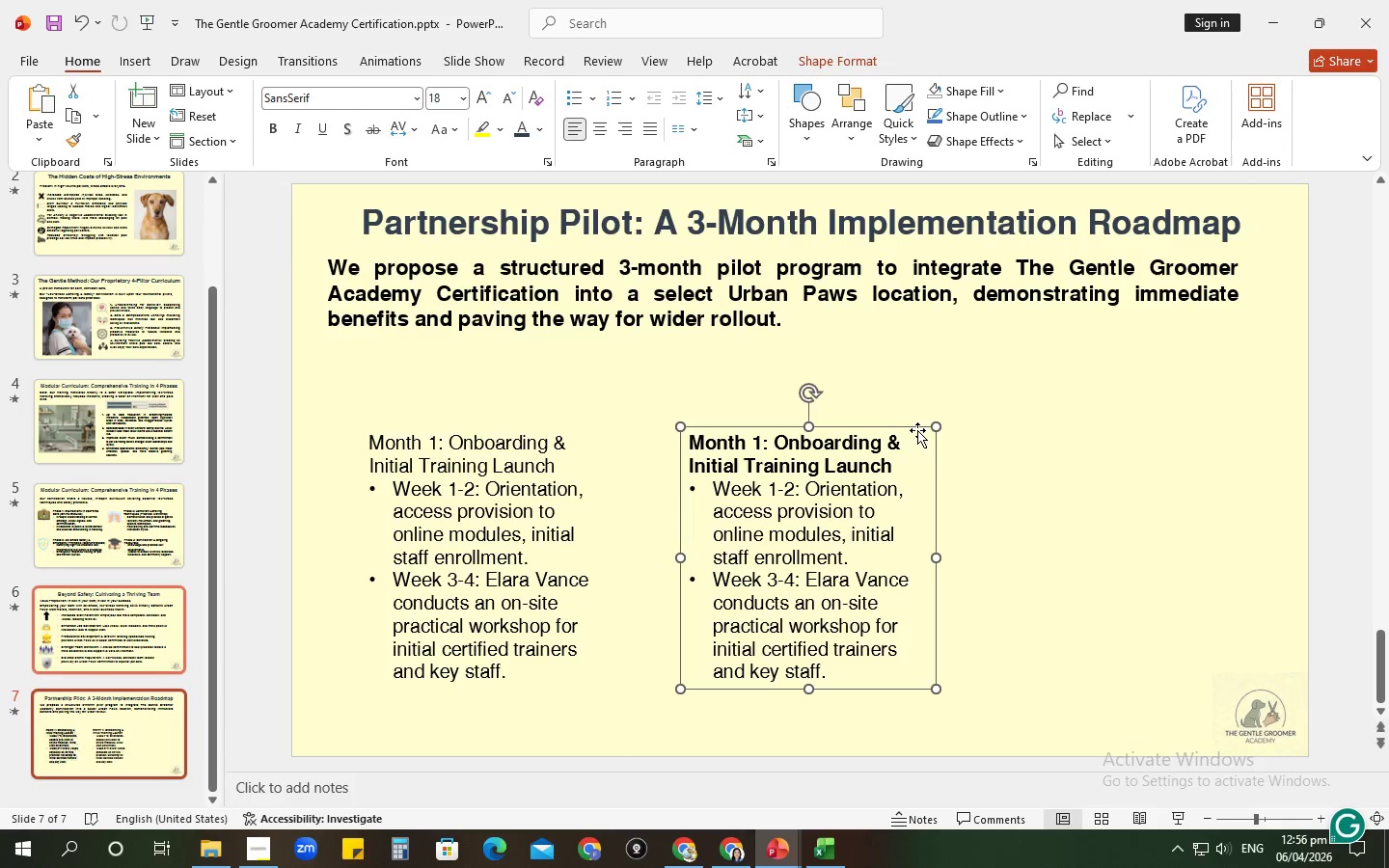 
key(Alt+AltLeft)
 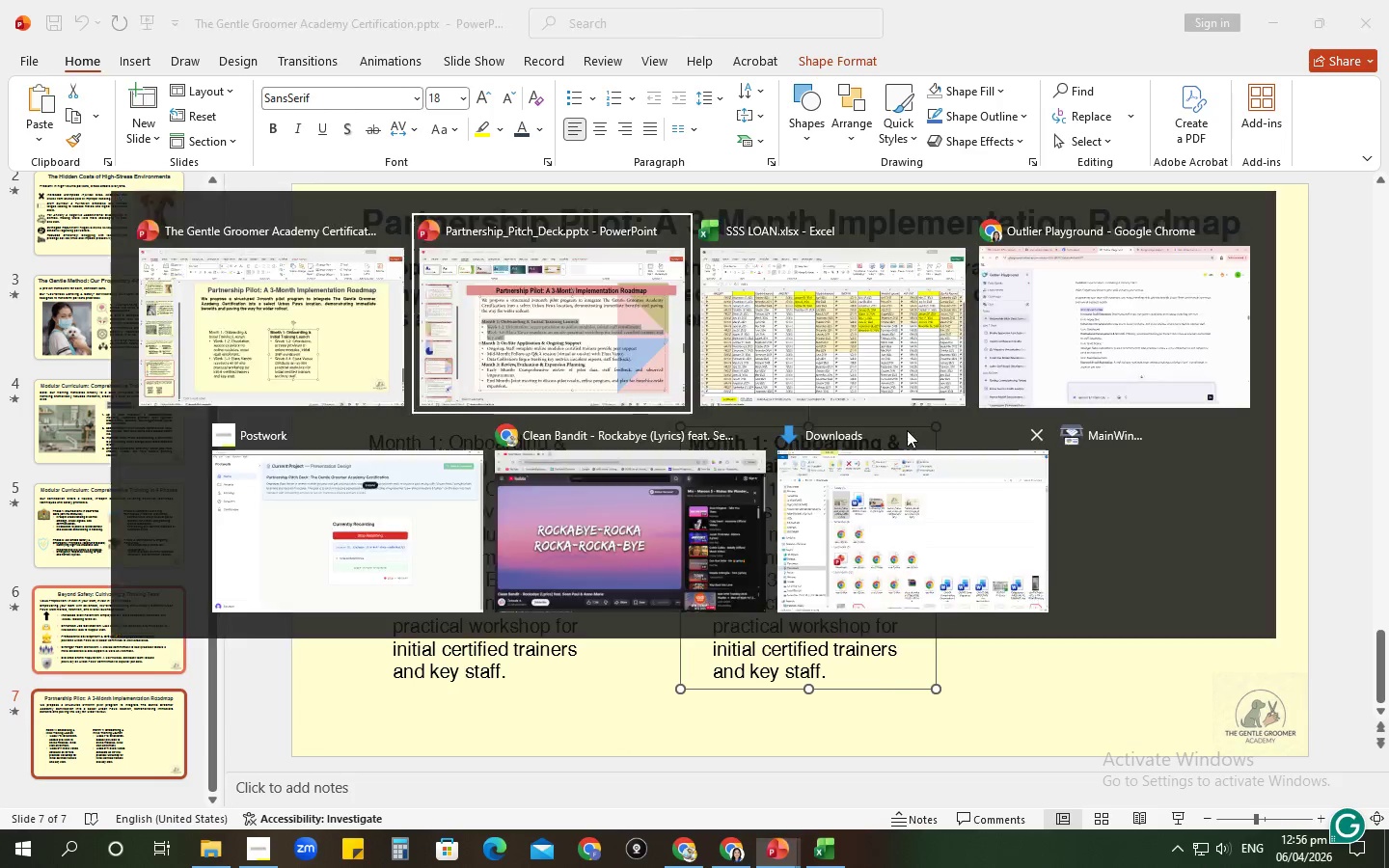 
key(Alt+Tab)
 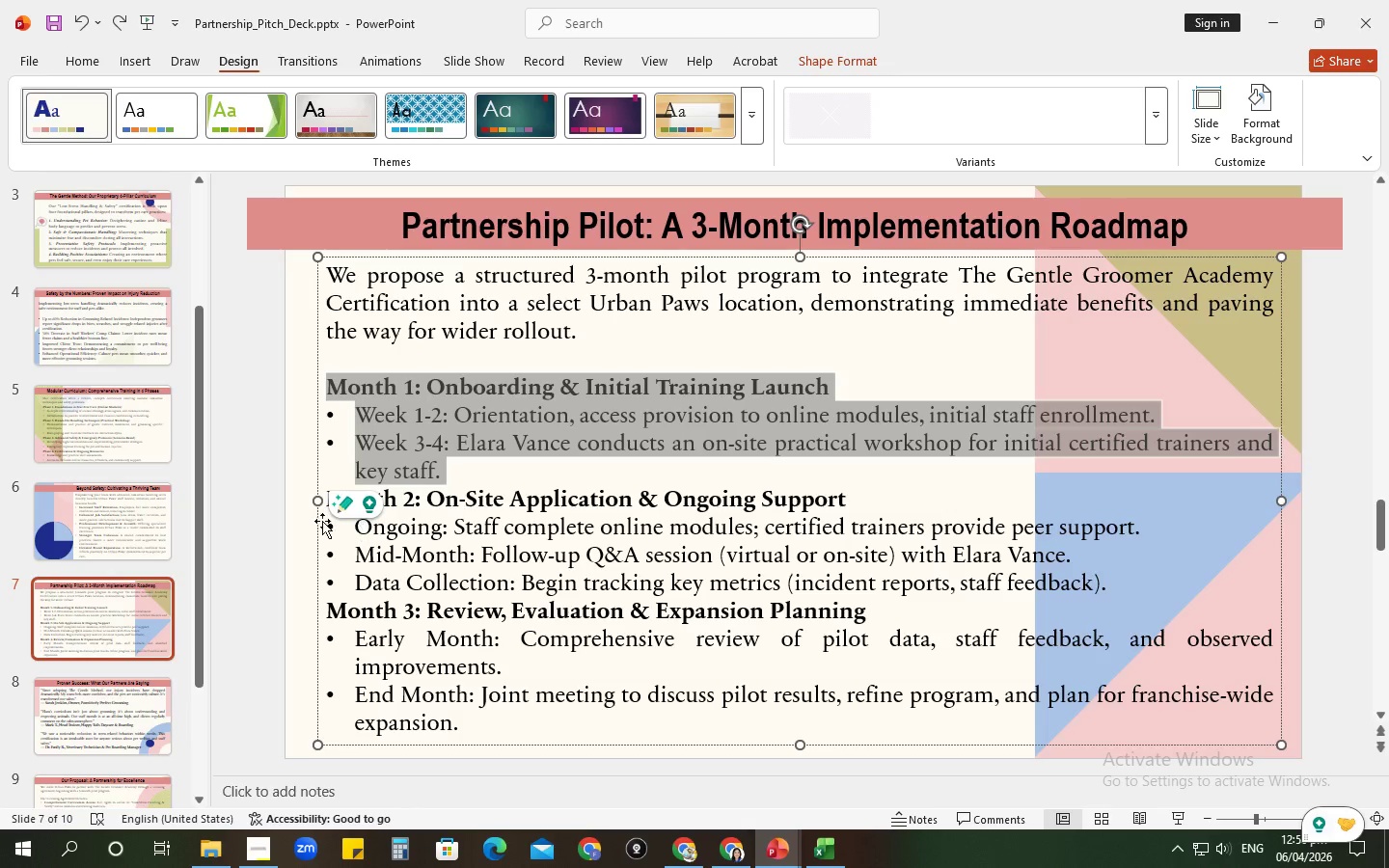 
left_click([586, 549])
 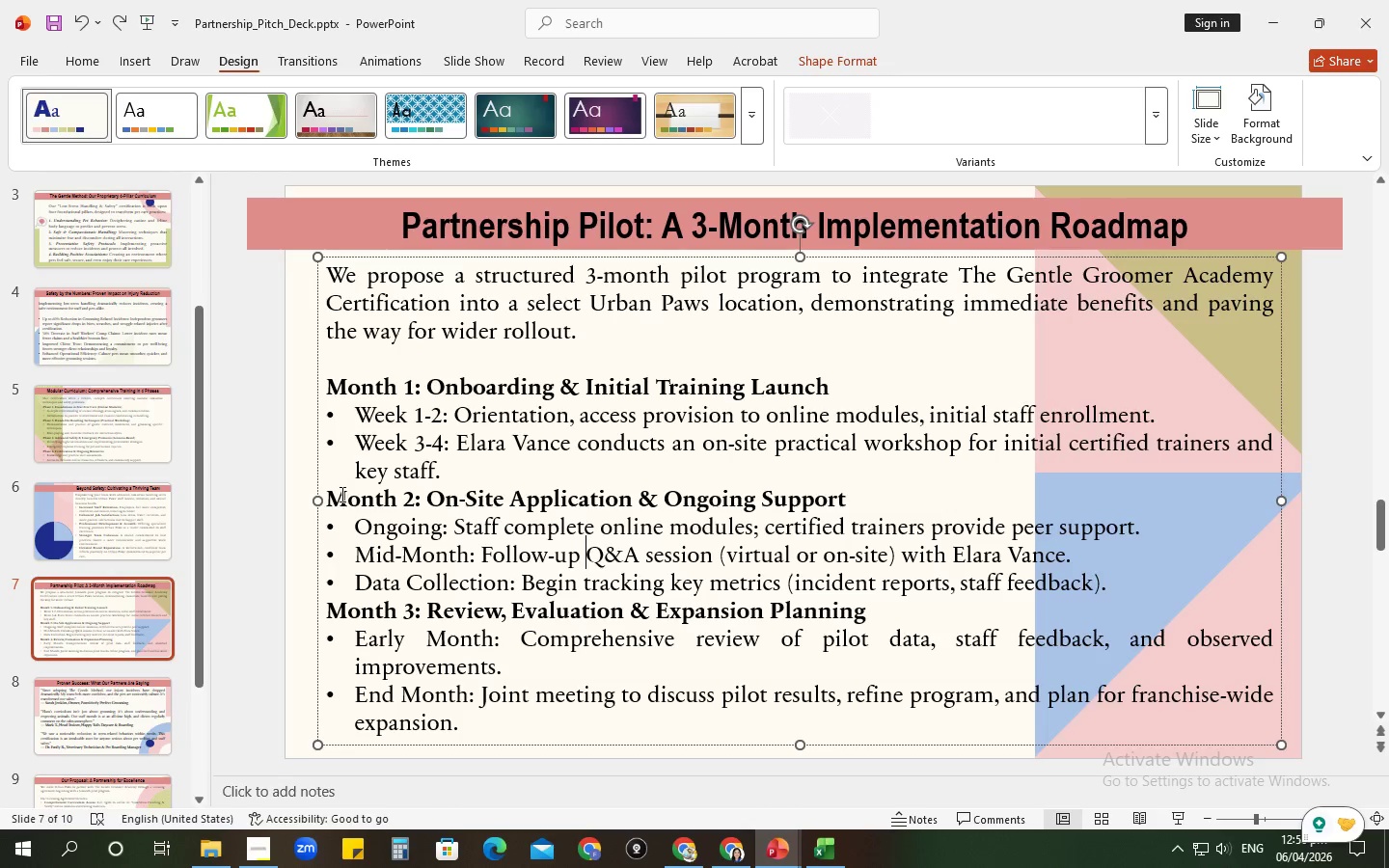 
left_click_drag(start_coordinate=[334, 493], to_coordinate=[1205, 594])
 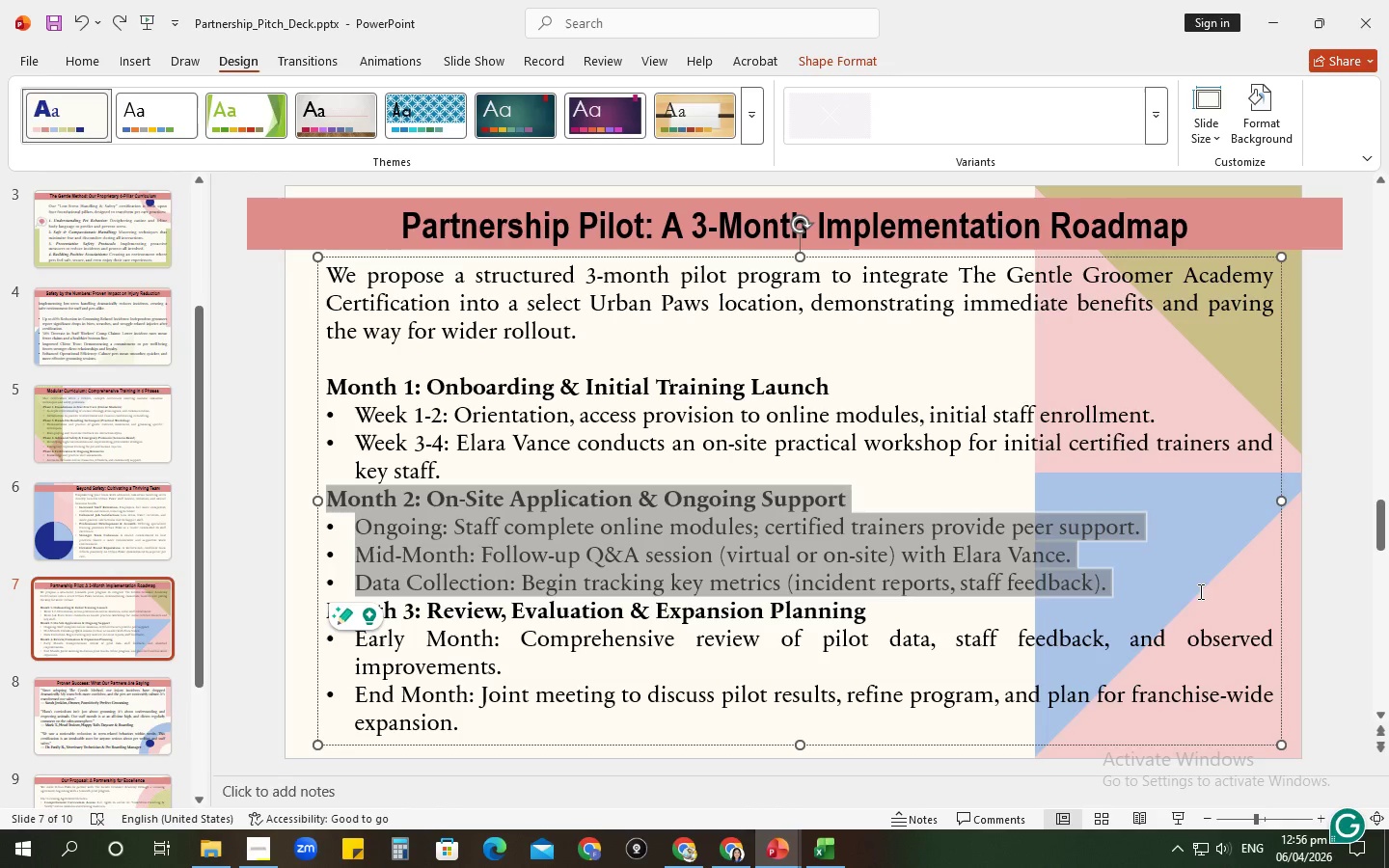 
key(Control+C)
 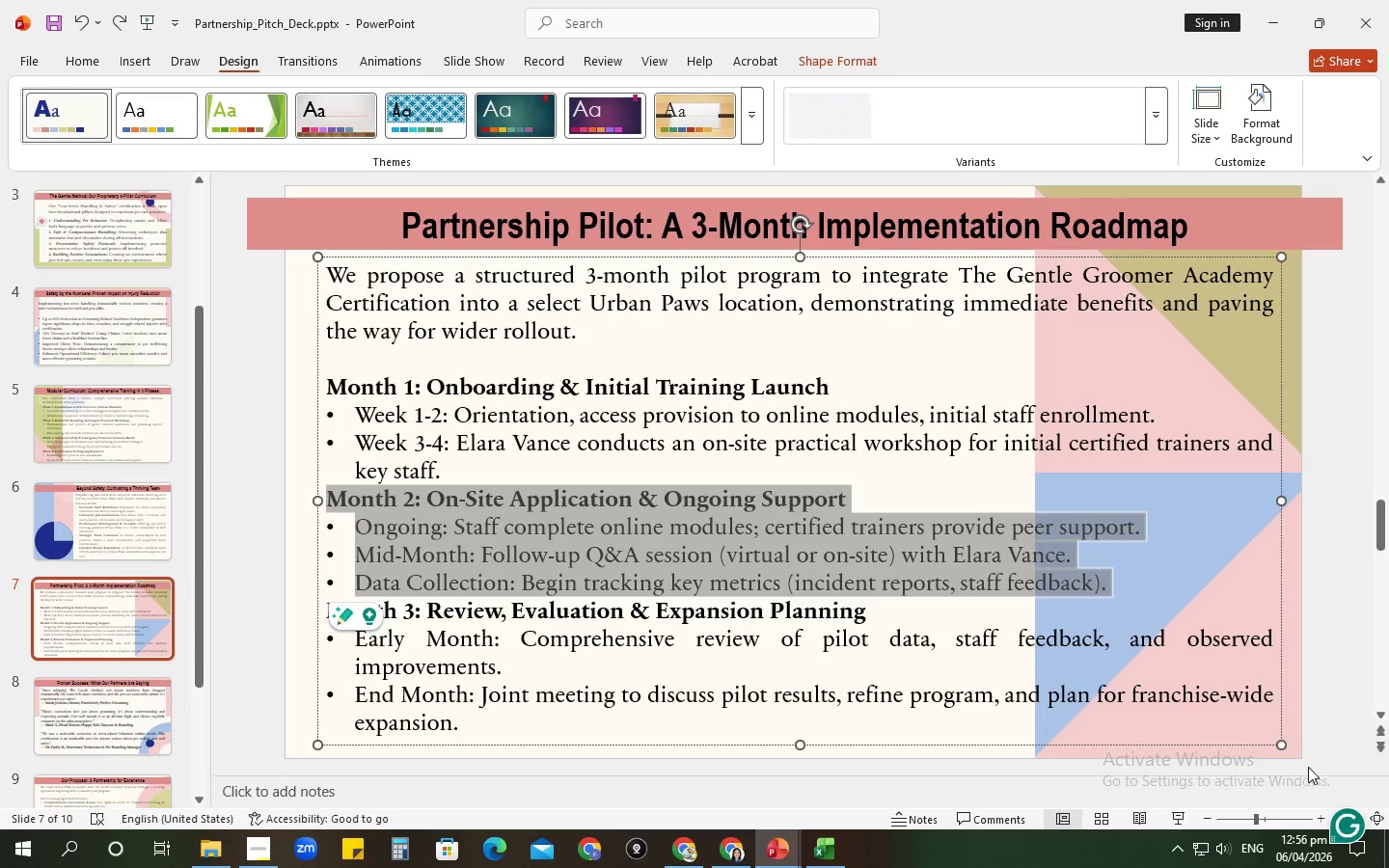 
key(Alt+AltLeft)
 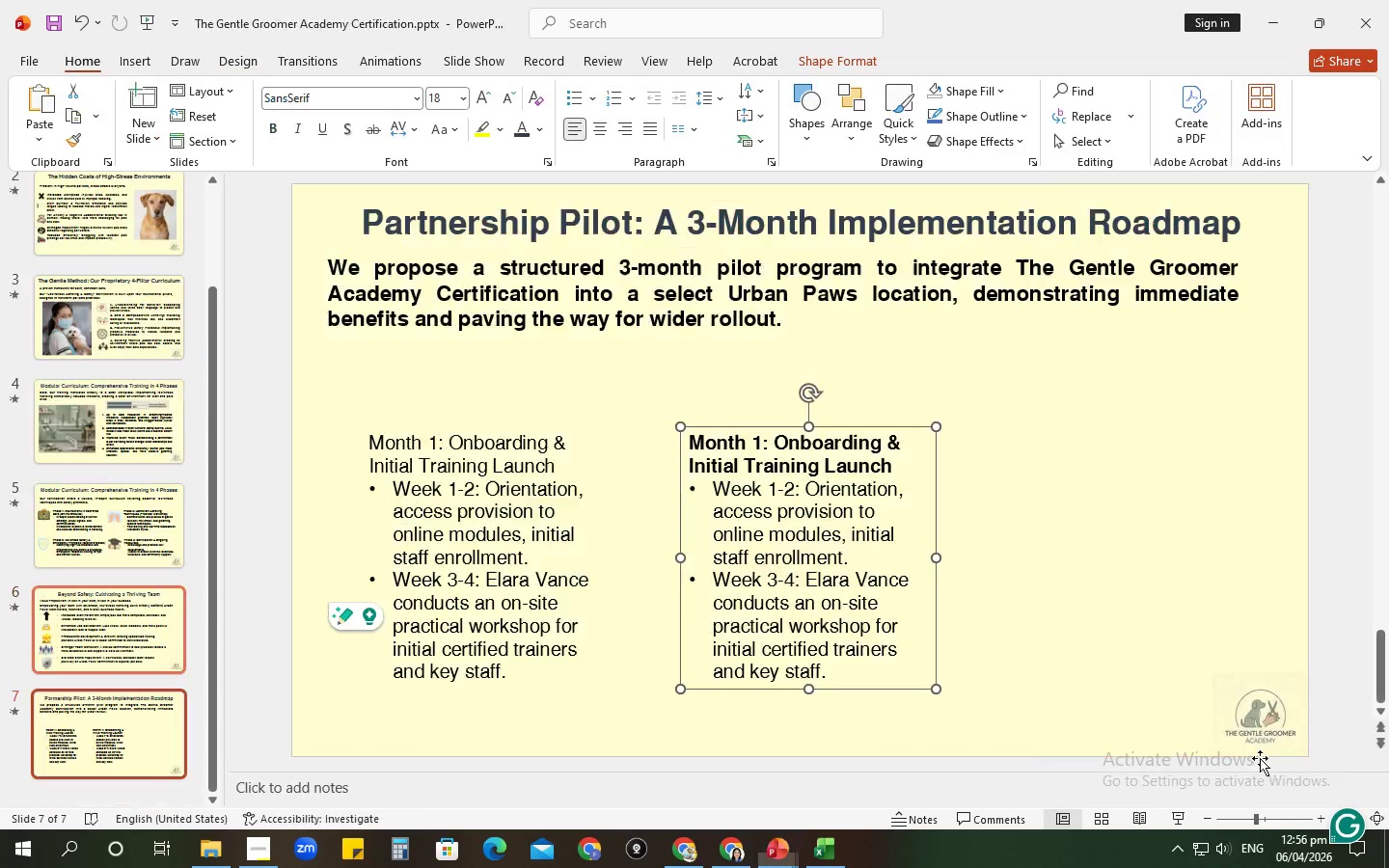 
key(Alt+Tab)
 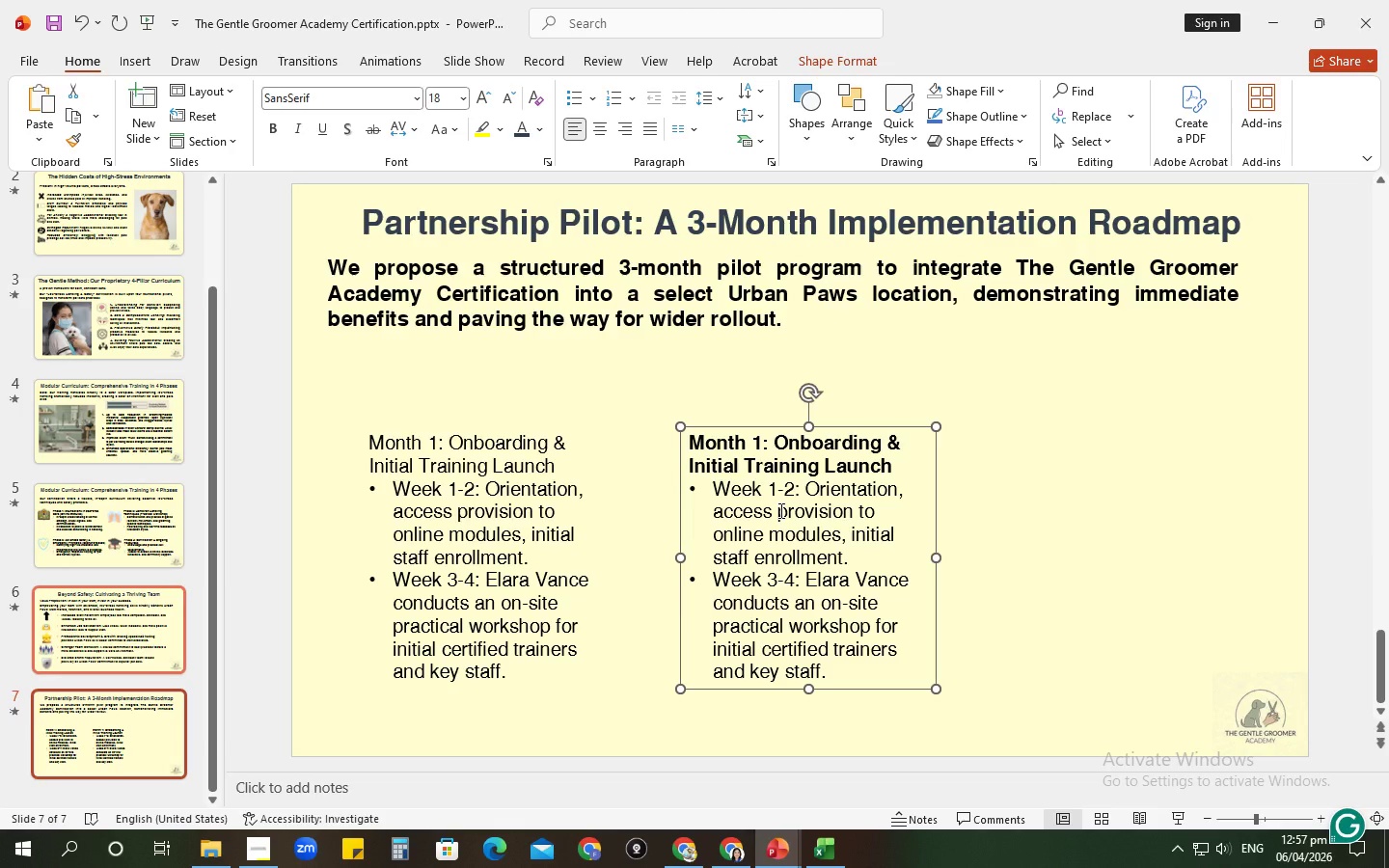 
left_click([779, 510])
 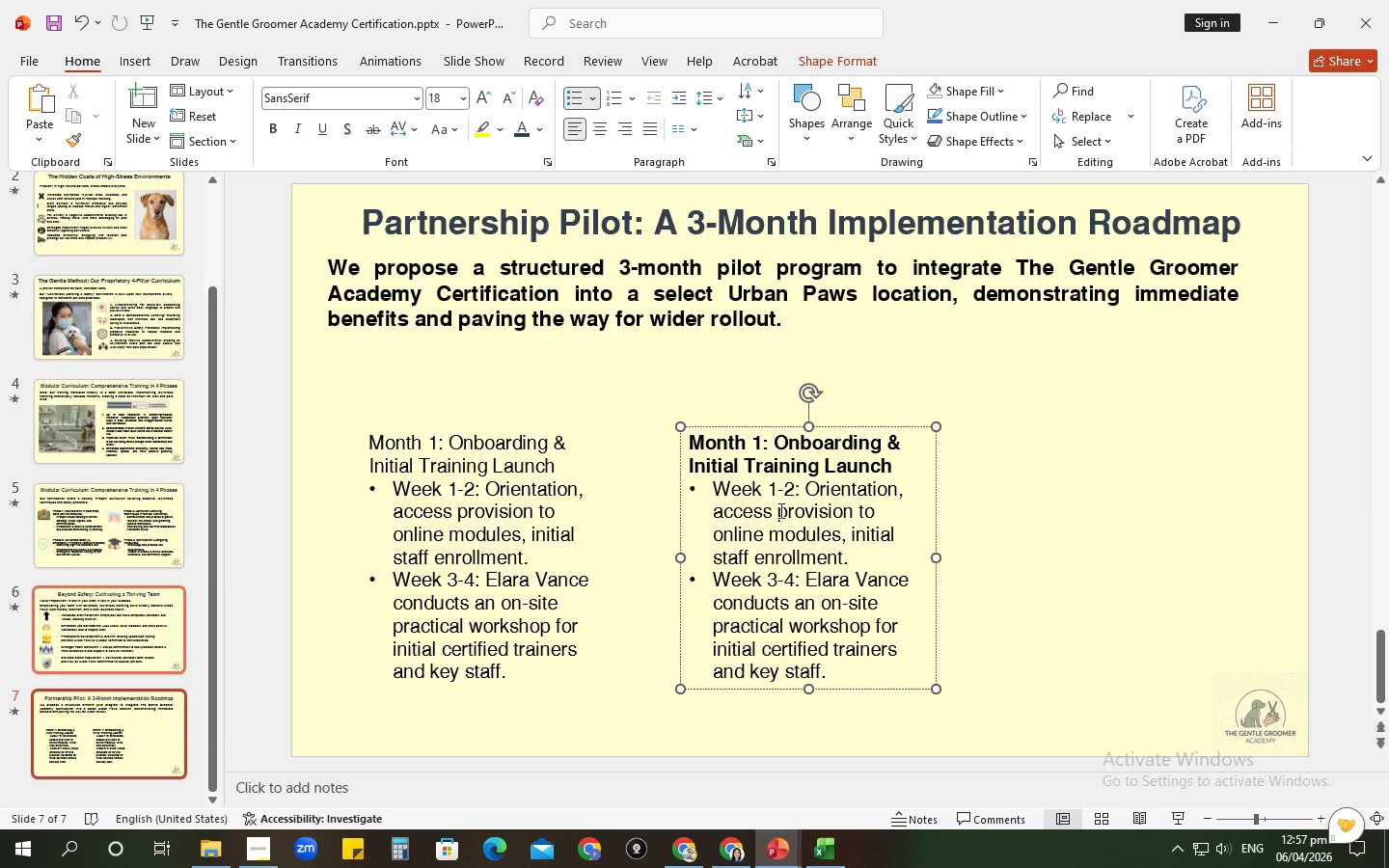 
key(Control+A)
 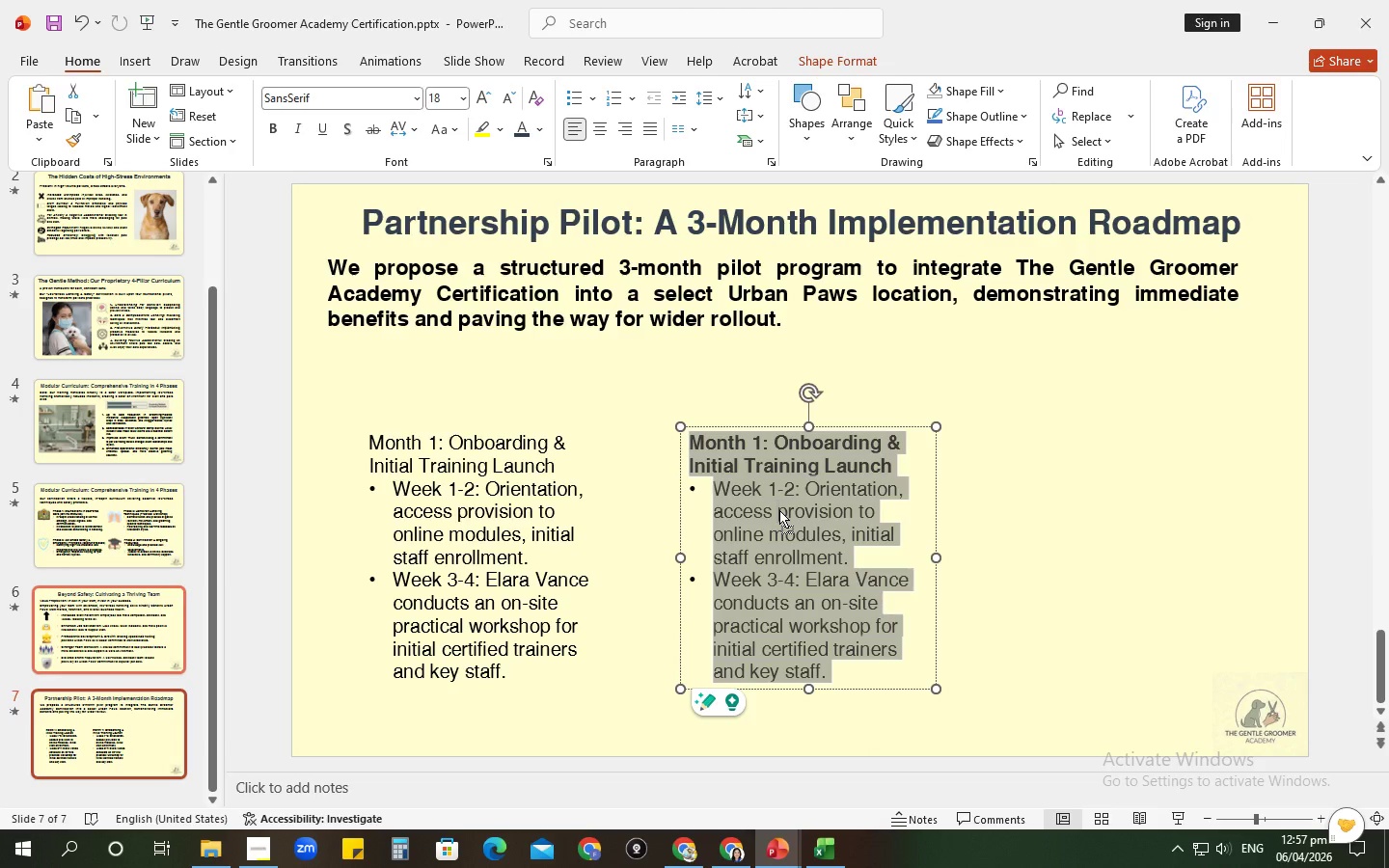 
right_click([779, 510])
 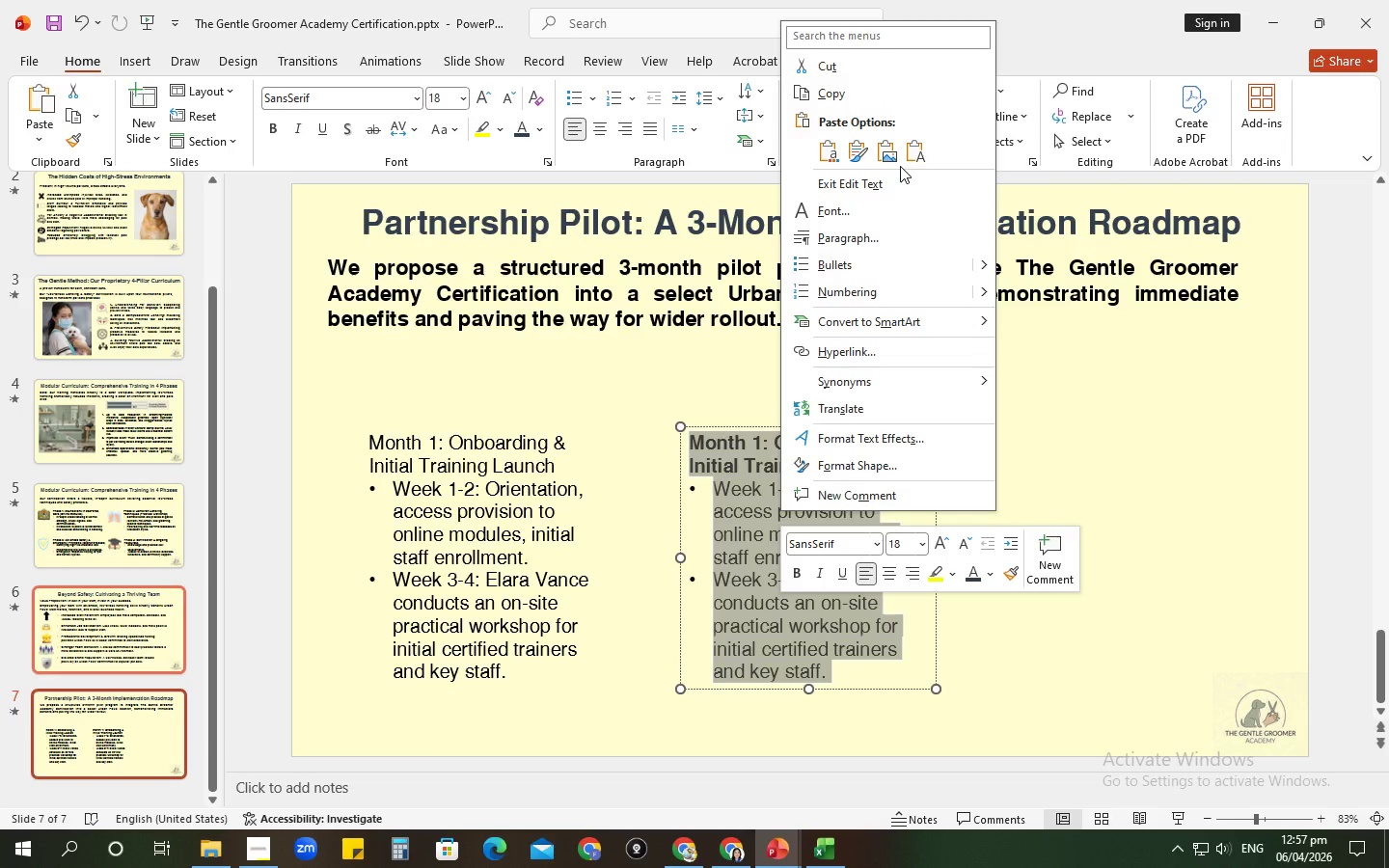 
left_click([914, 156])
 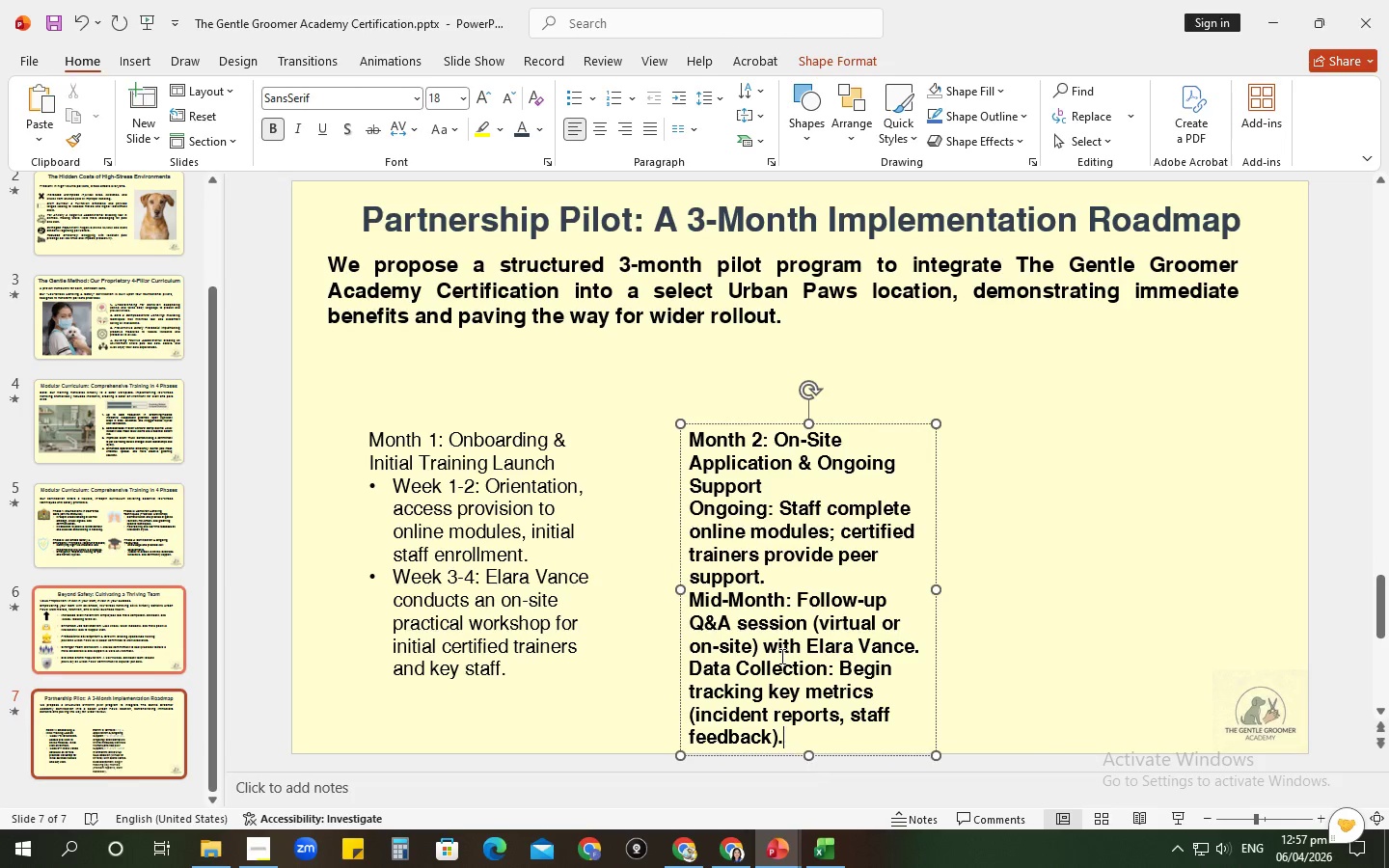 
left_click([781, 649])
 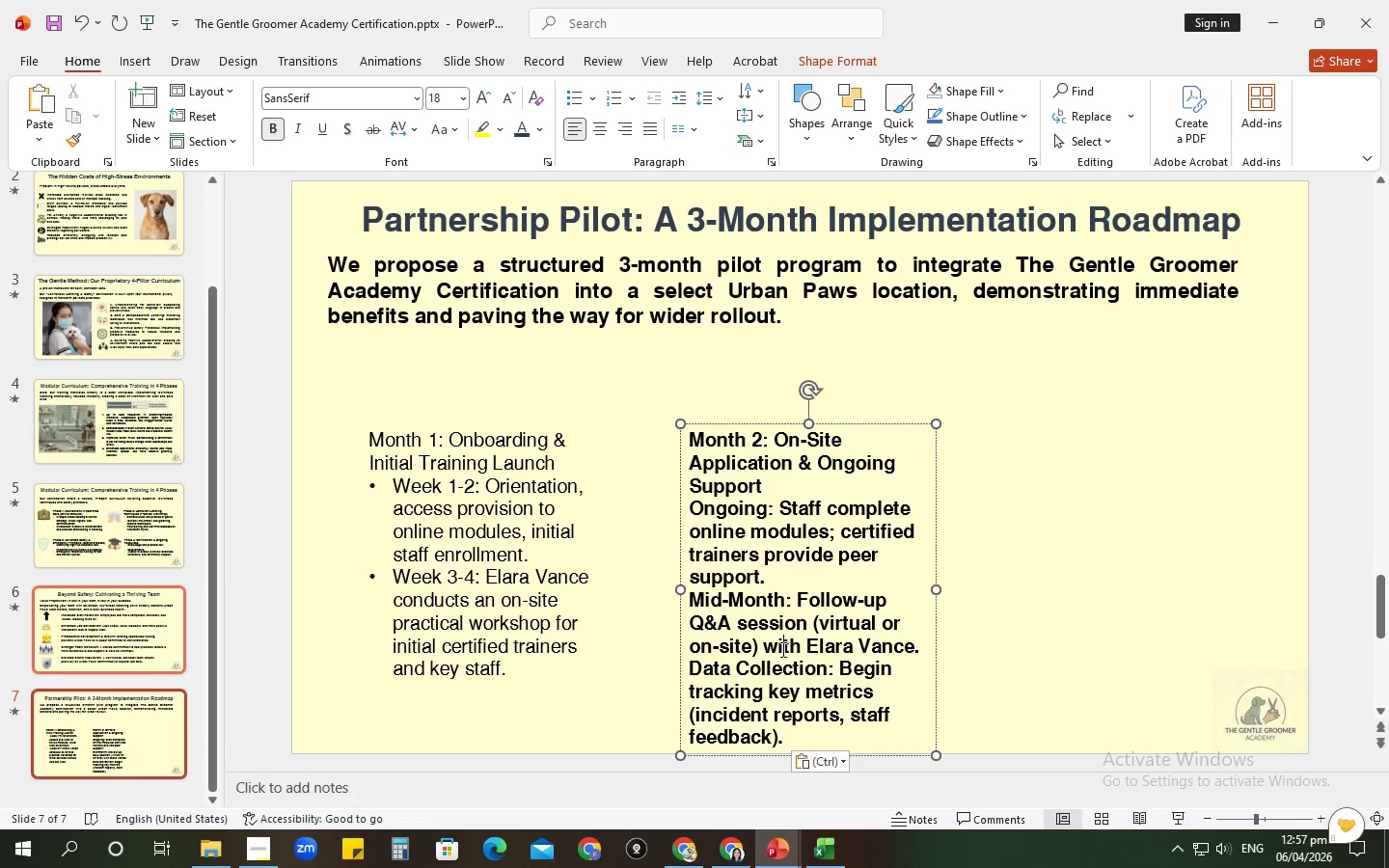 
key(Control+A)
 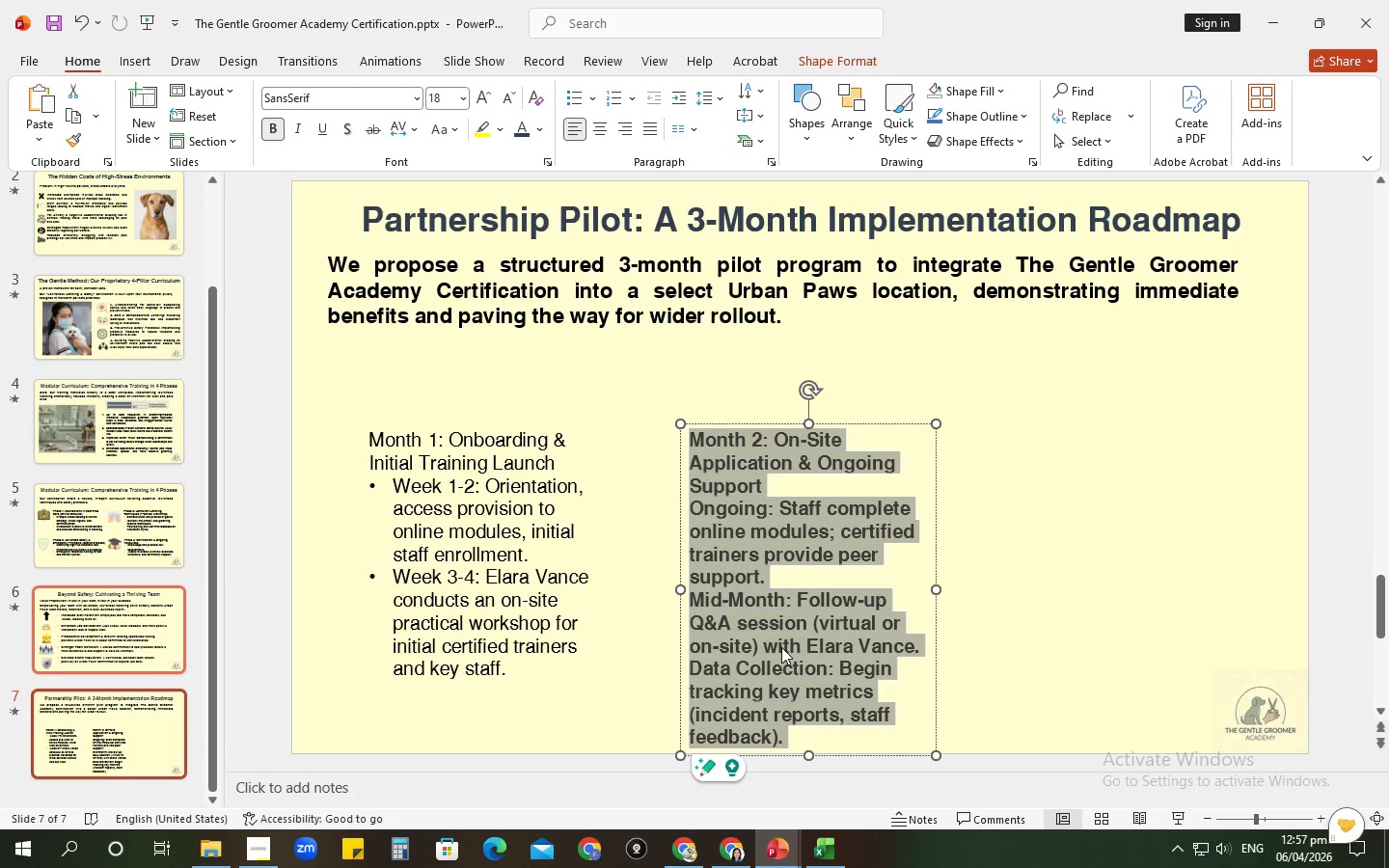 
key(Control+B)
 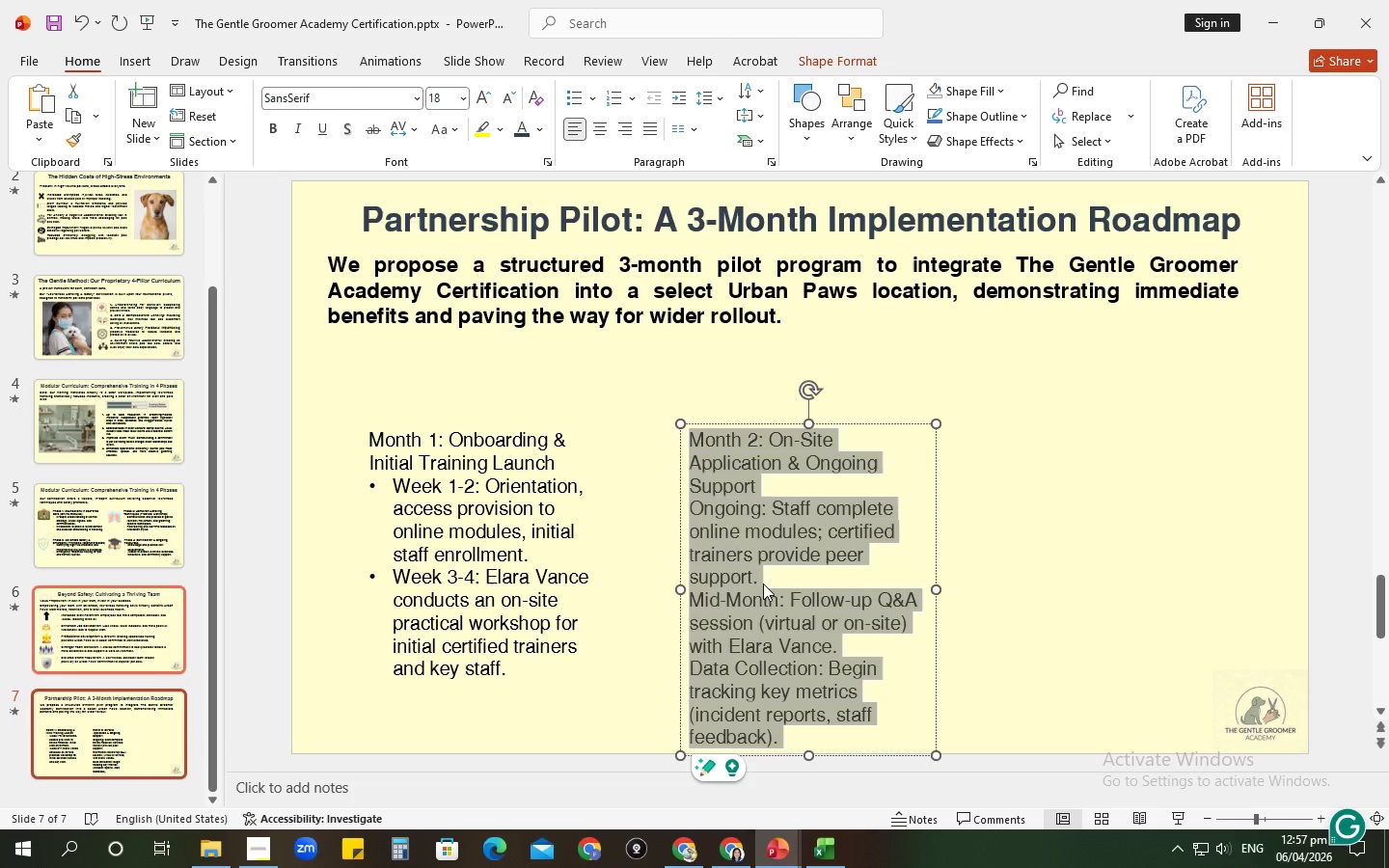 
left_click([421, 522])
 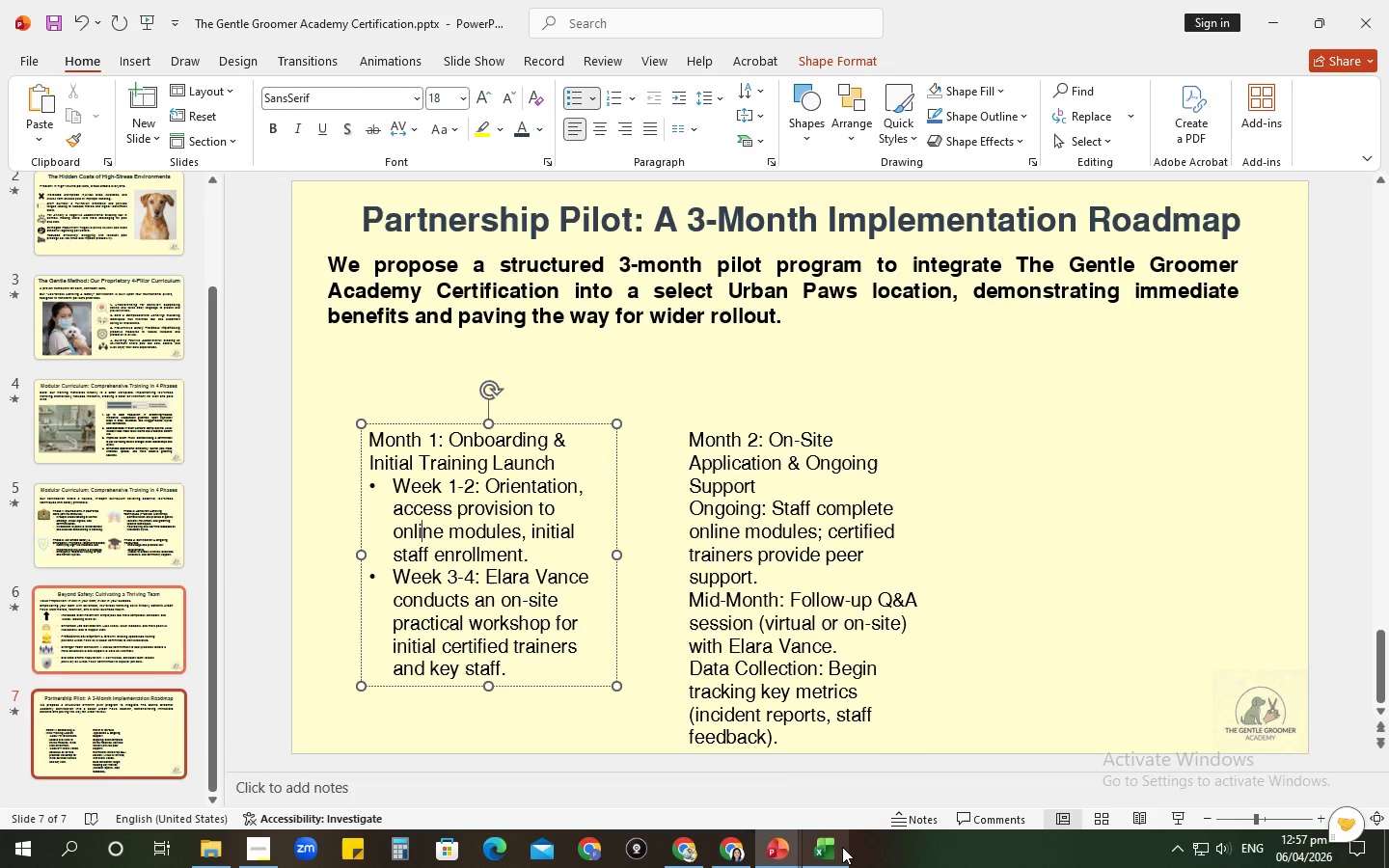 
left_click([829, 855])
 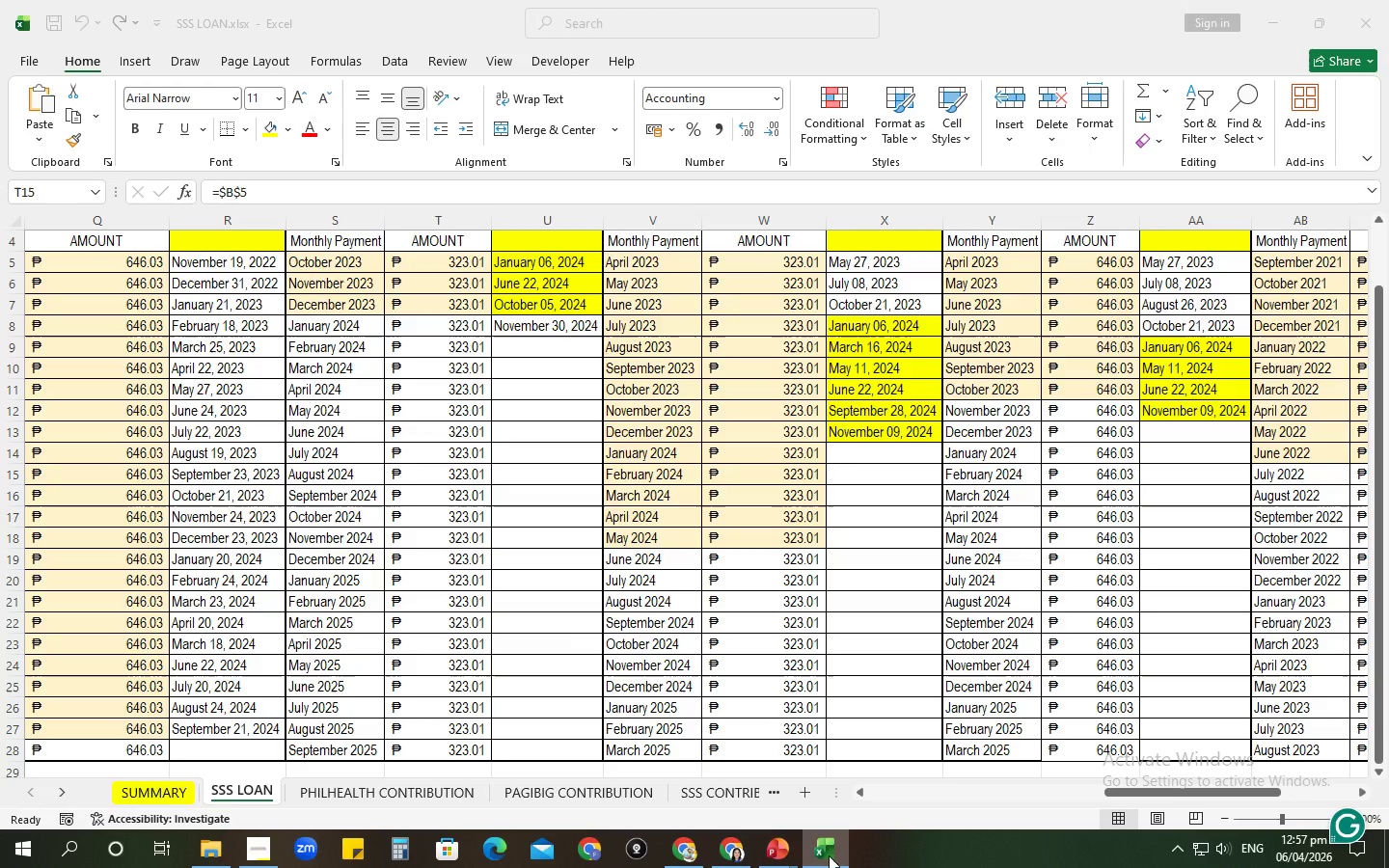 
left_click([829, 855])
 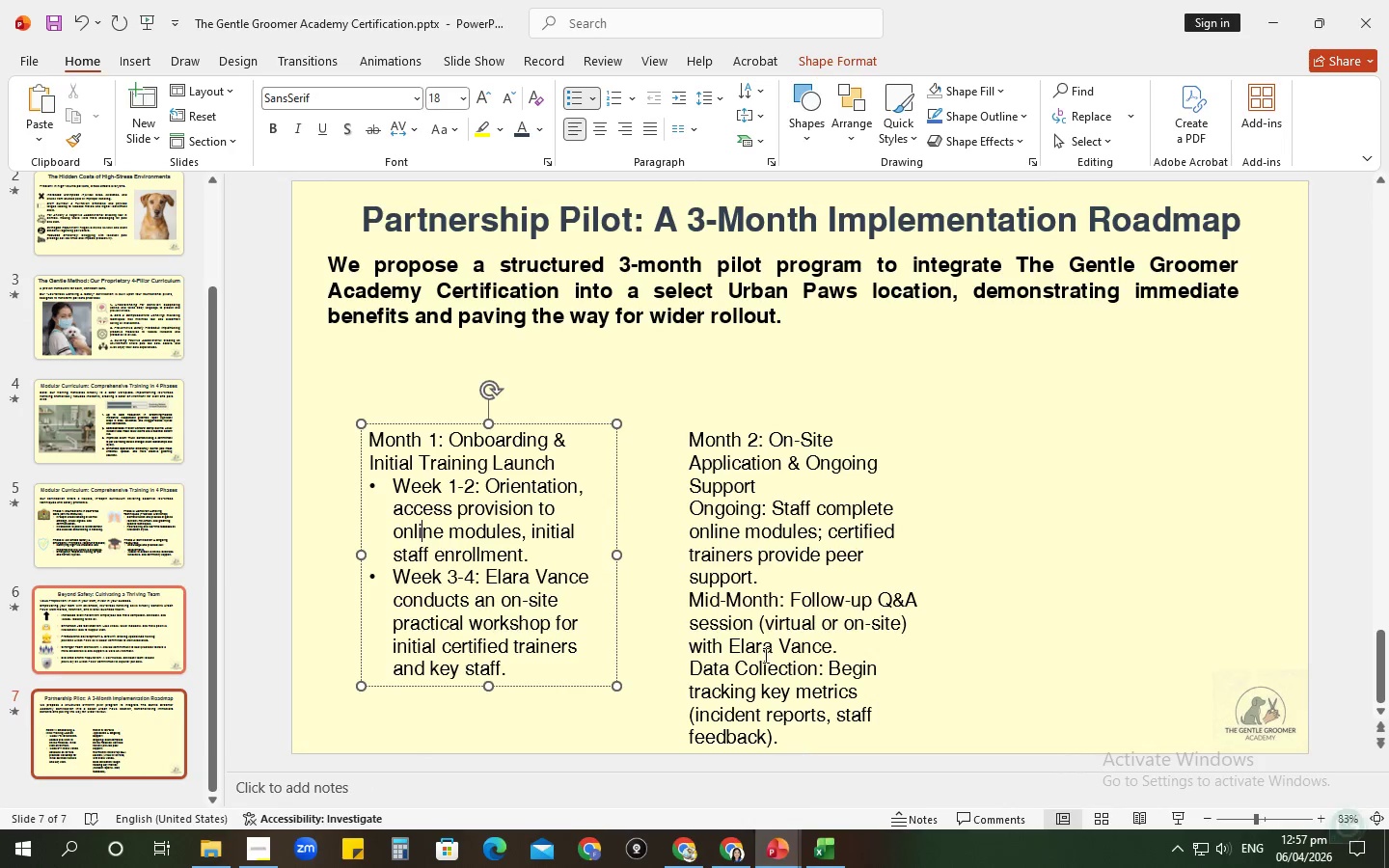 
left_click([756, 637])
 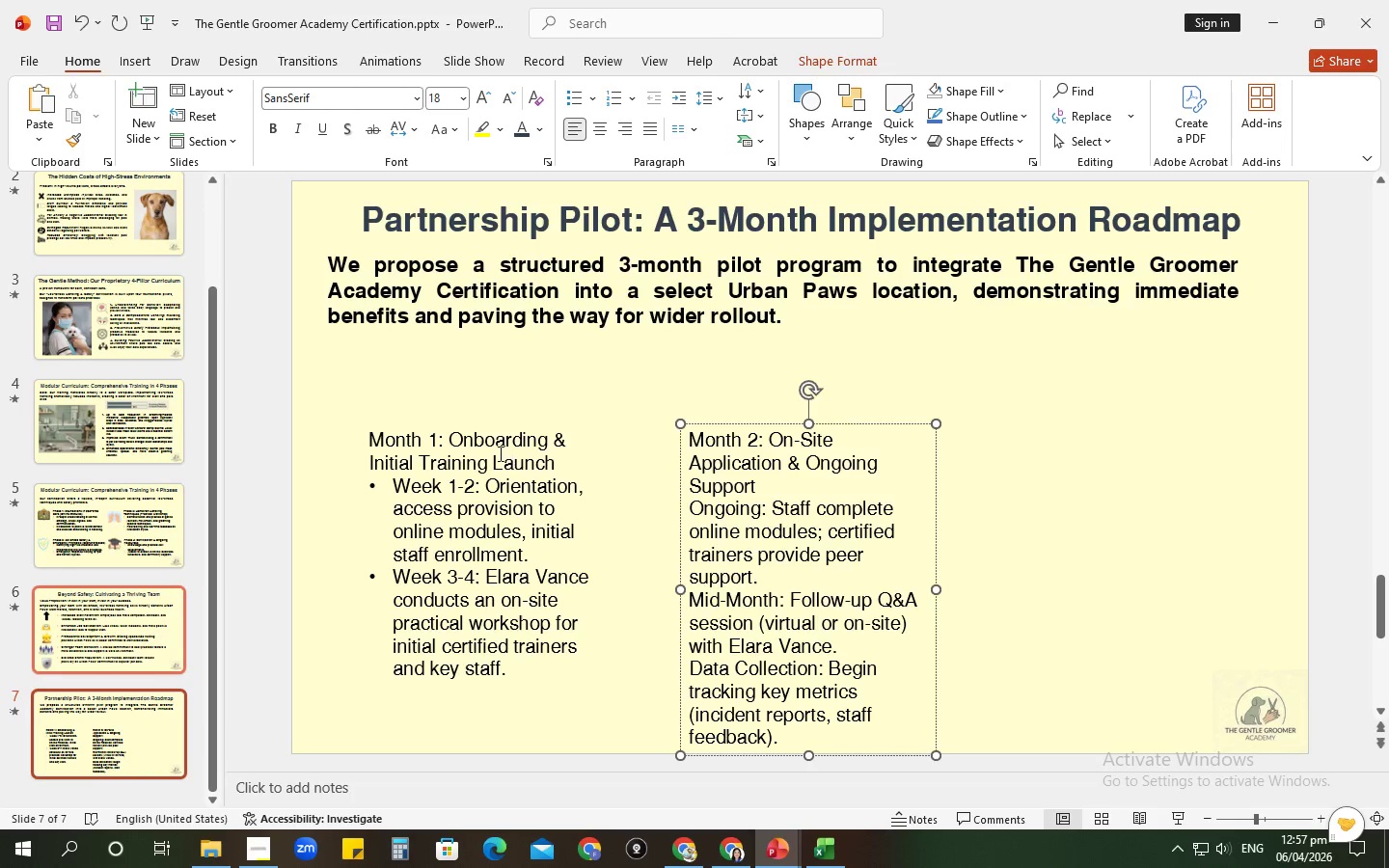 
left_click([479, 442])
 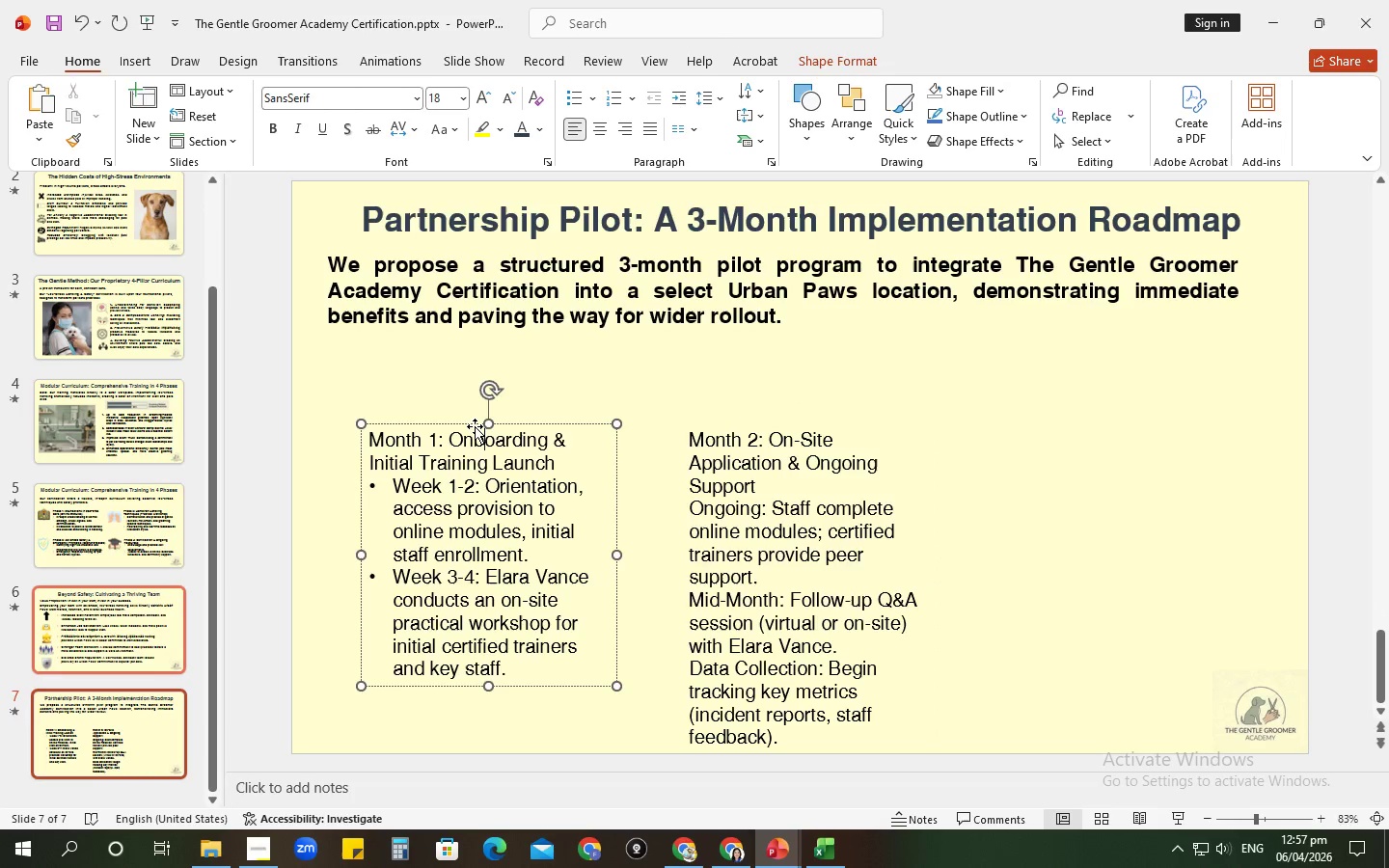 
left_click_drag(start_coordinate=[475, 426], to_coordinate=[478, 410])
 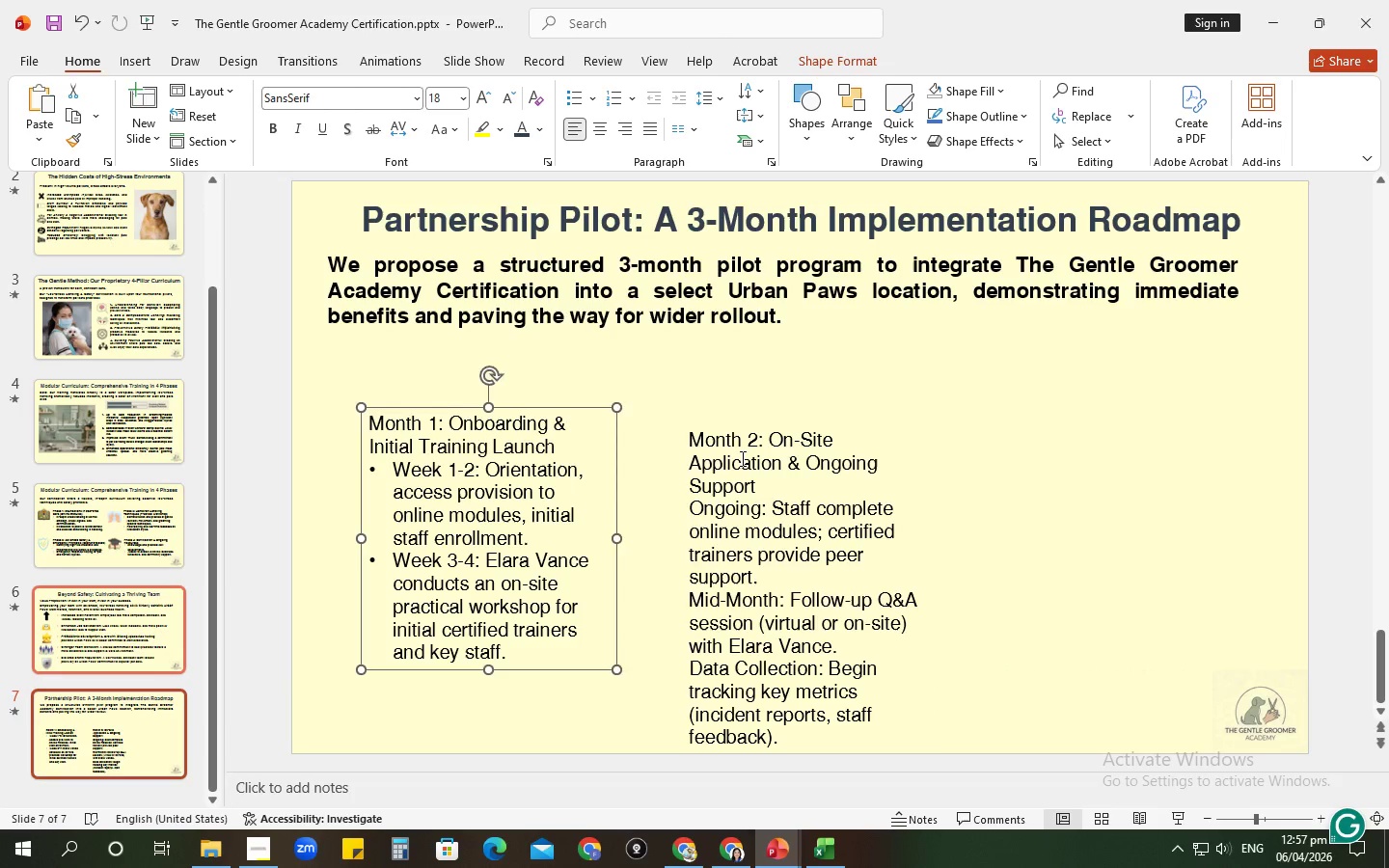 
left_click([741, 458])
 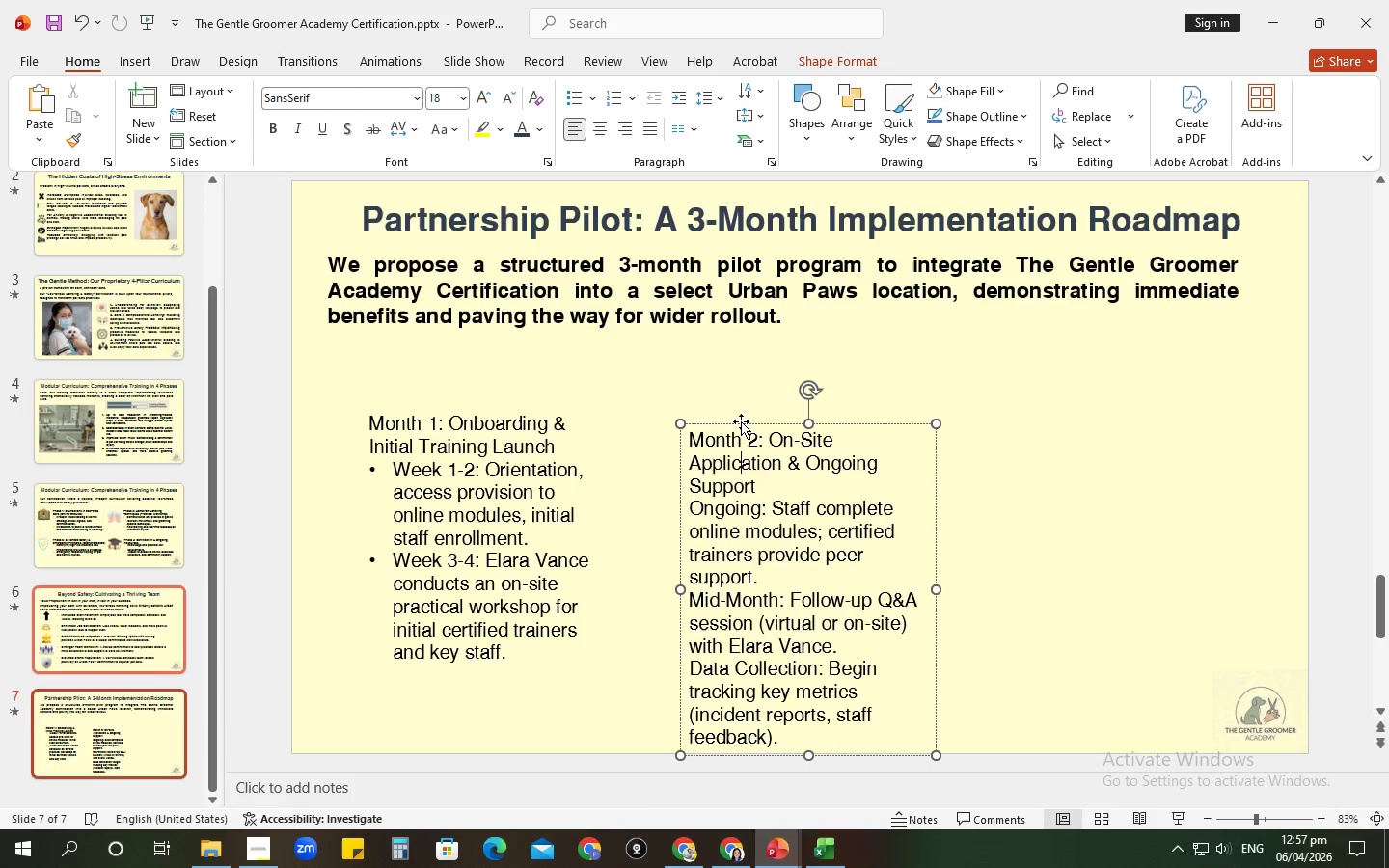 
left_click_drag(start_coordinate=[741, 421], to_coordinate=[740, 402])
 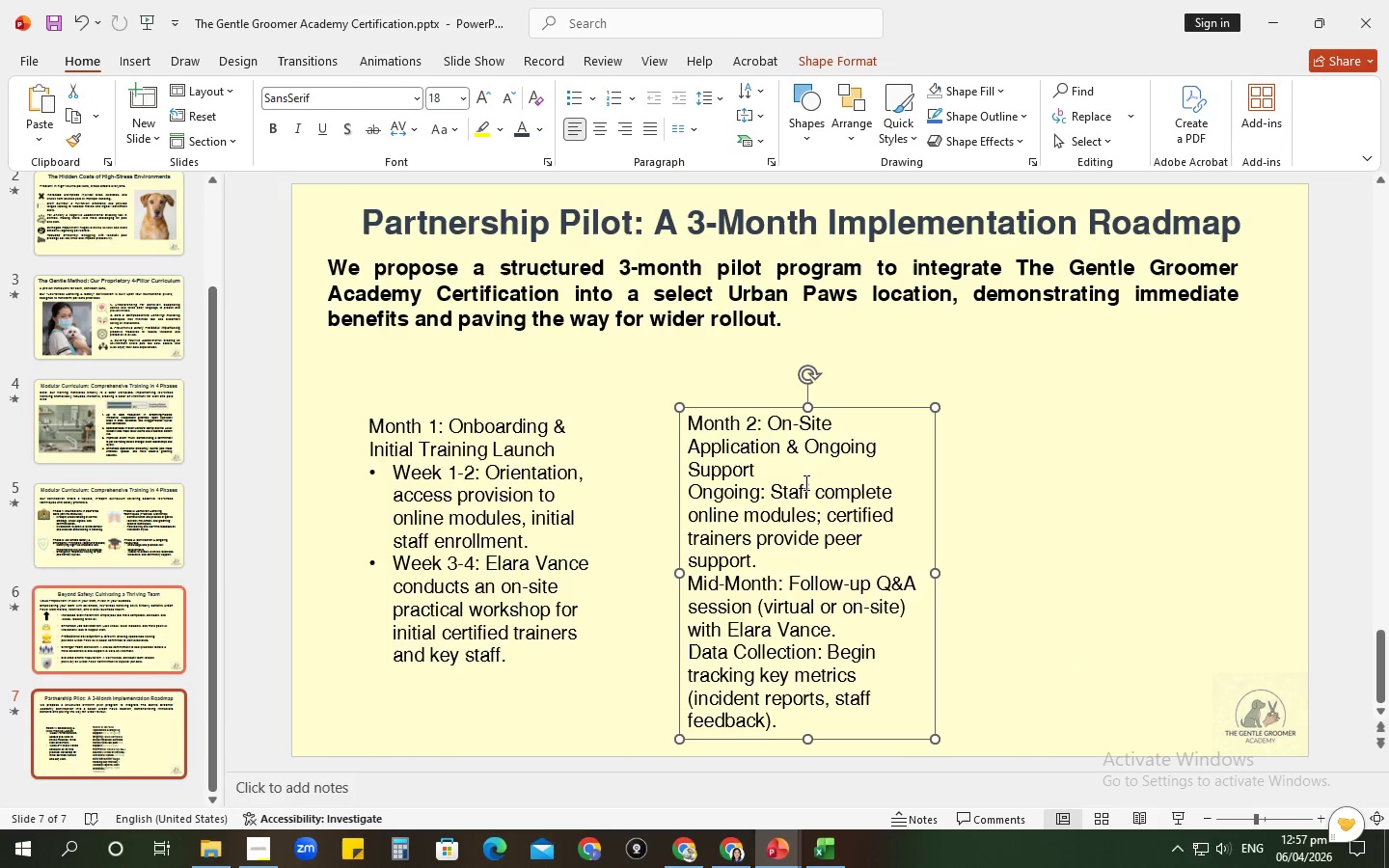 
left_click([804, 482])
 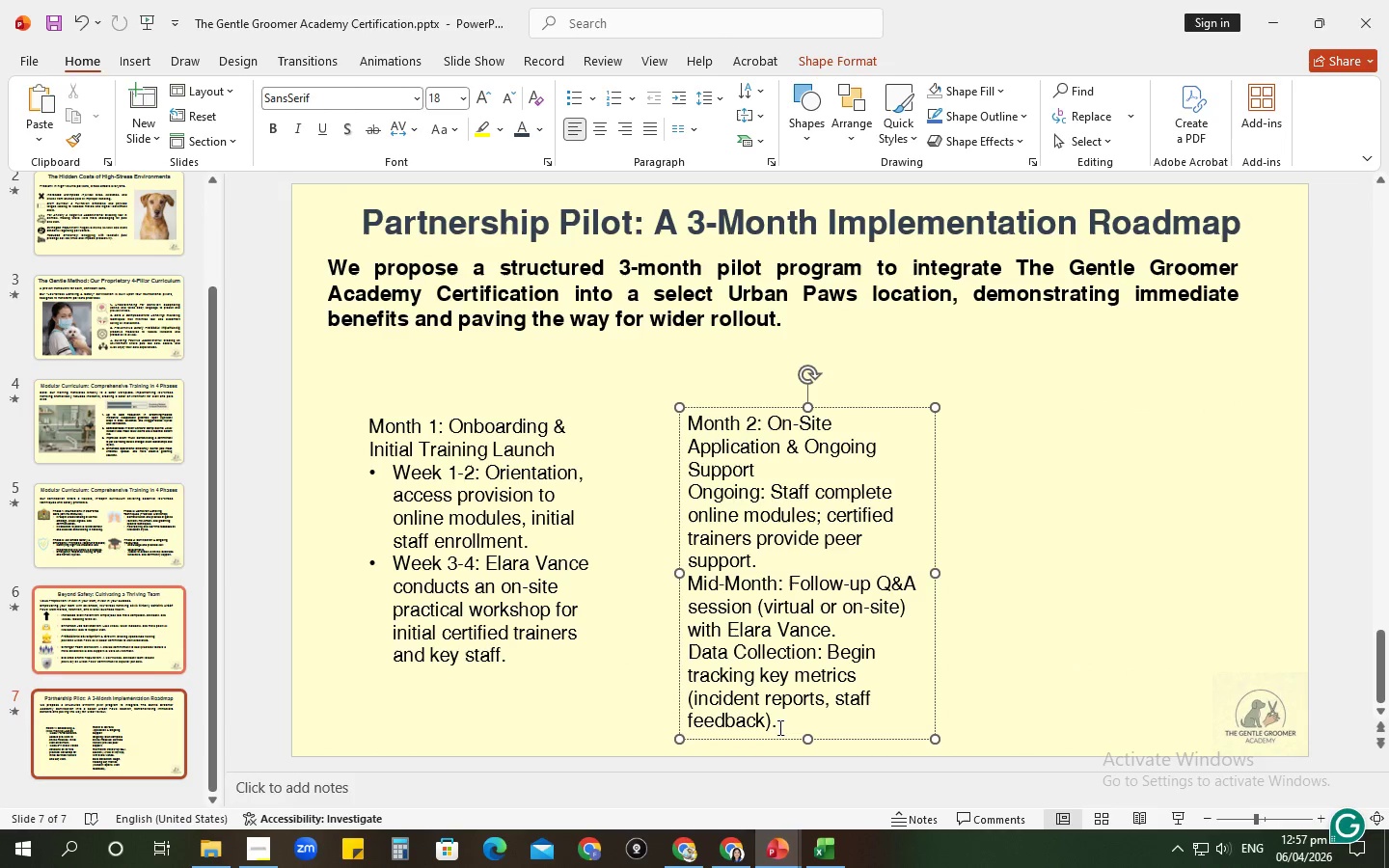 
left_click_drag(start_coordinate=[780, 730], to_coordinate=[705, 486])
 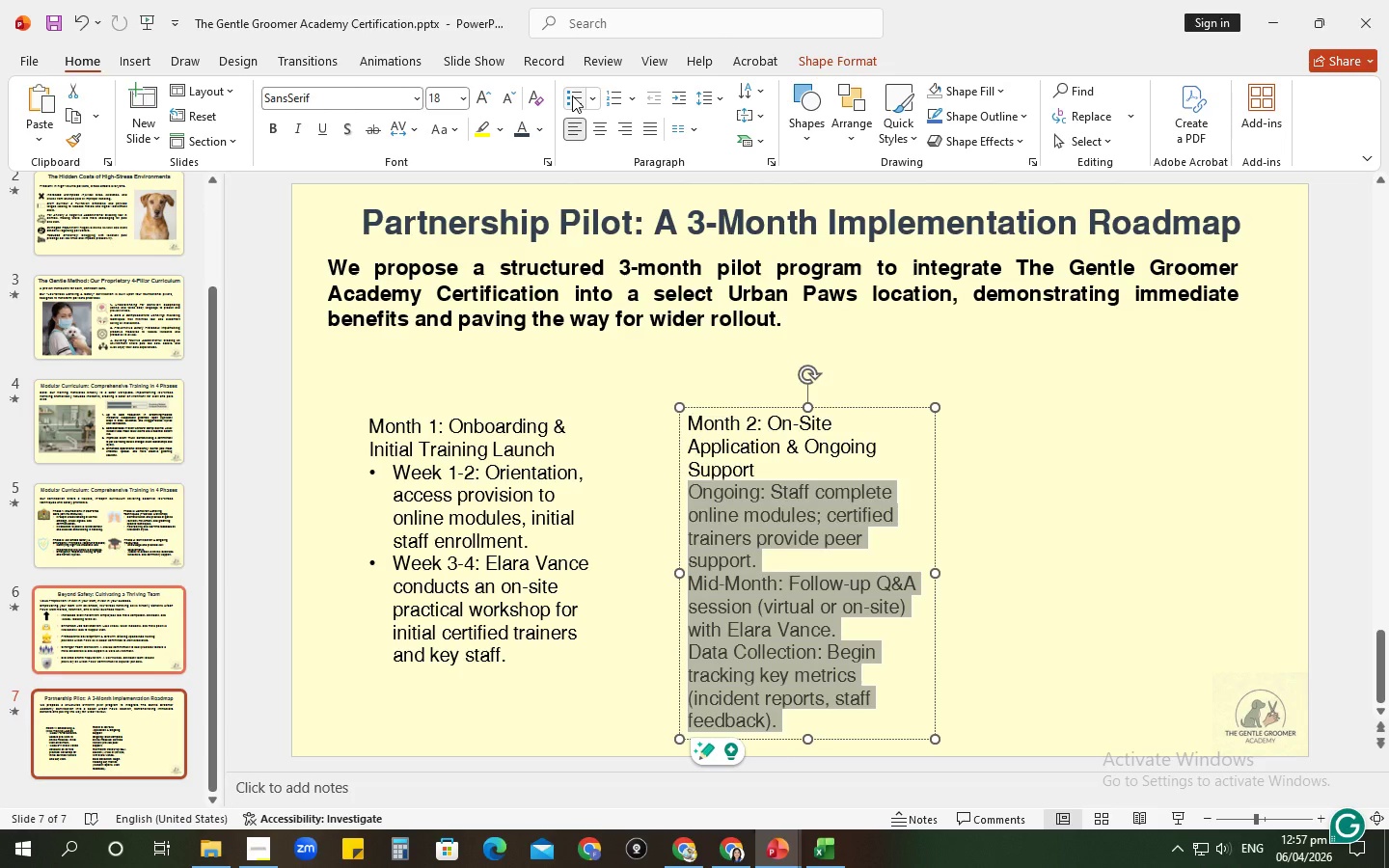 
left_click([572, 95])
 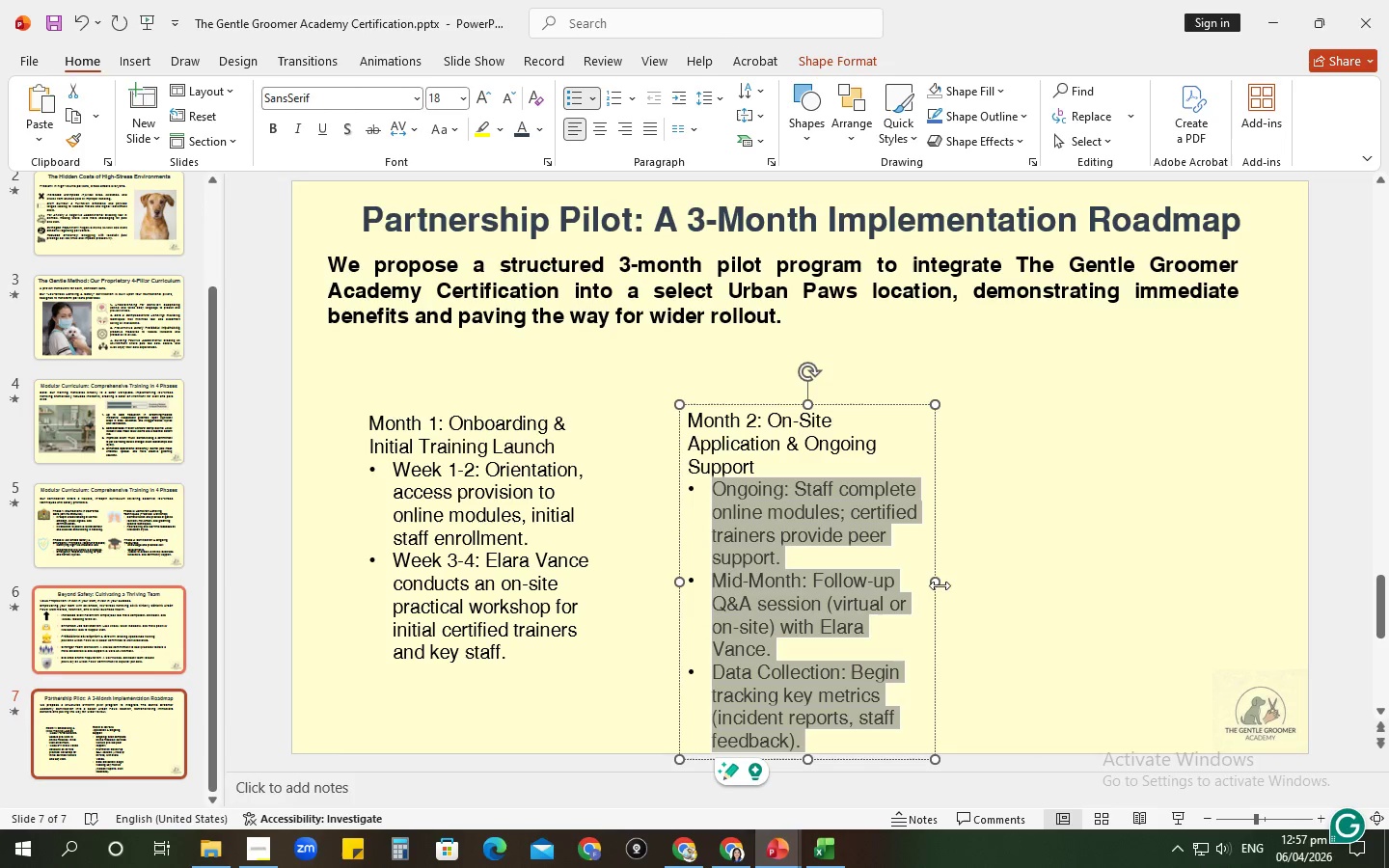 
left_click_drag(start_coordinate=[934, 583], to_coordinate=[956, 579])
 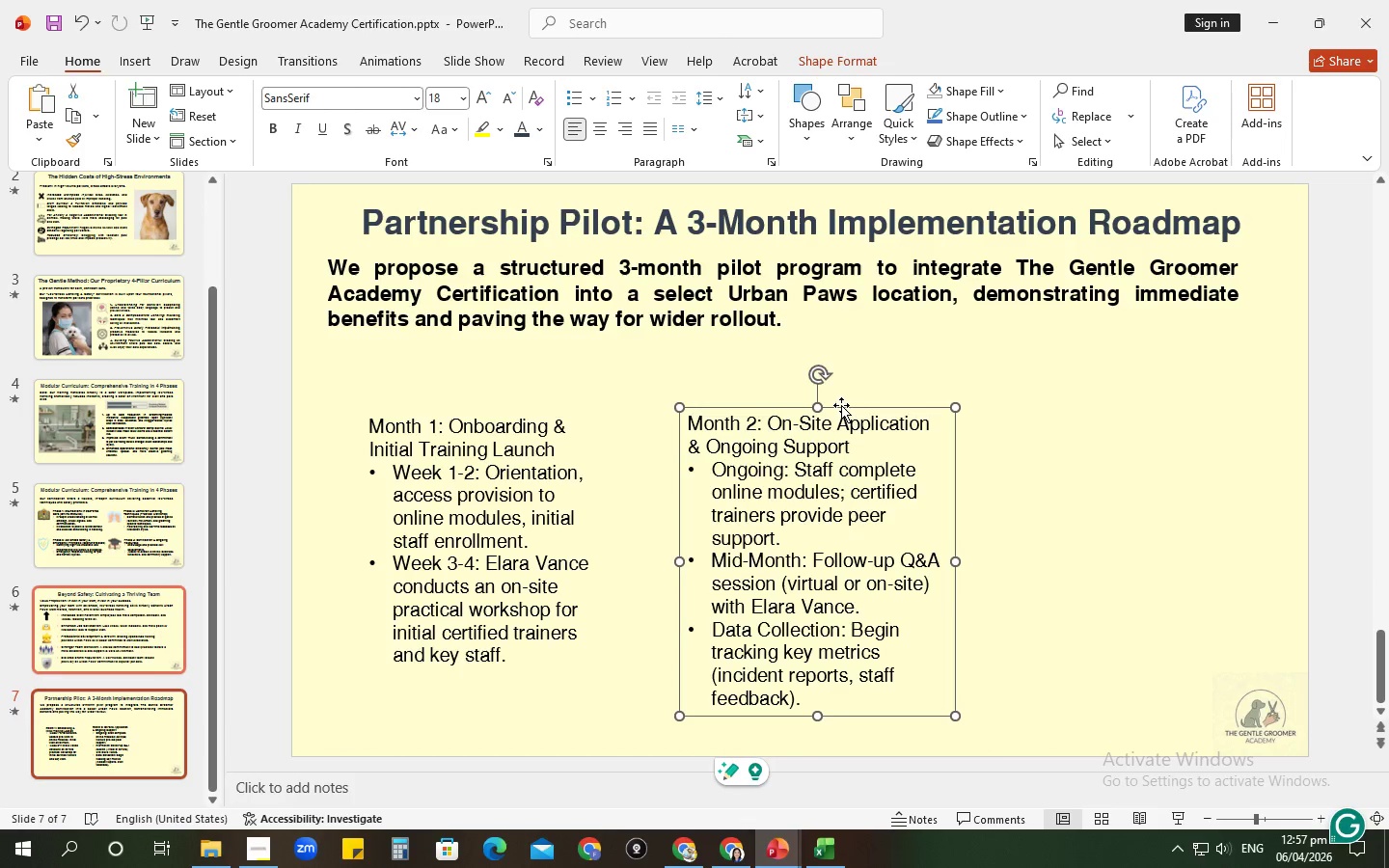 
key(Control+C)
 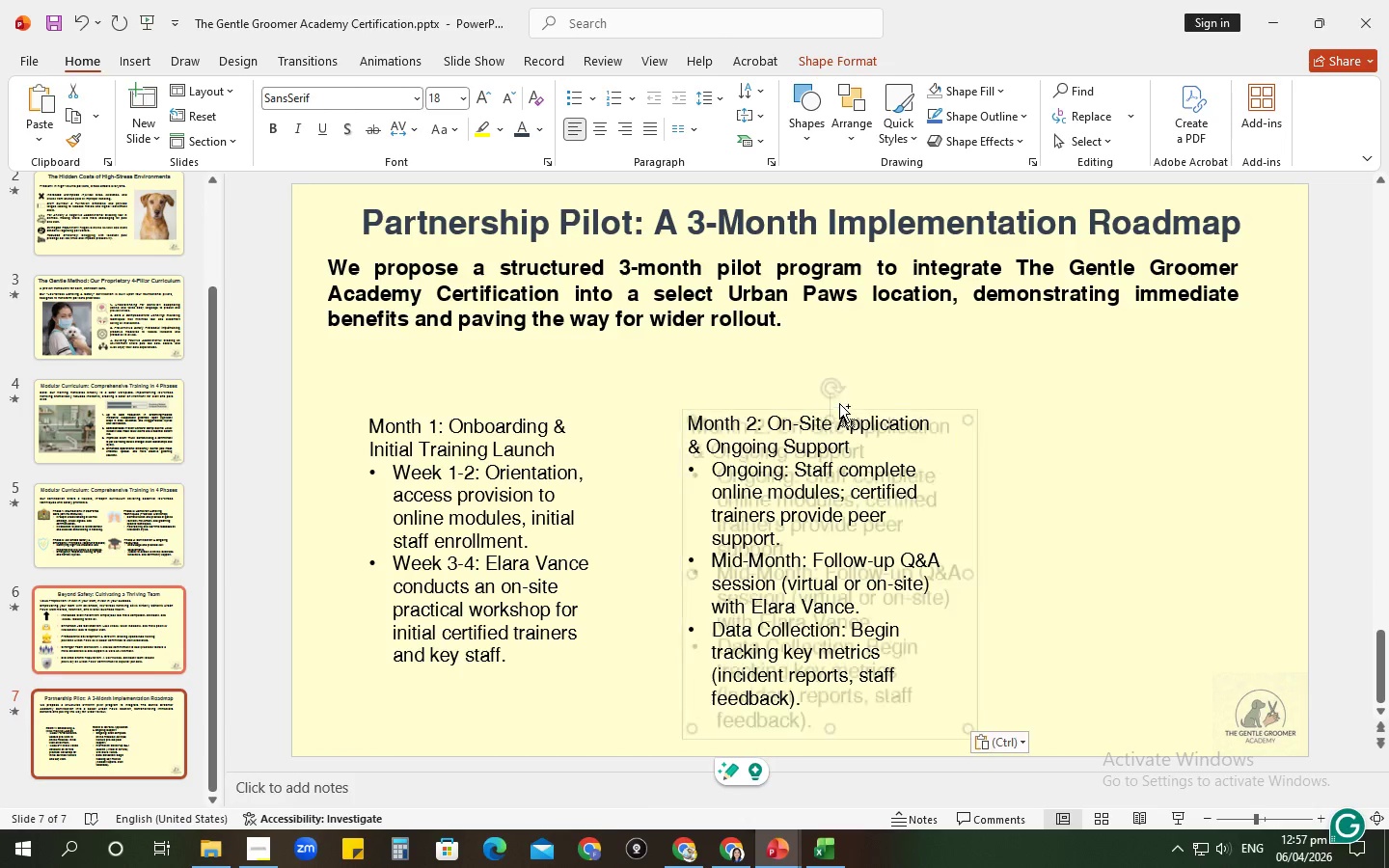 
key(Control+V)
 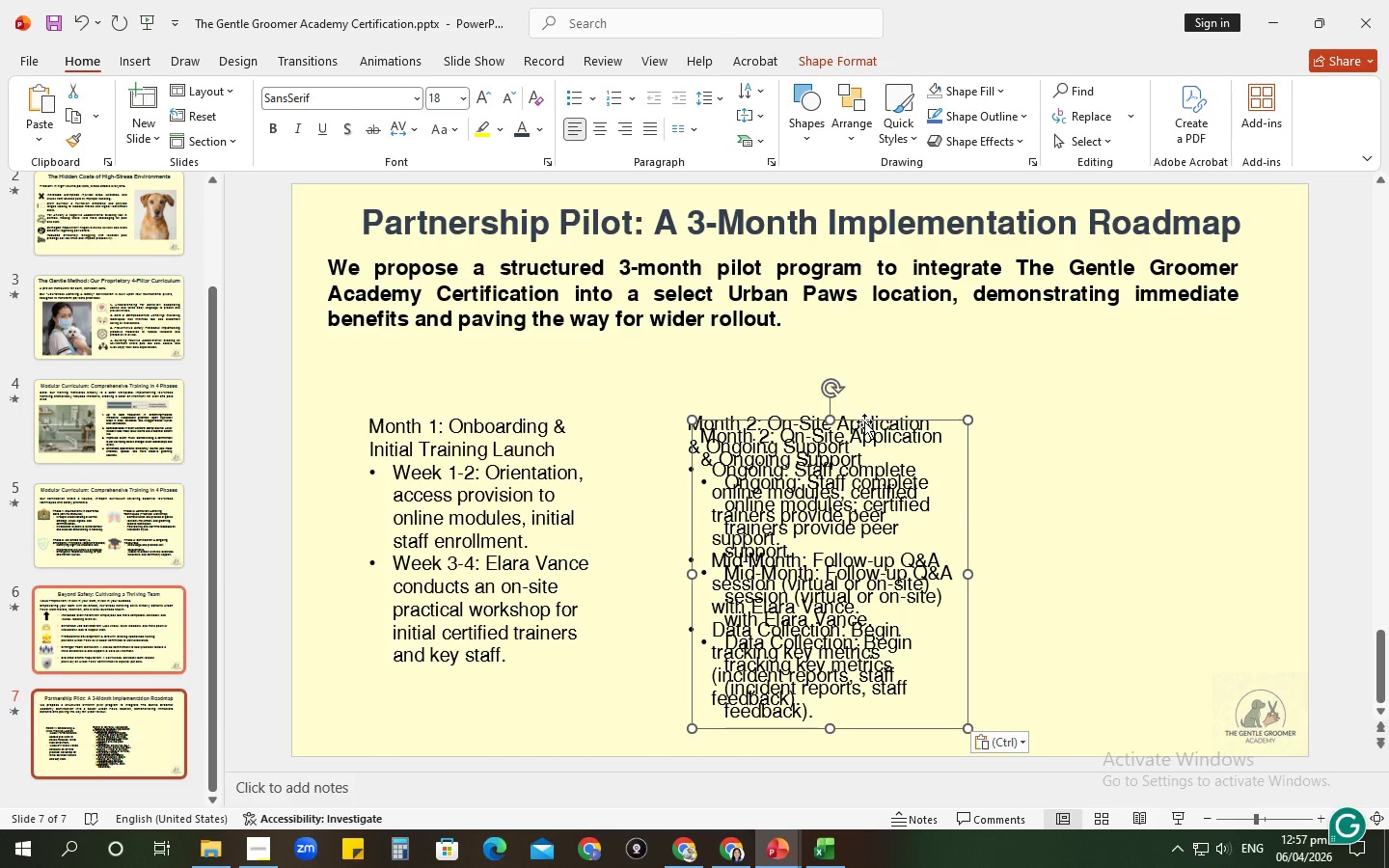 
left_click_drag(start_coordinate=[864, 421], to_coordinate=[1168, 412])
 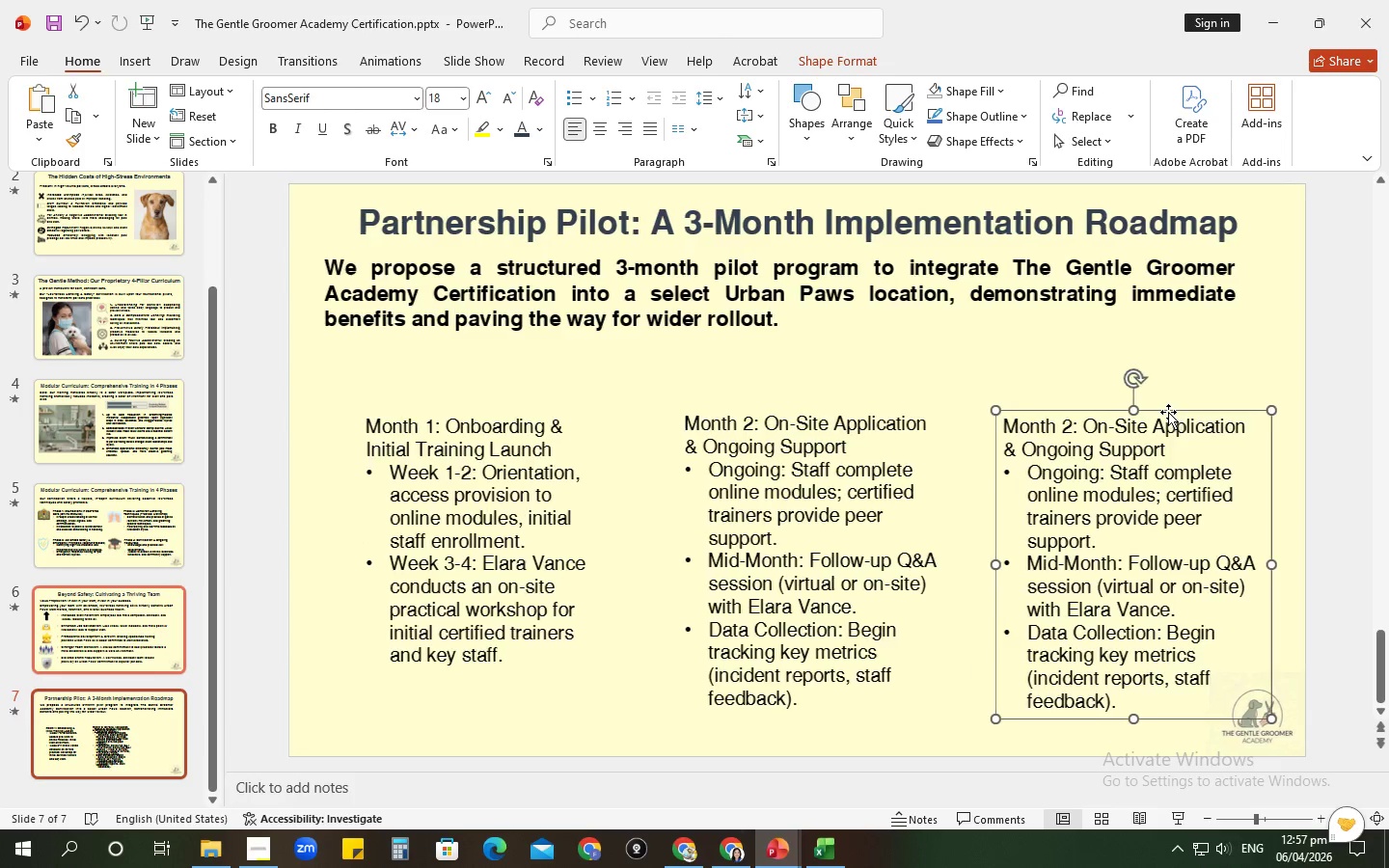 
key(Alt+AltLeft)
 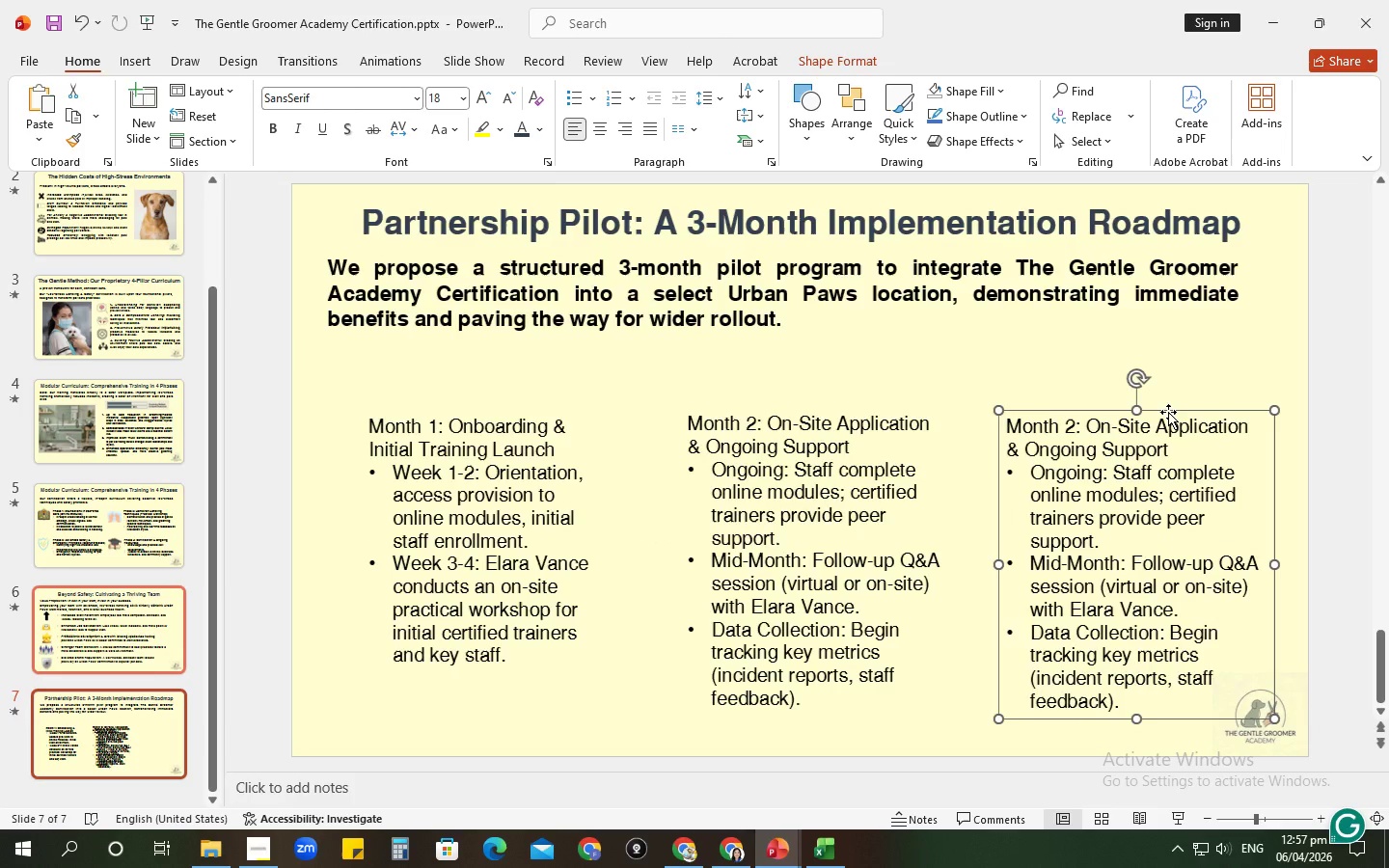 
key(Alt+Tab)
 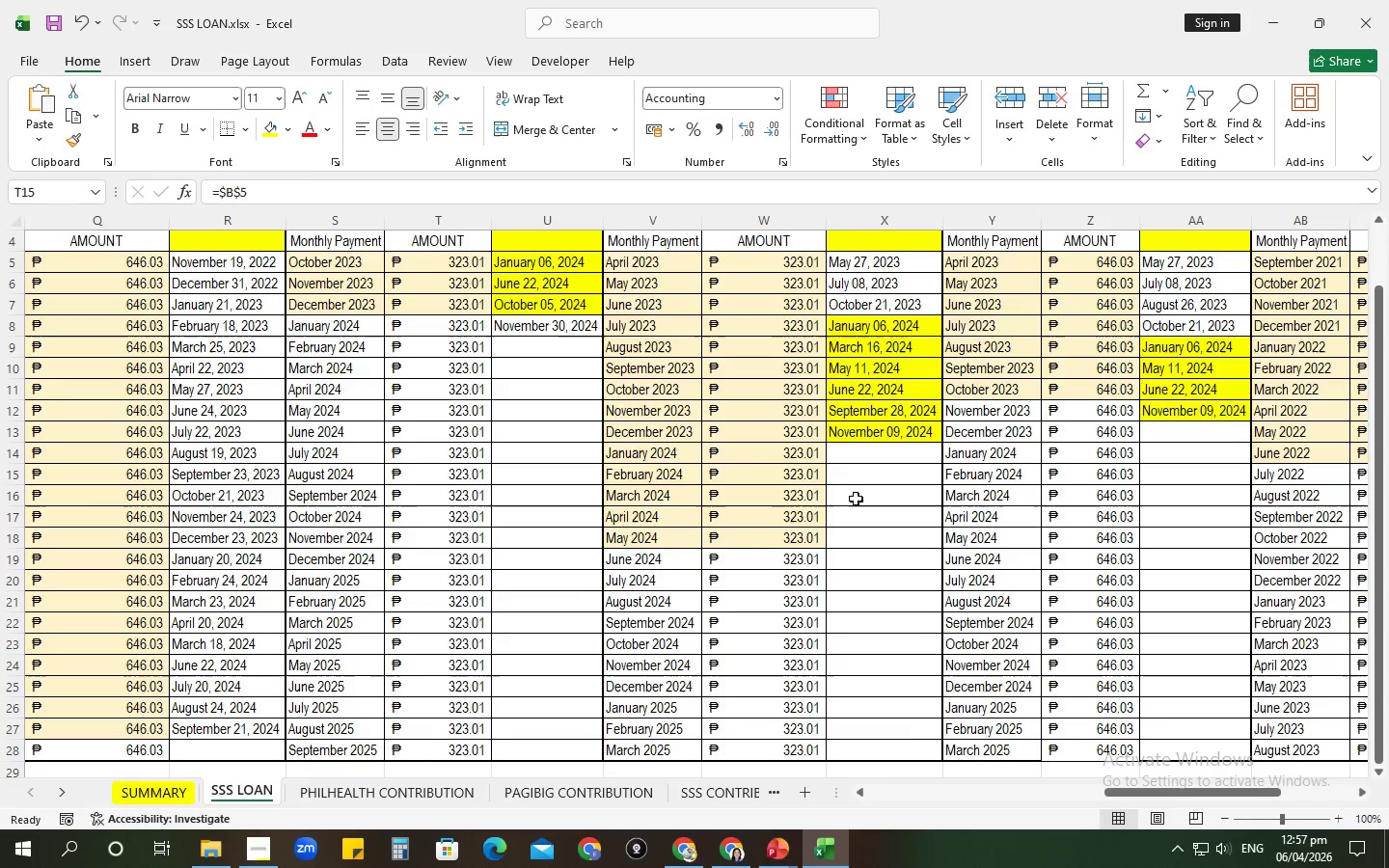 
key(Alt+AltLeft)
 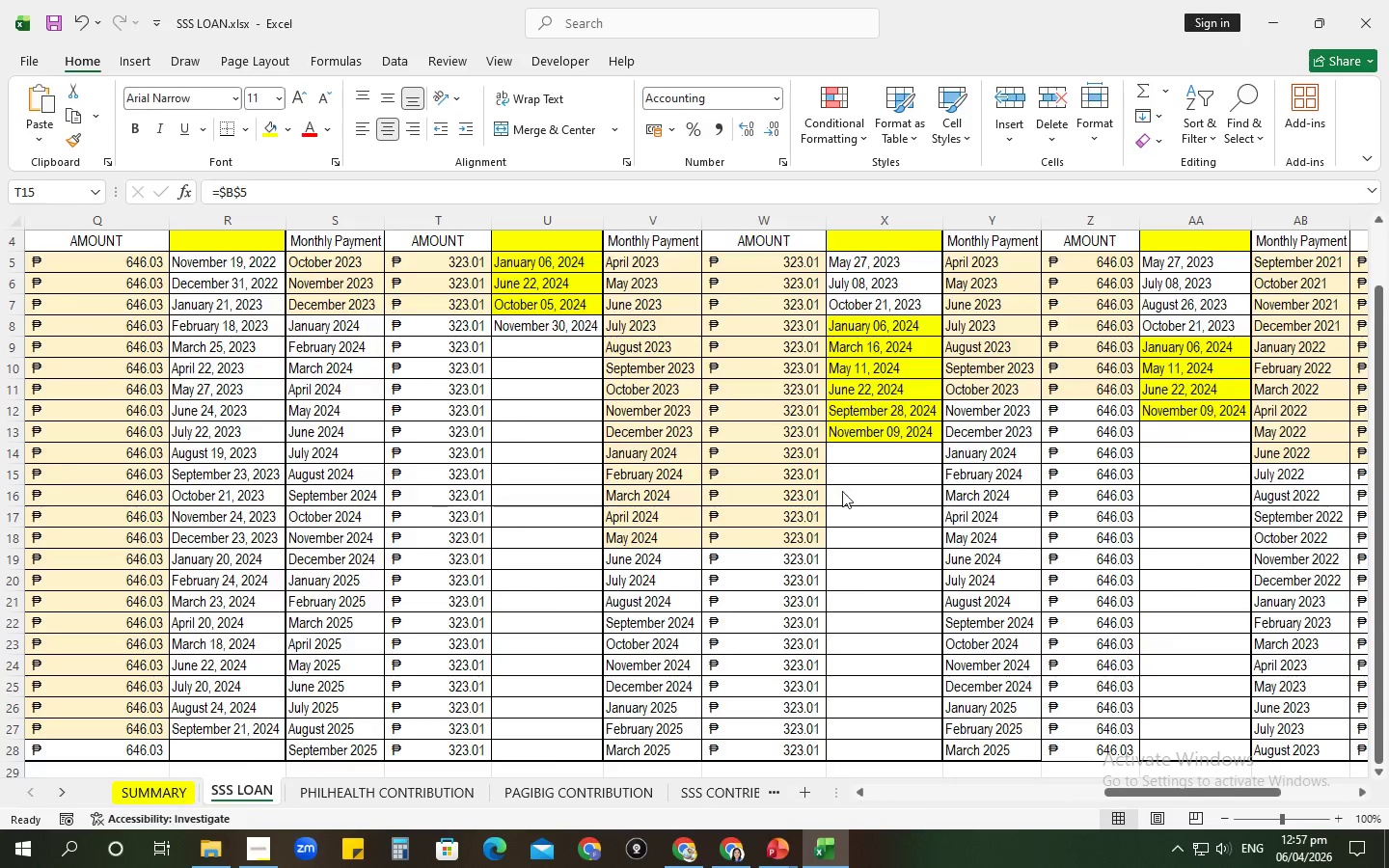 
key(Alt+Tab)
 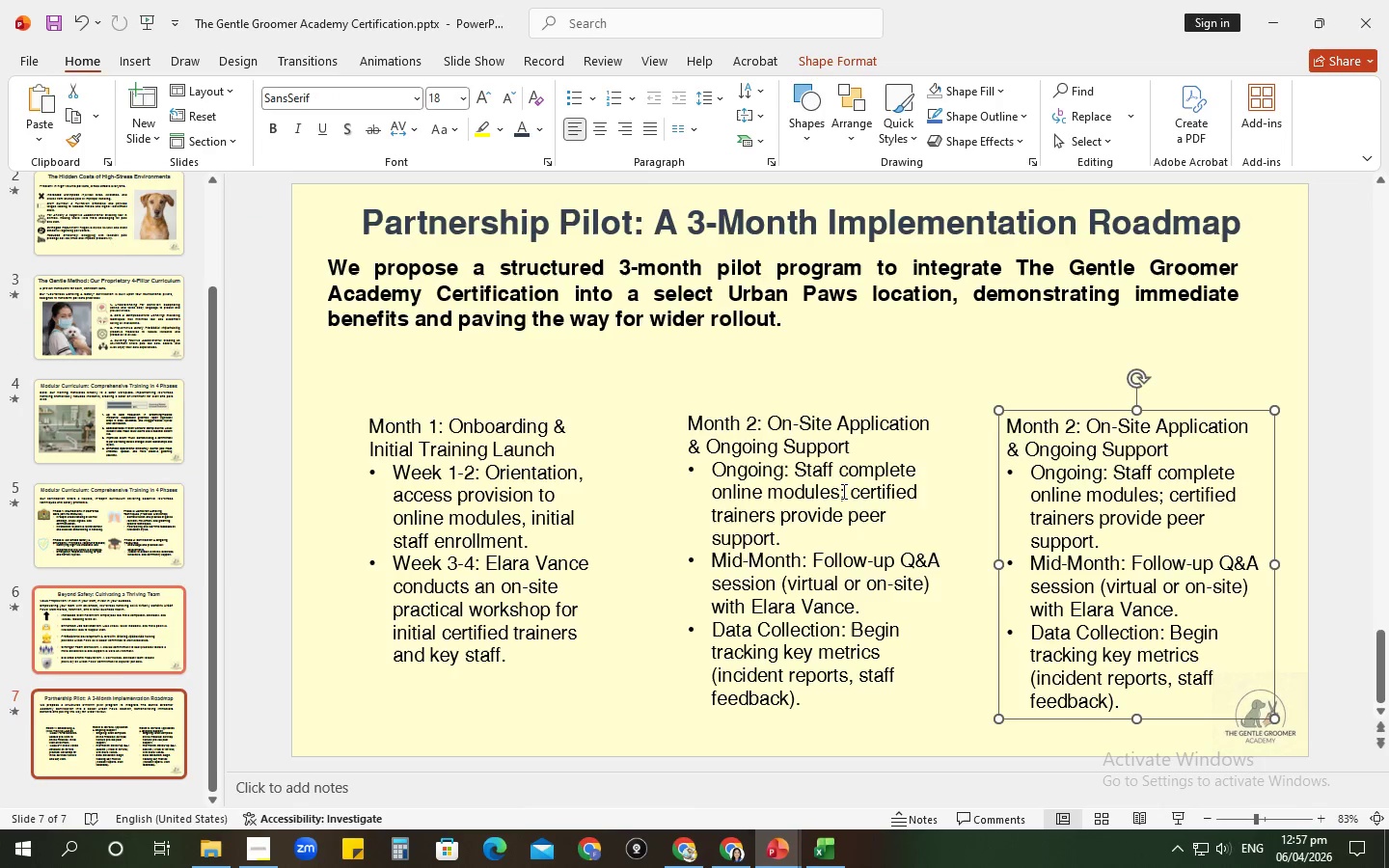 
key(Alt+Tab)
 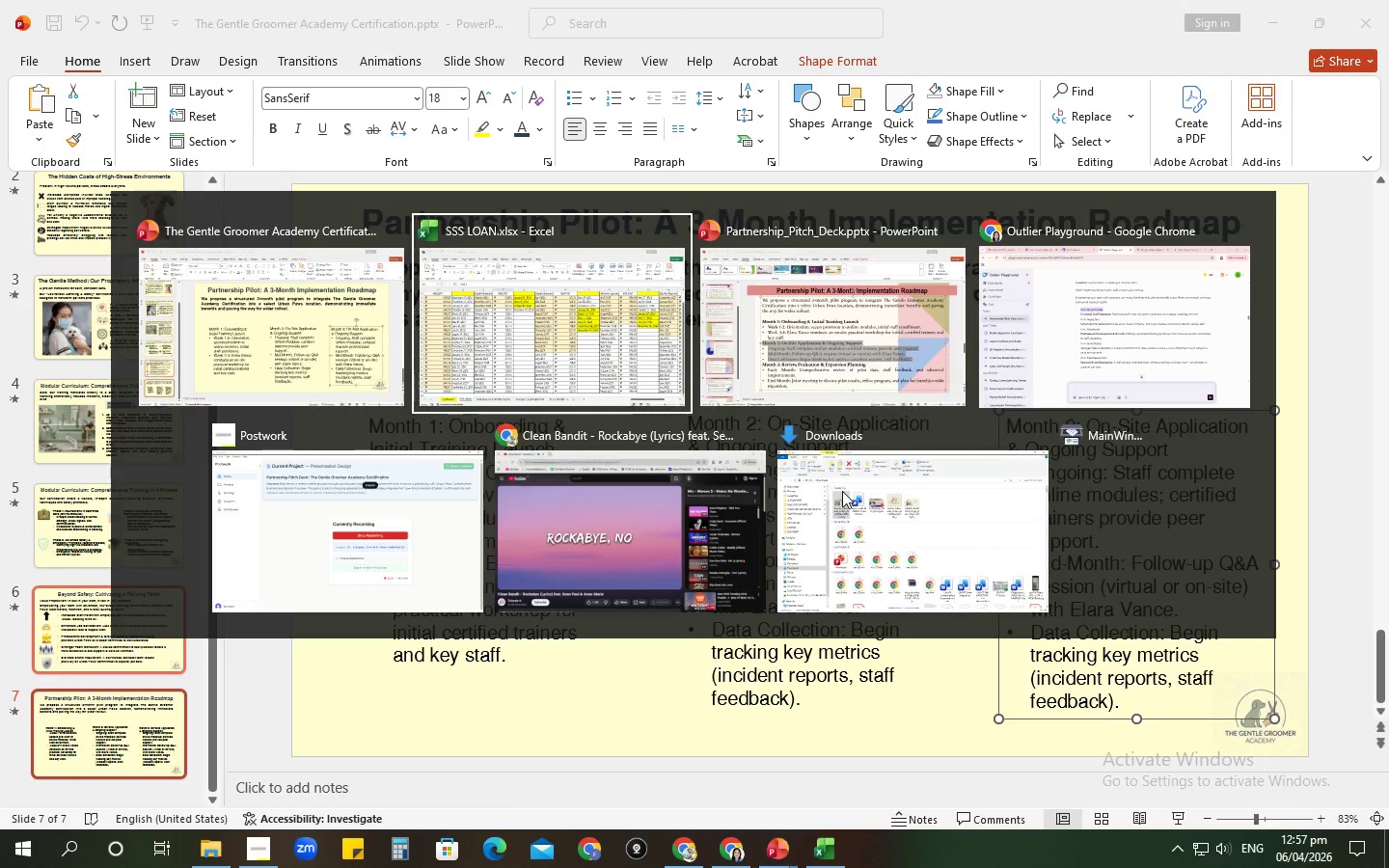 
key(Alt+Tab)
 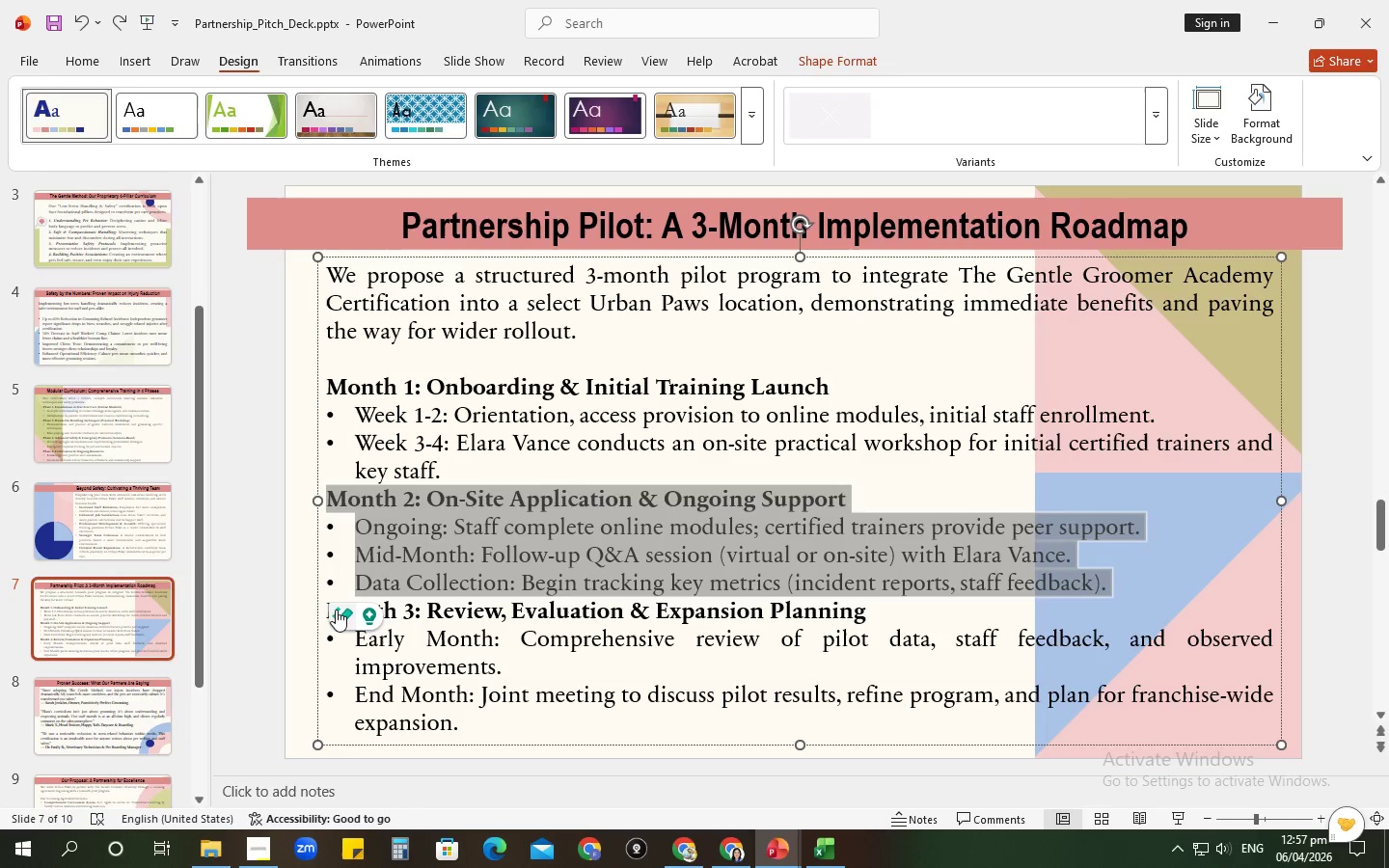 
left_click([477, 611])
 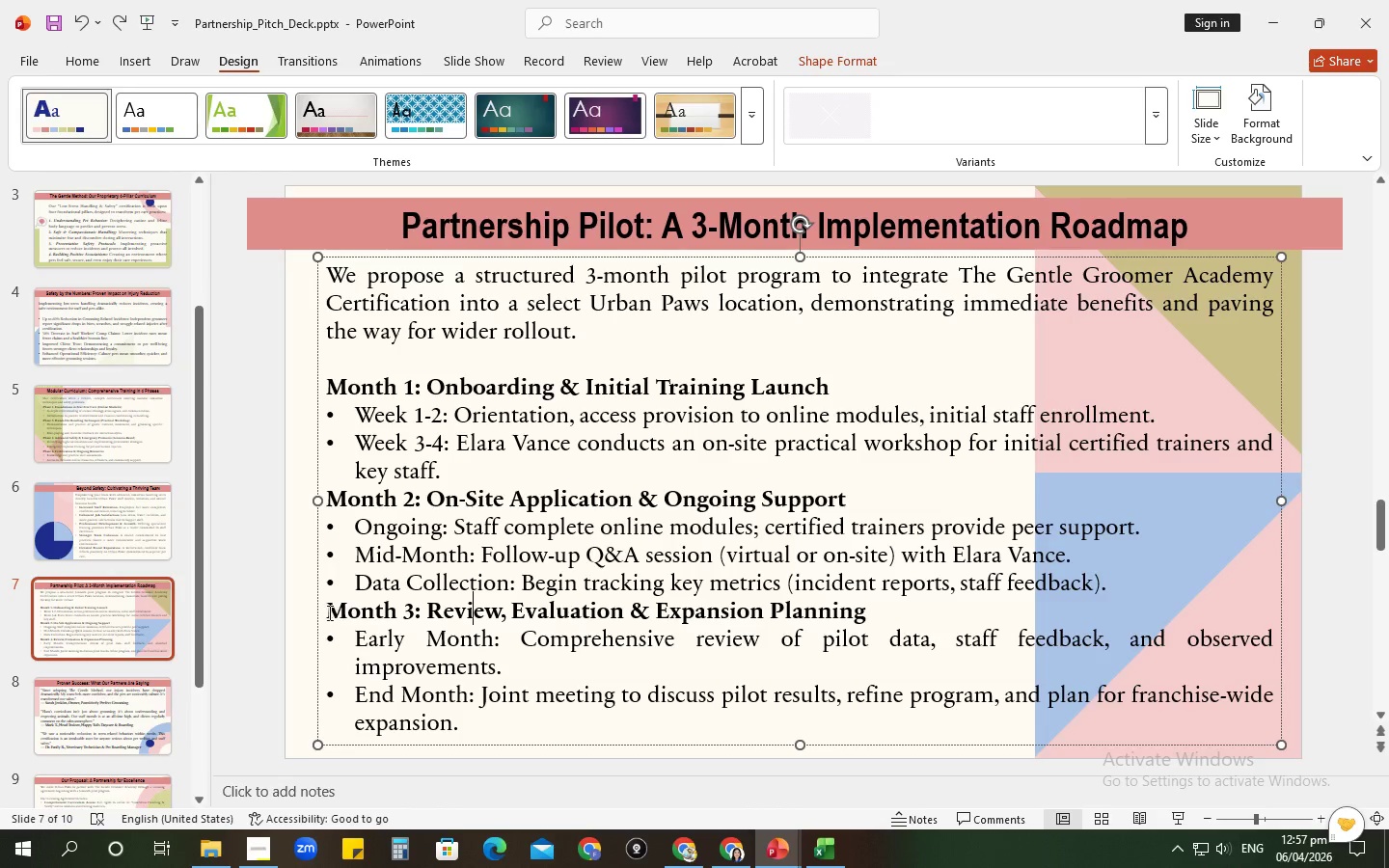 
left_click_drag(start_coordinate=[324, 611], to_coordinate=[344, 613])
 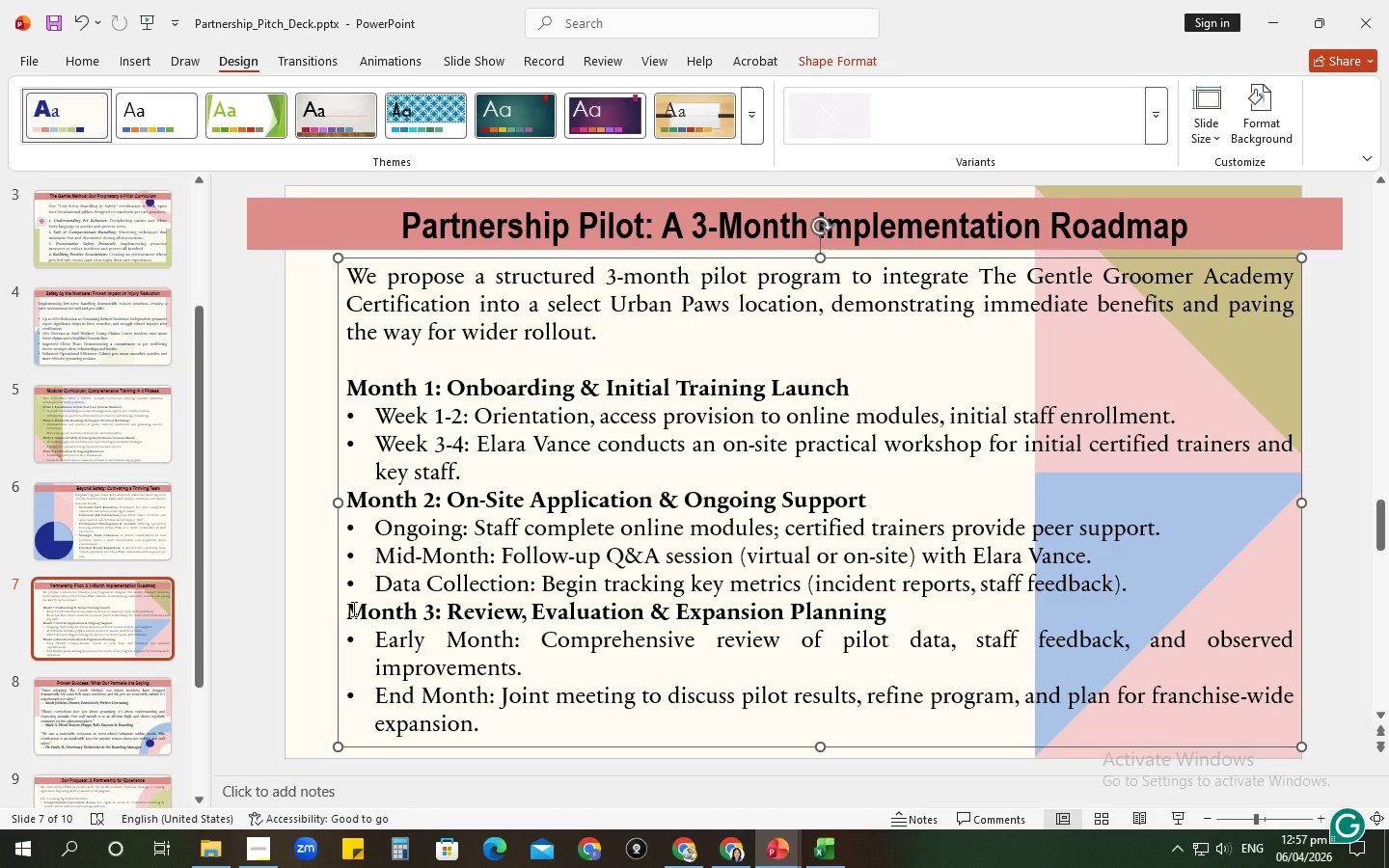 
left_click_drag(start_coordinate=[352, 609], to_coordinate=[544, 721])
 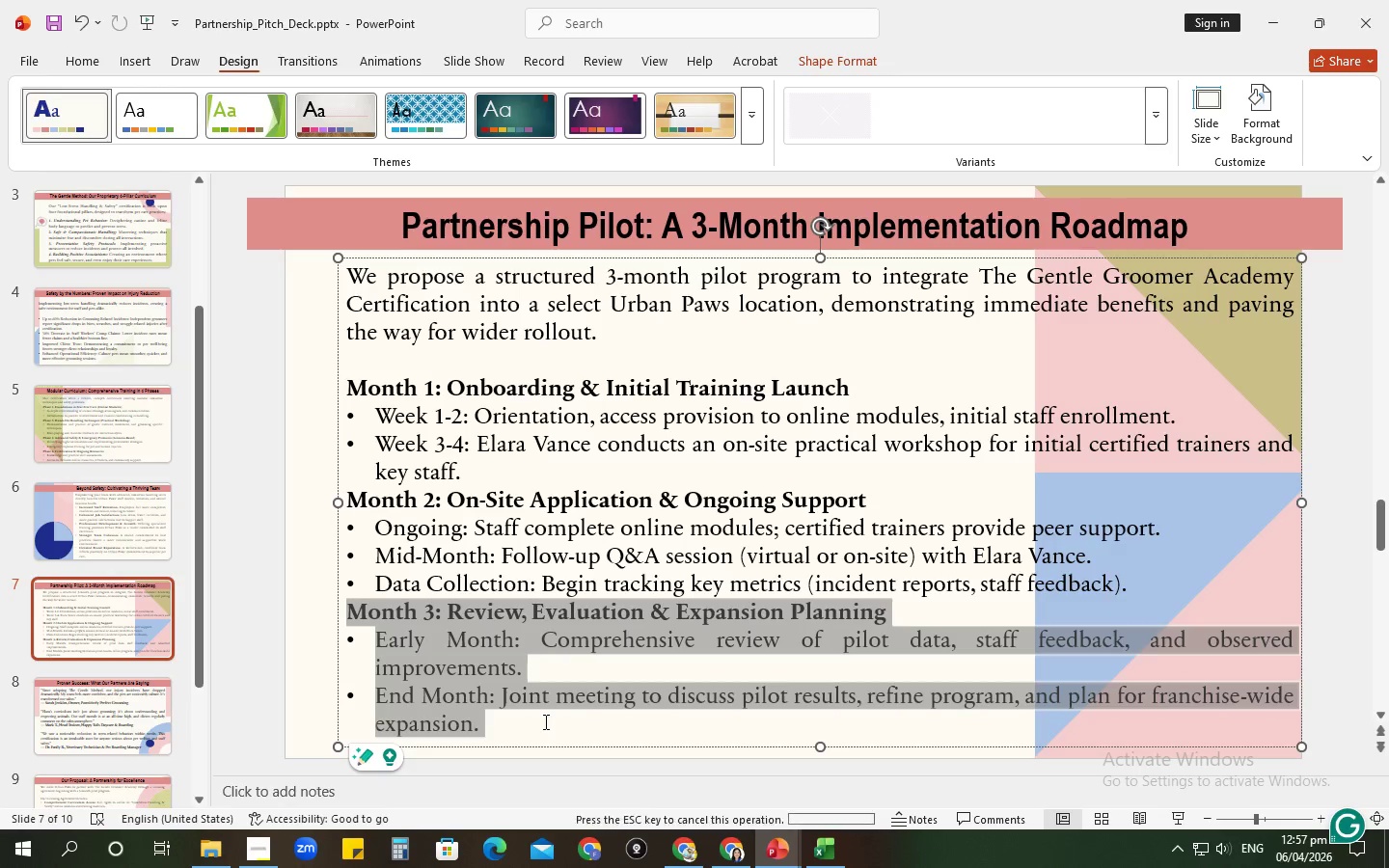 
key(Control+C)
 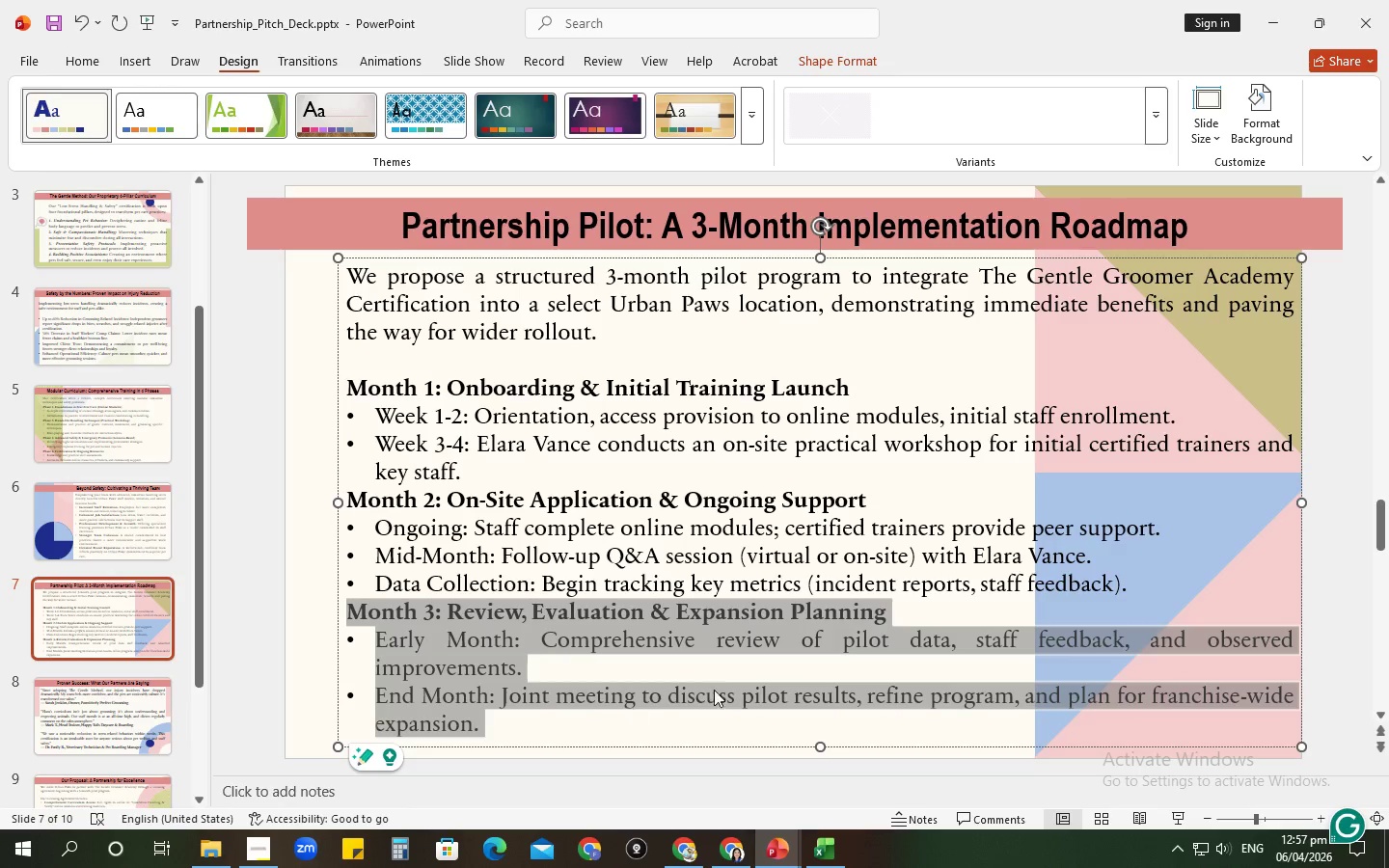 
key(Alt+AltLeft)
 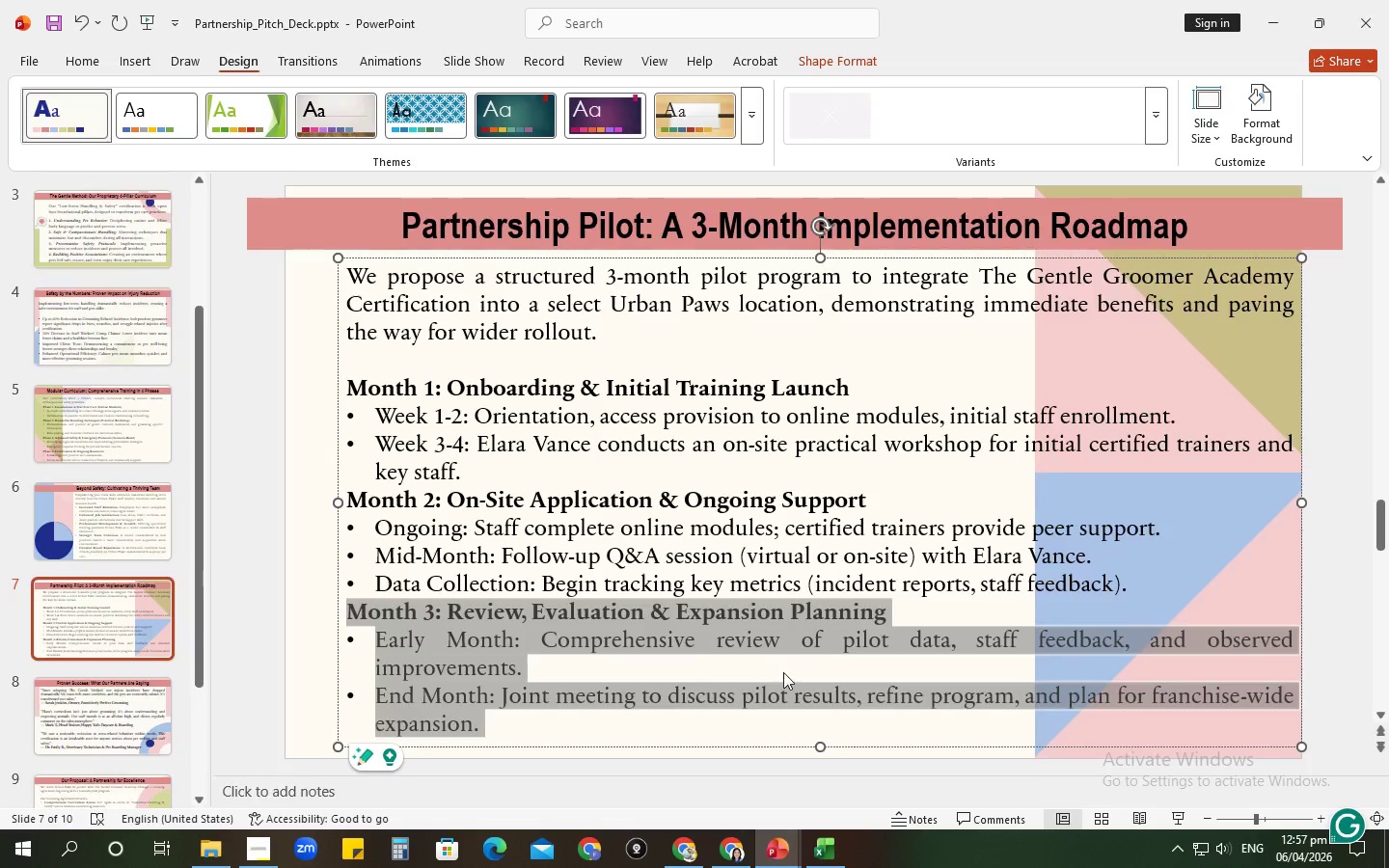 
key(Alt+Tab)
 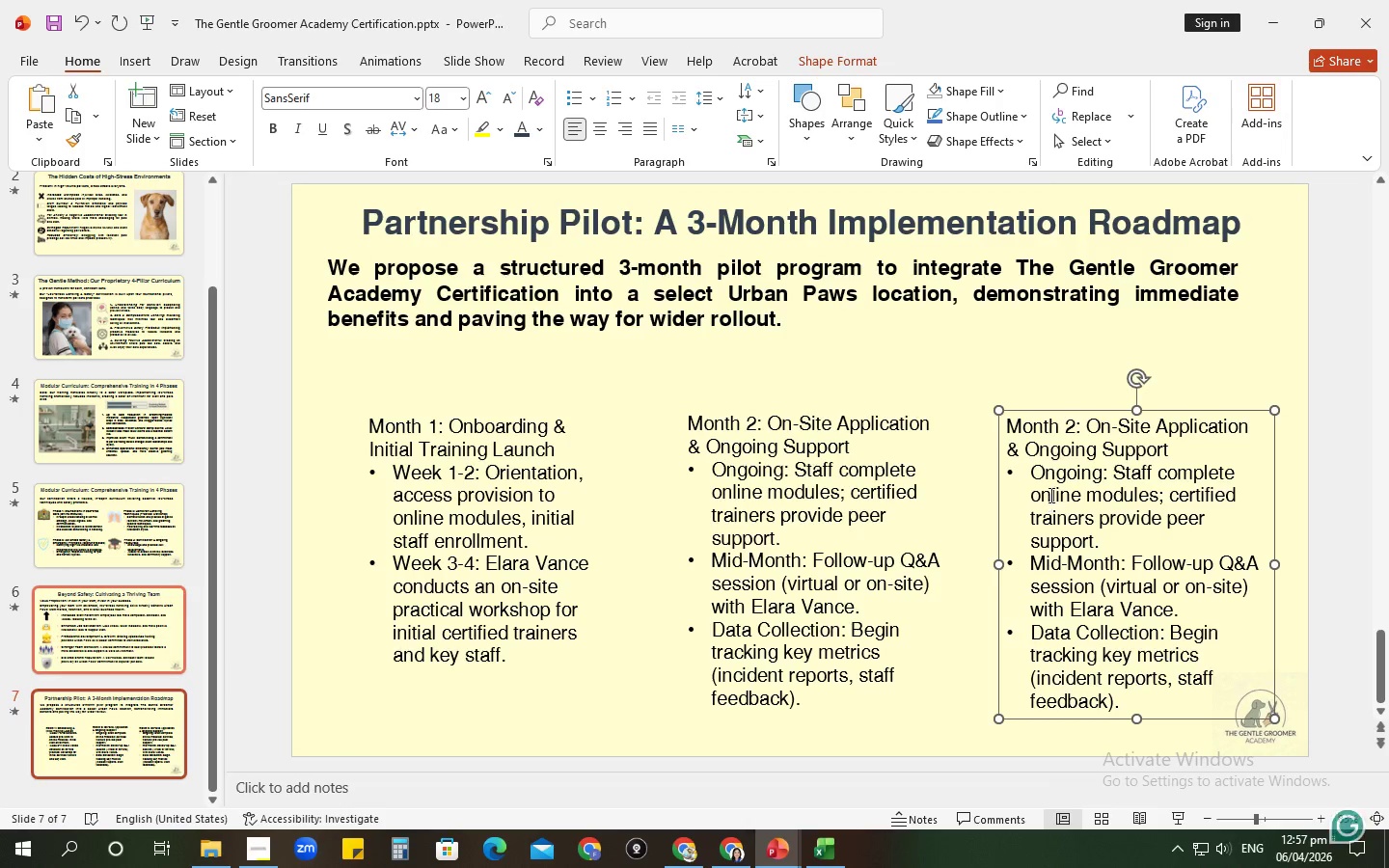 
left_click([1048, 488])
 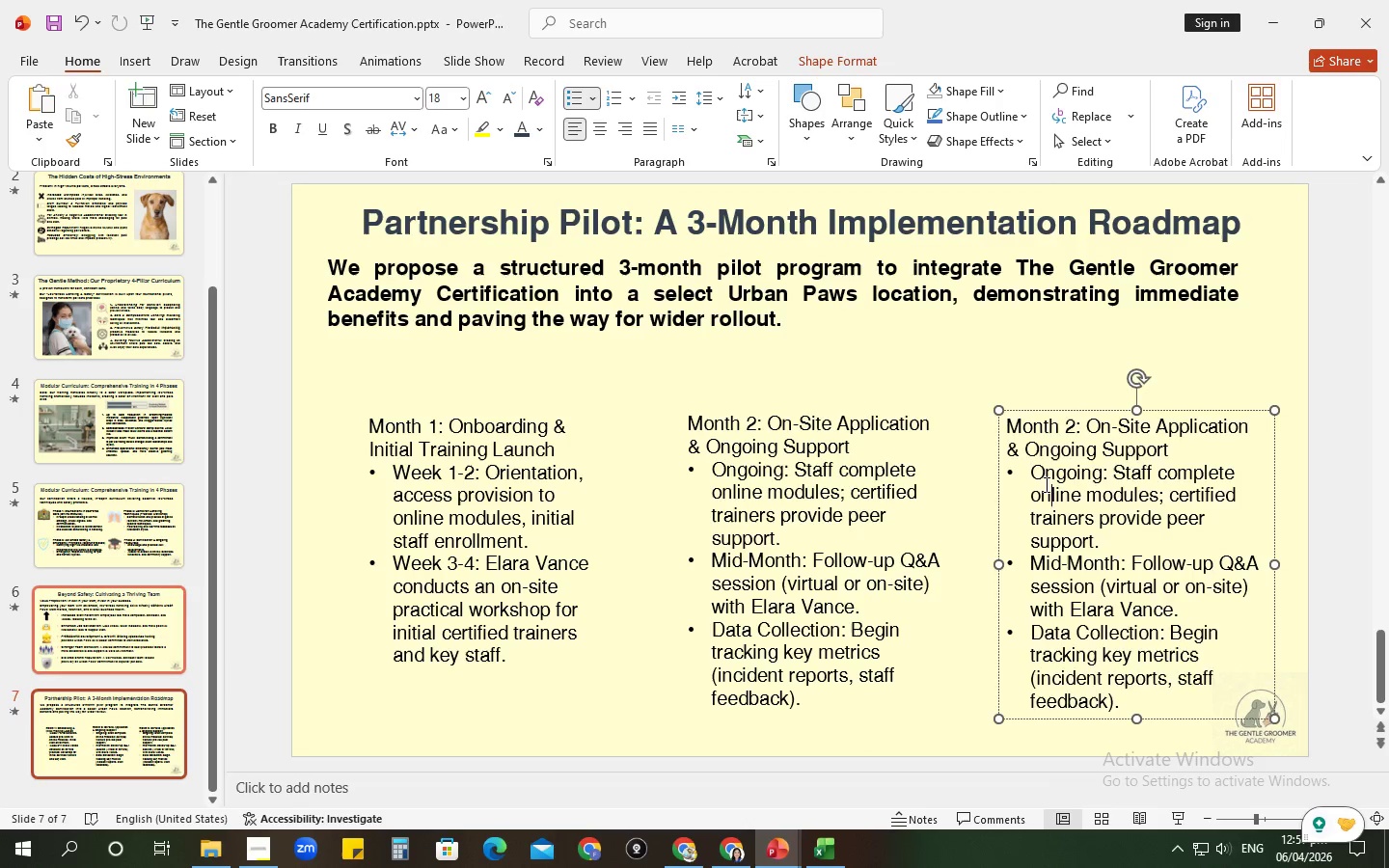 
key(Control+A)
 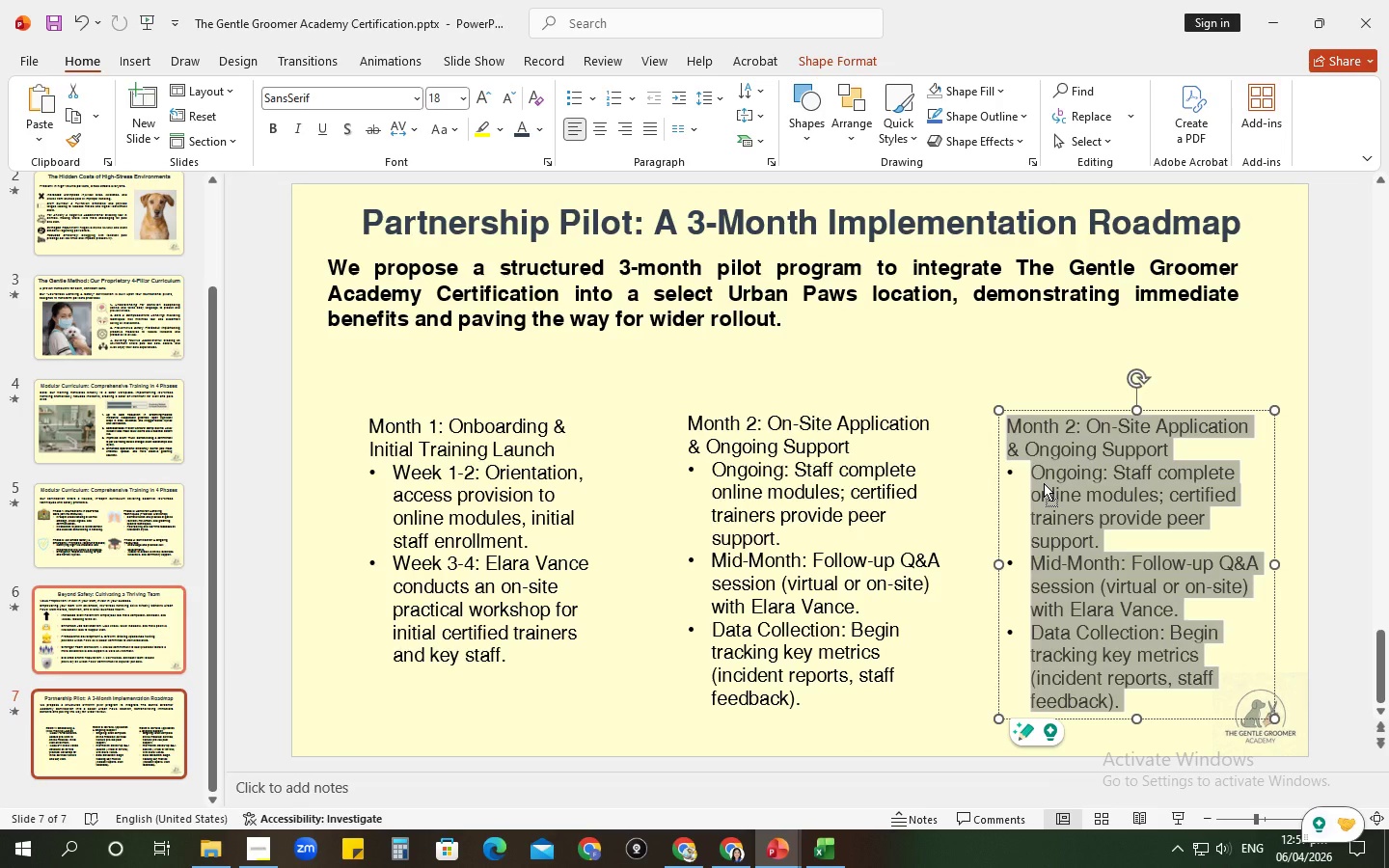 
right_click([1044, 483])
 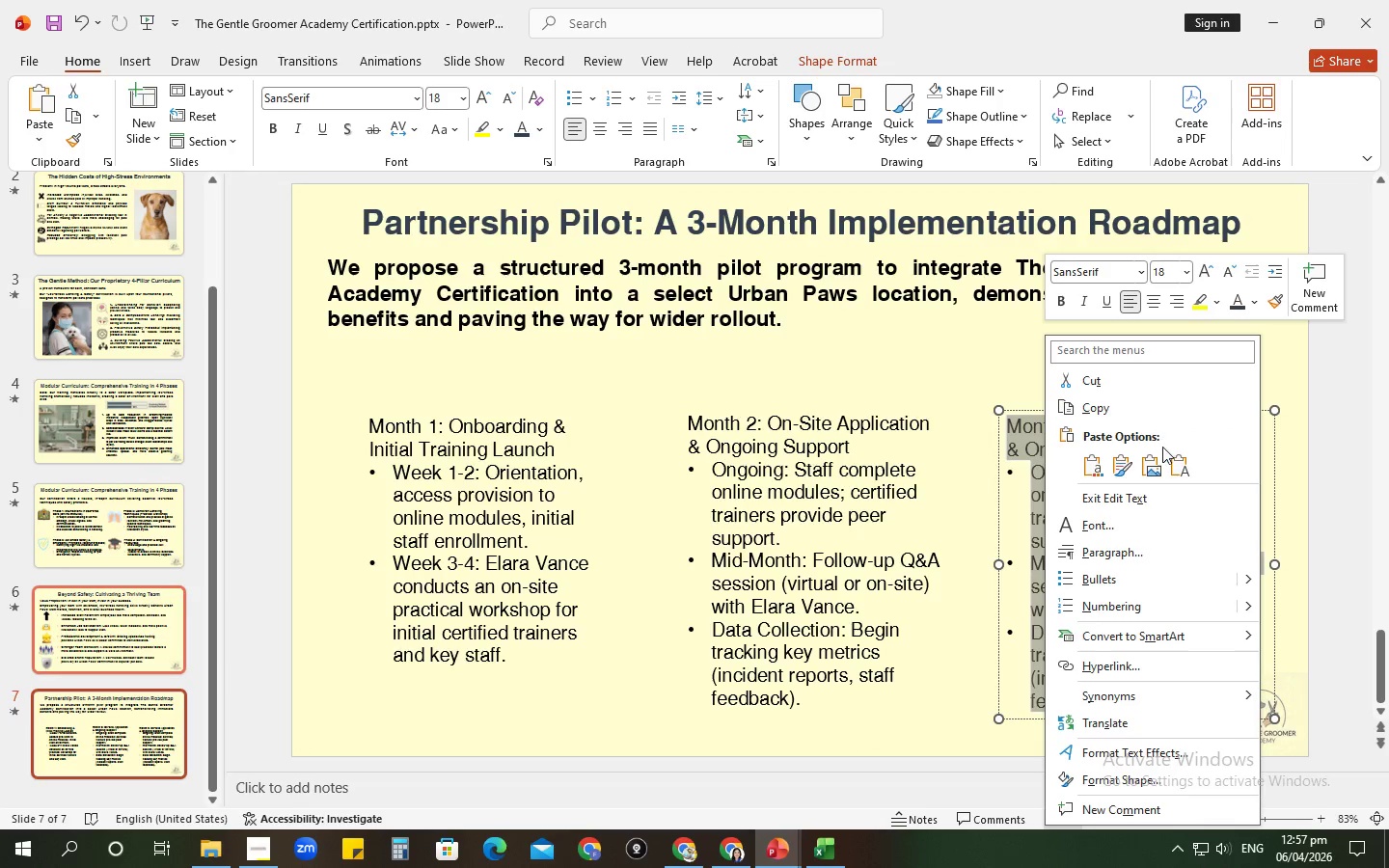 
left_click([1163, 453])
 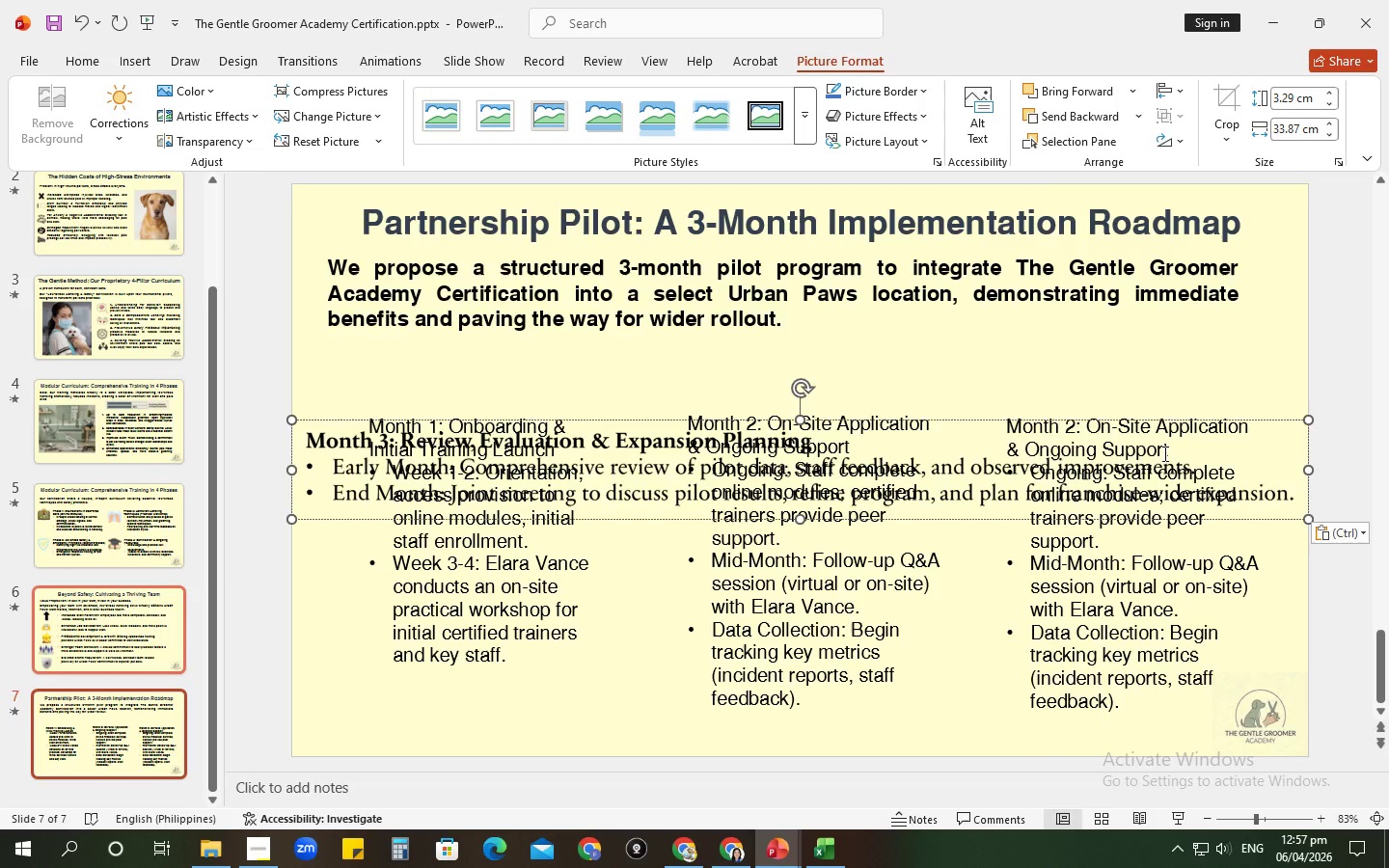 
double_click([1163, 453])
 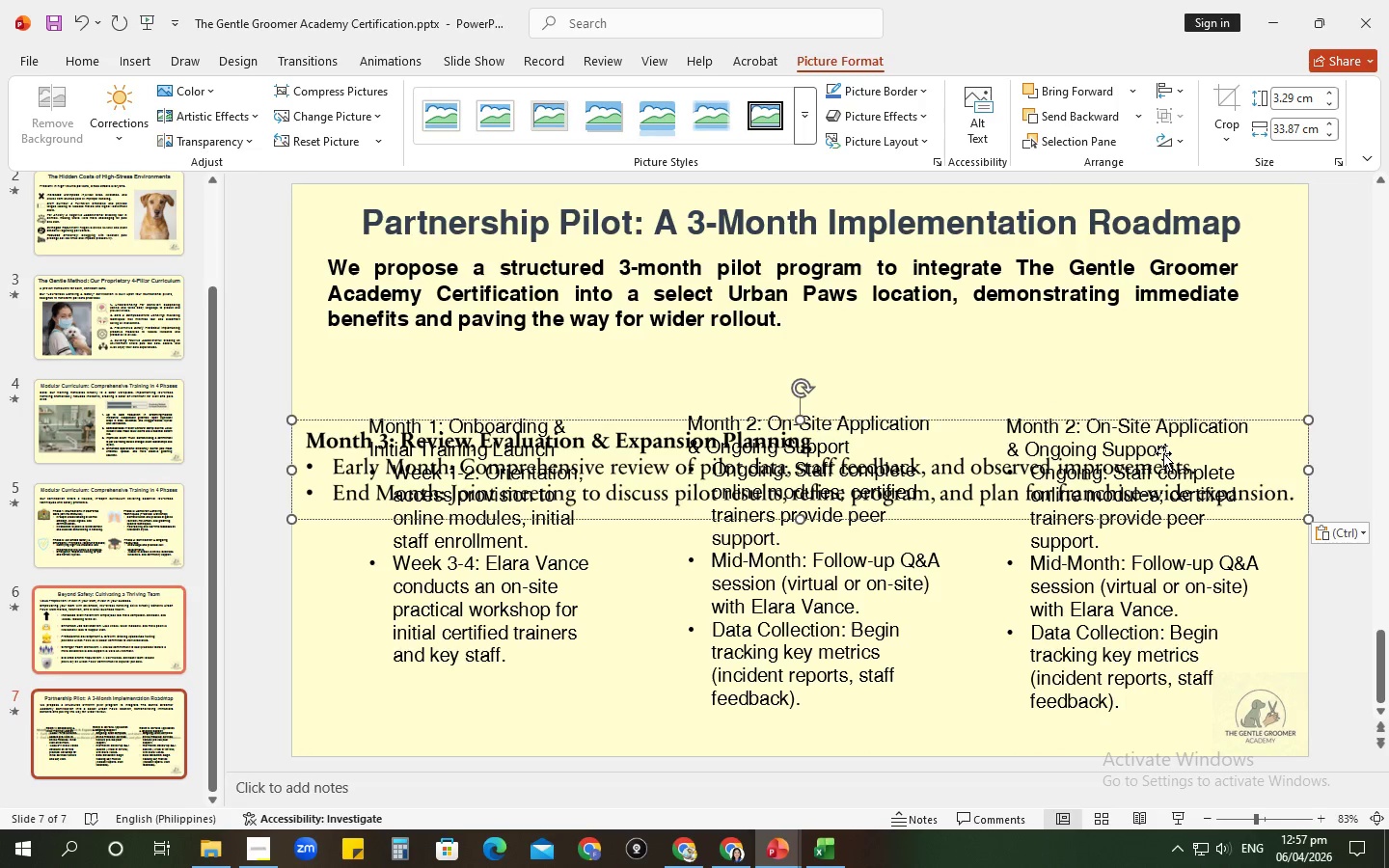 
key(Control+Z)
 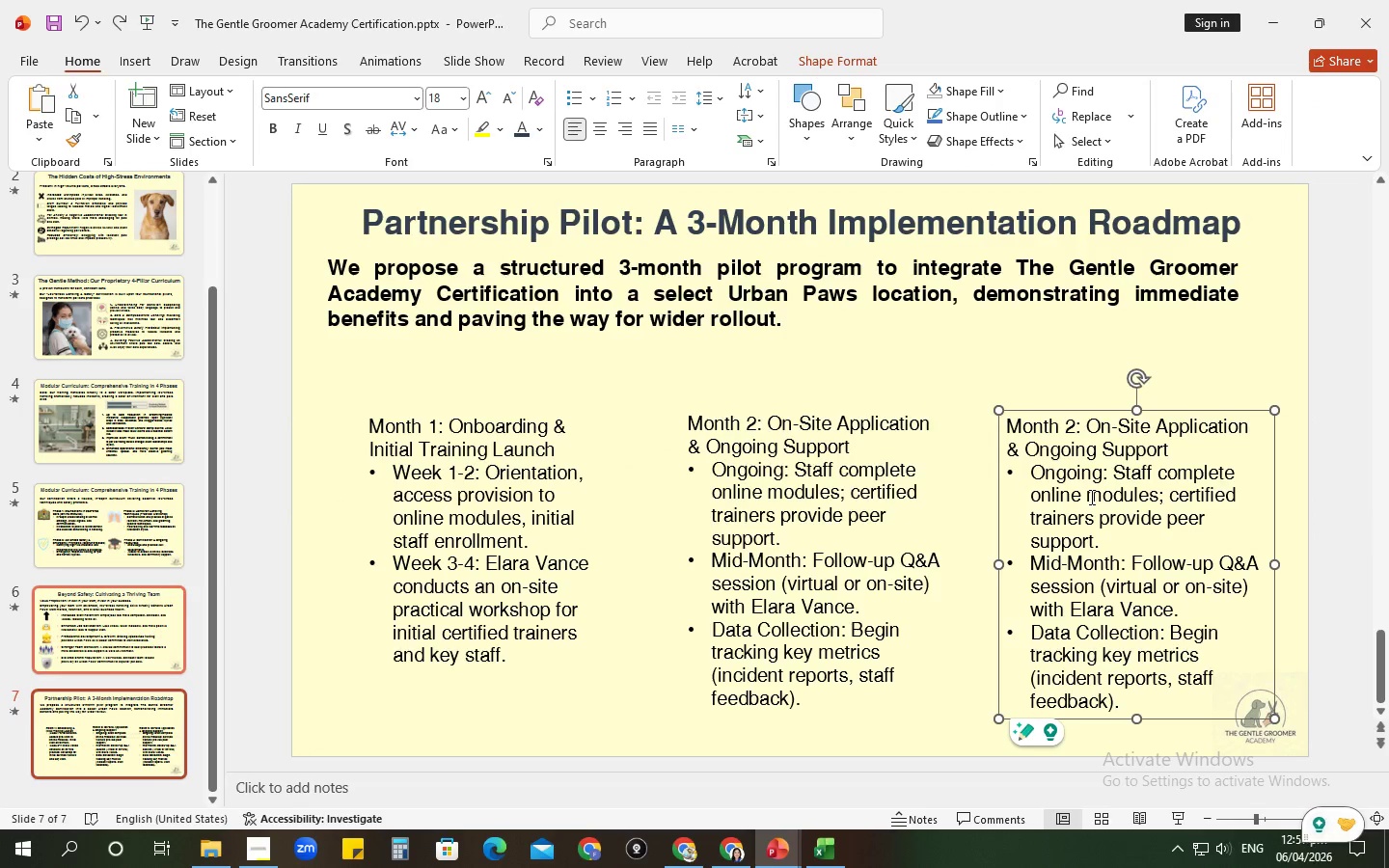 
left_click([1090, 497])
 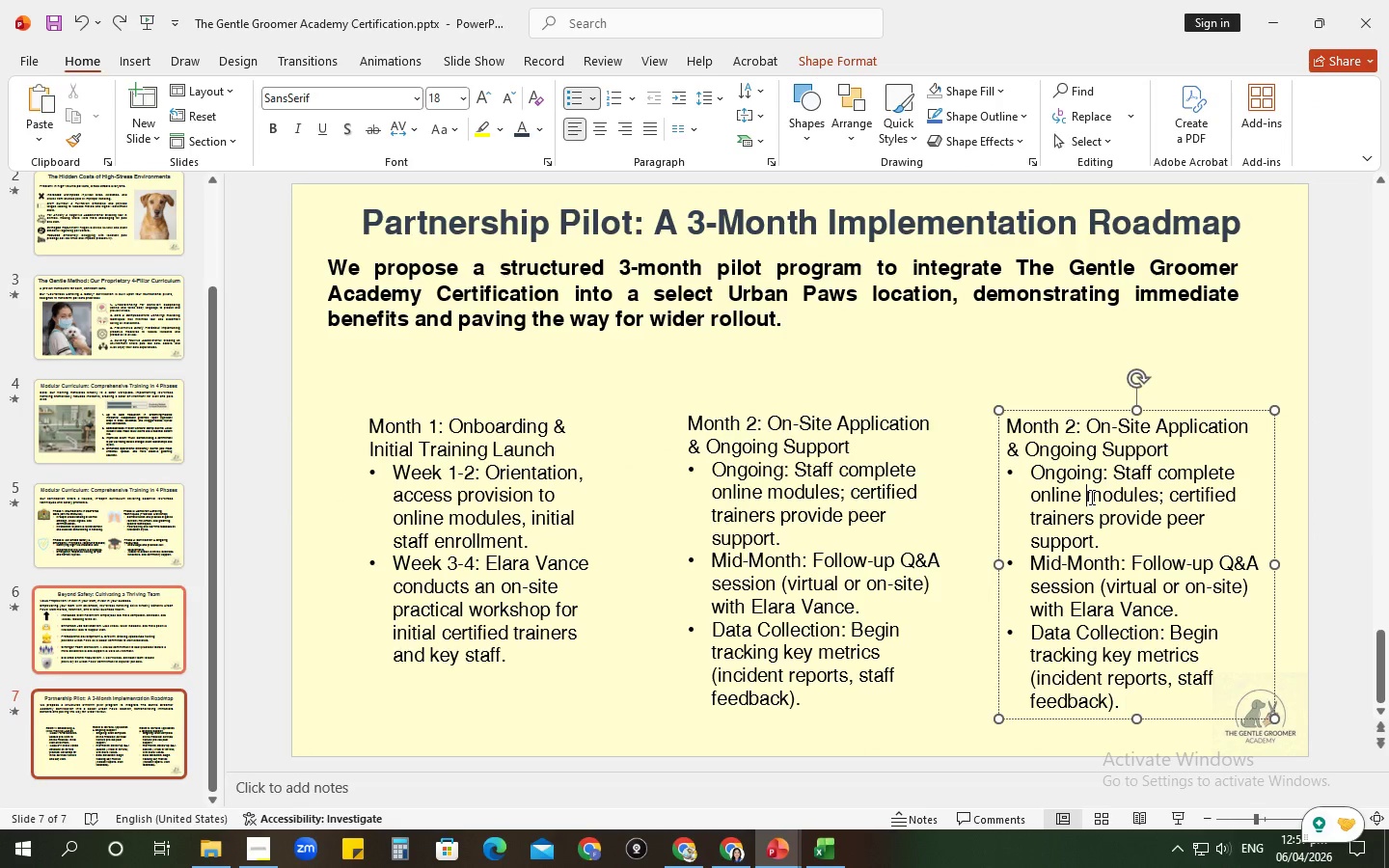 
key(Control+A)
 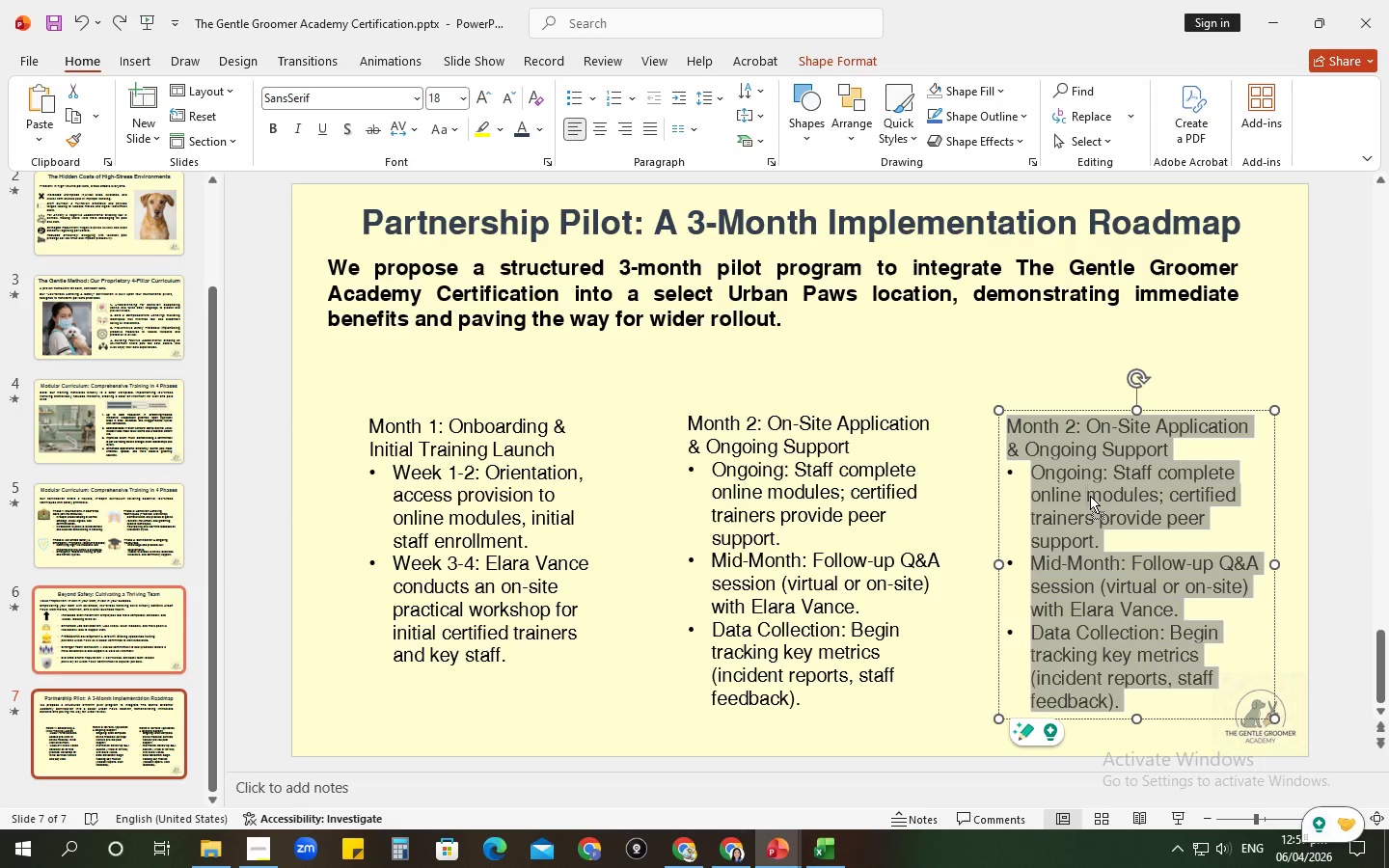 
right_click([1090, 496])
 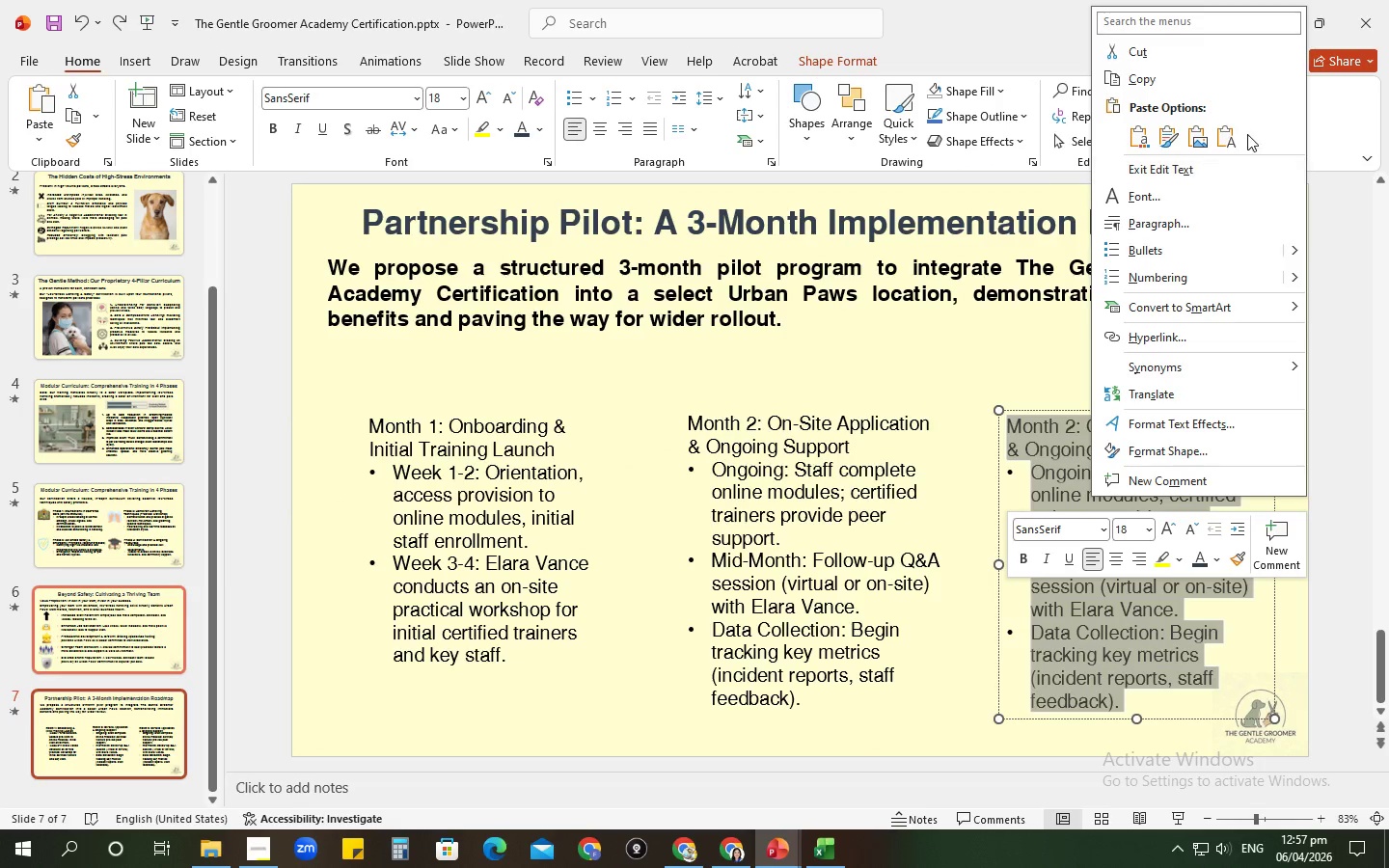 
left_click([1225, 138])
 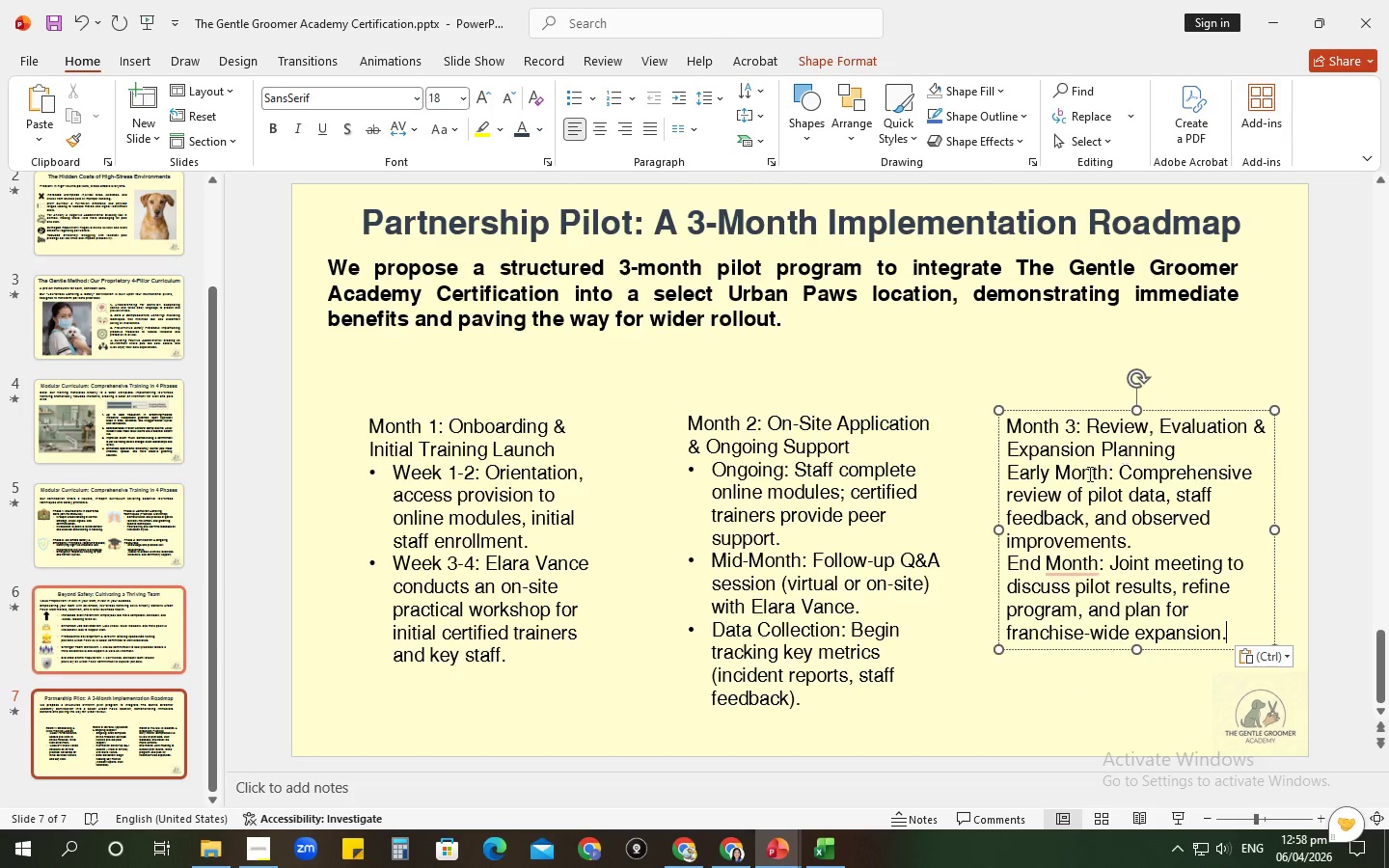 
left_click_drag(start_coordinate=[1017, 473], to_coordinate=[1149, 643])
 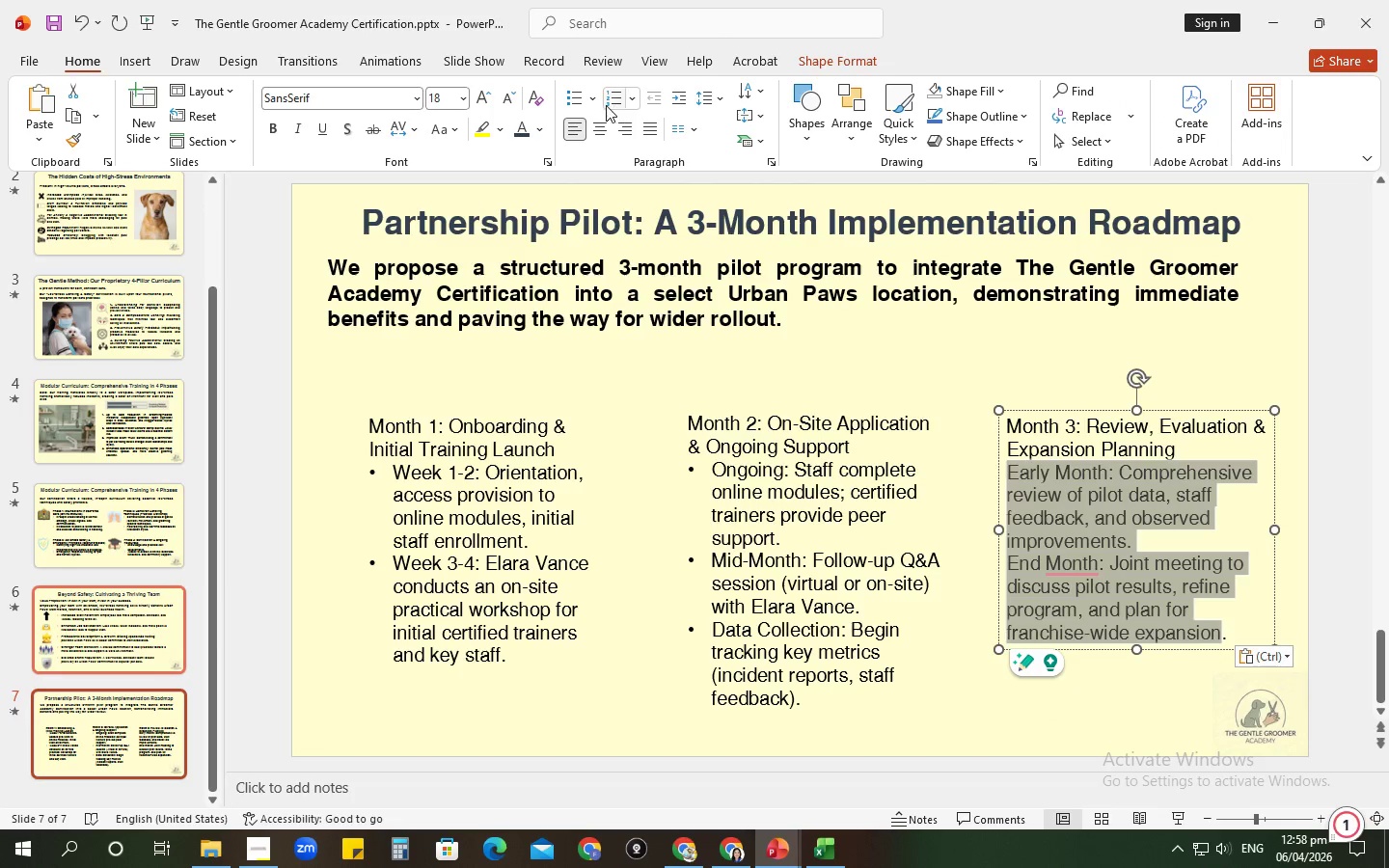 
left_click_drag(start_coordinate=[567, 101], to_coordinate=[574, 100])
 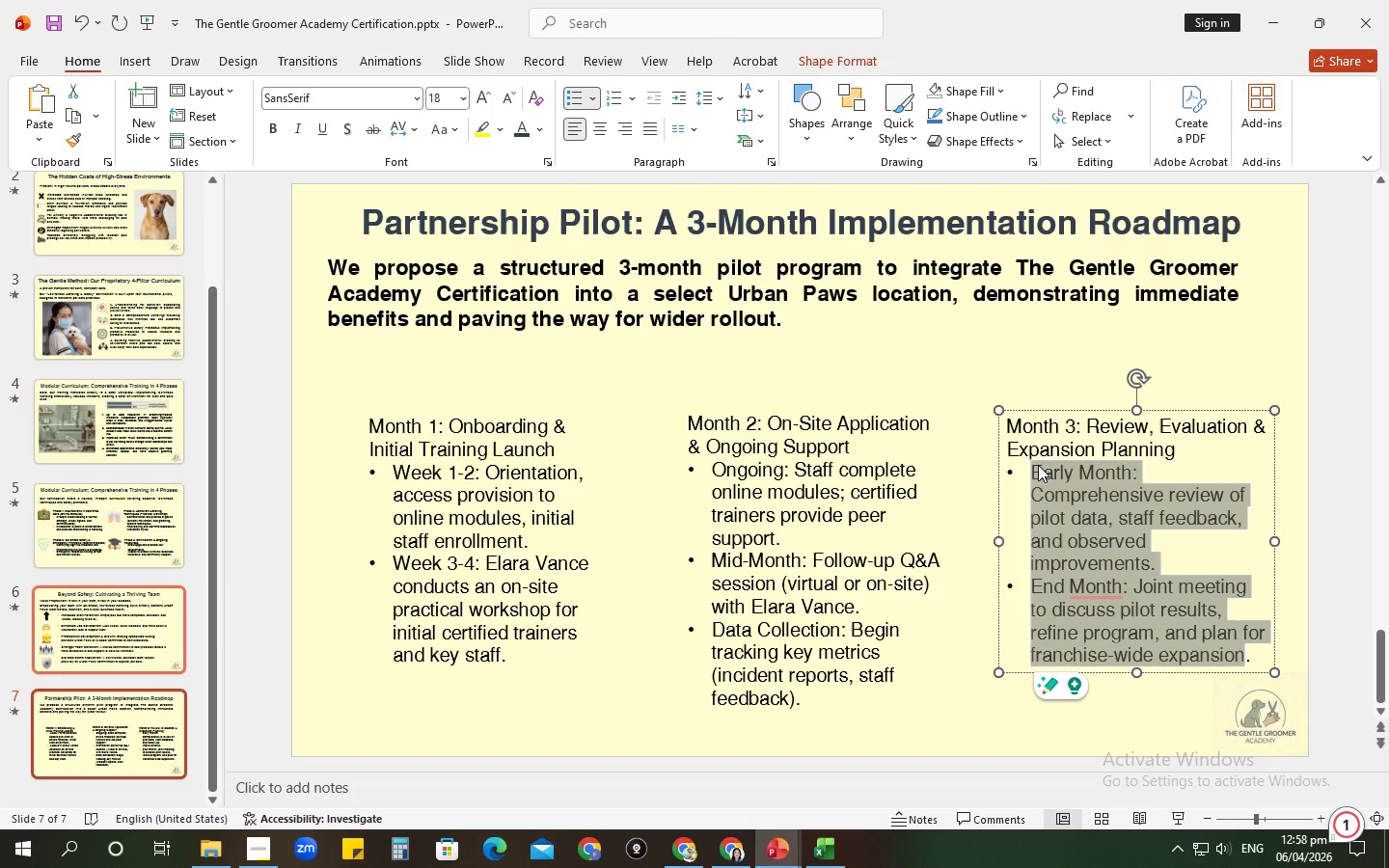 
left_click([1038, 465])
 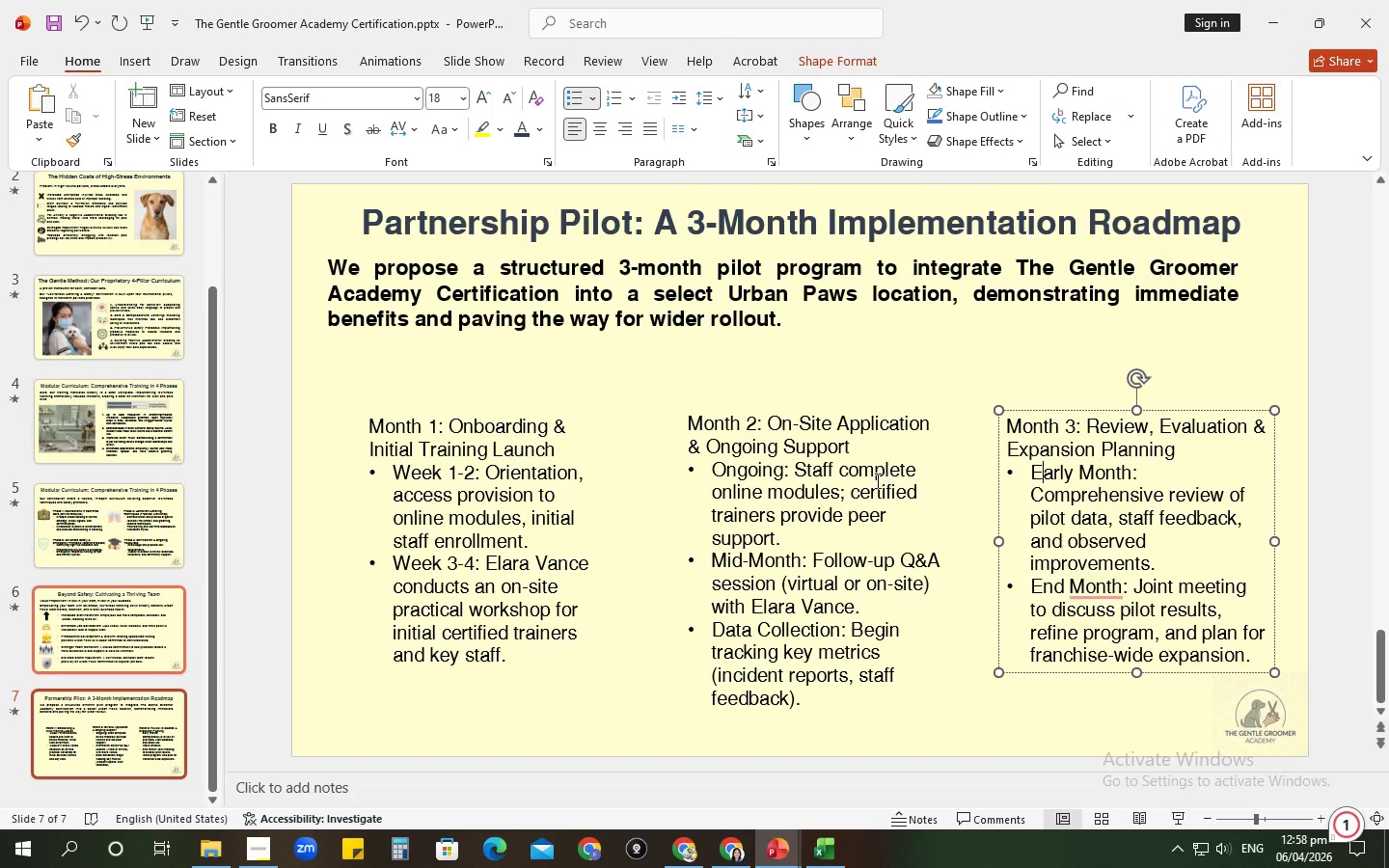 
left_click([875, 480])
 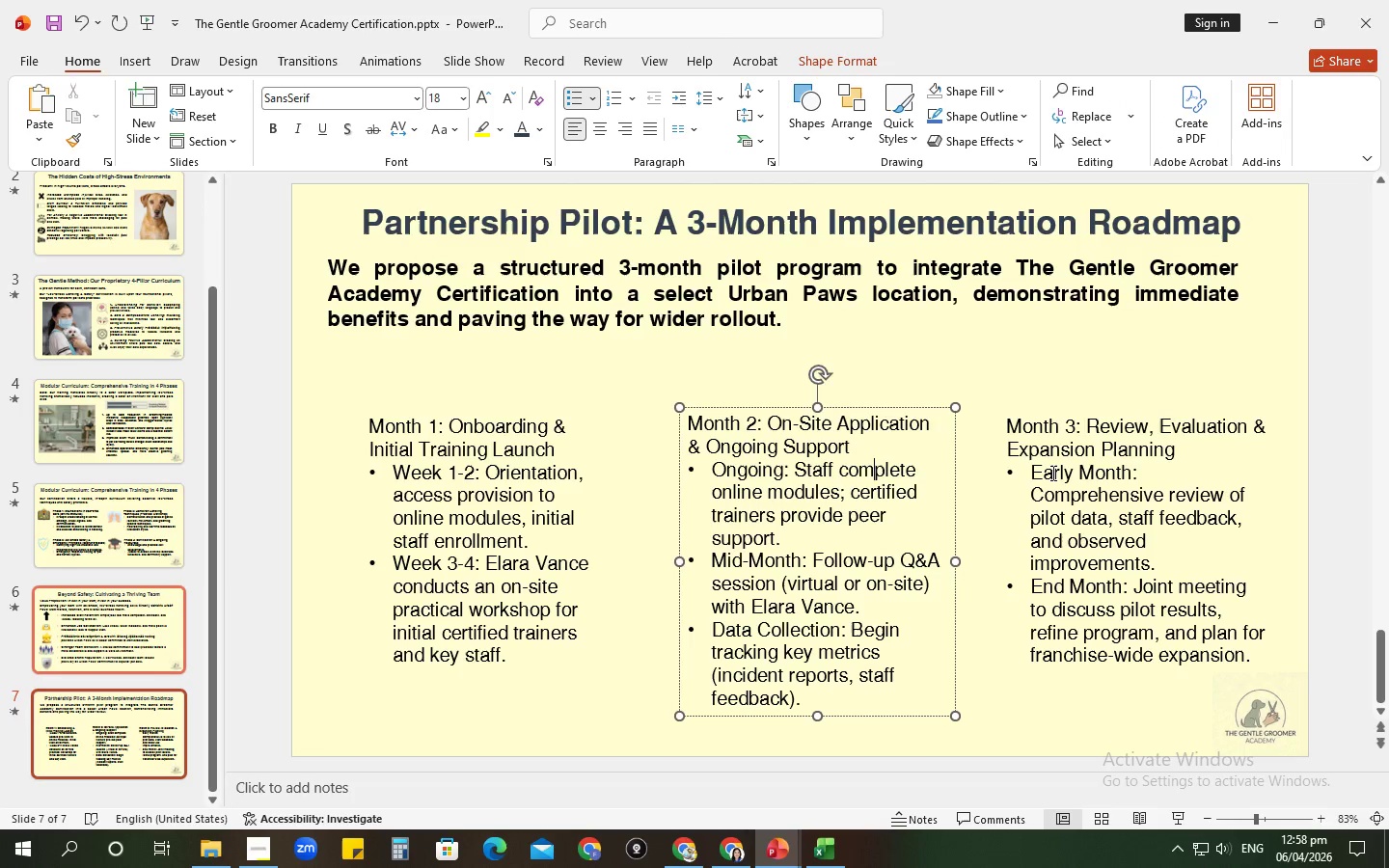 
key(Shift+ShiftLeft)
 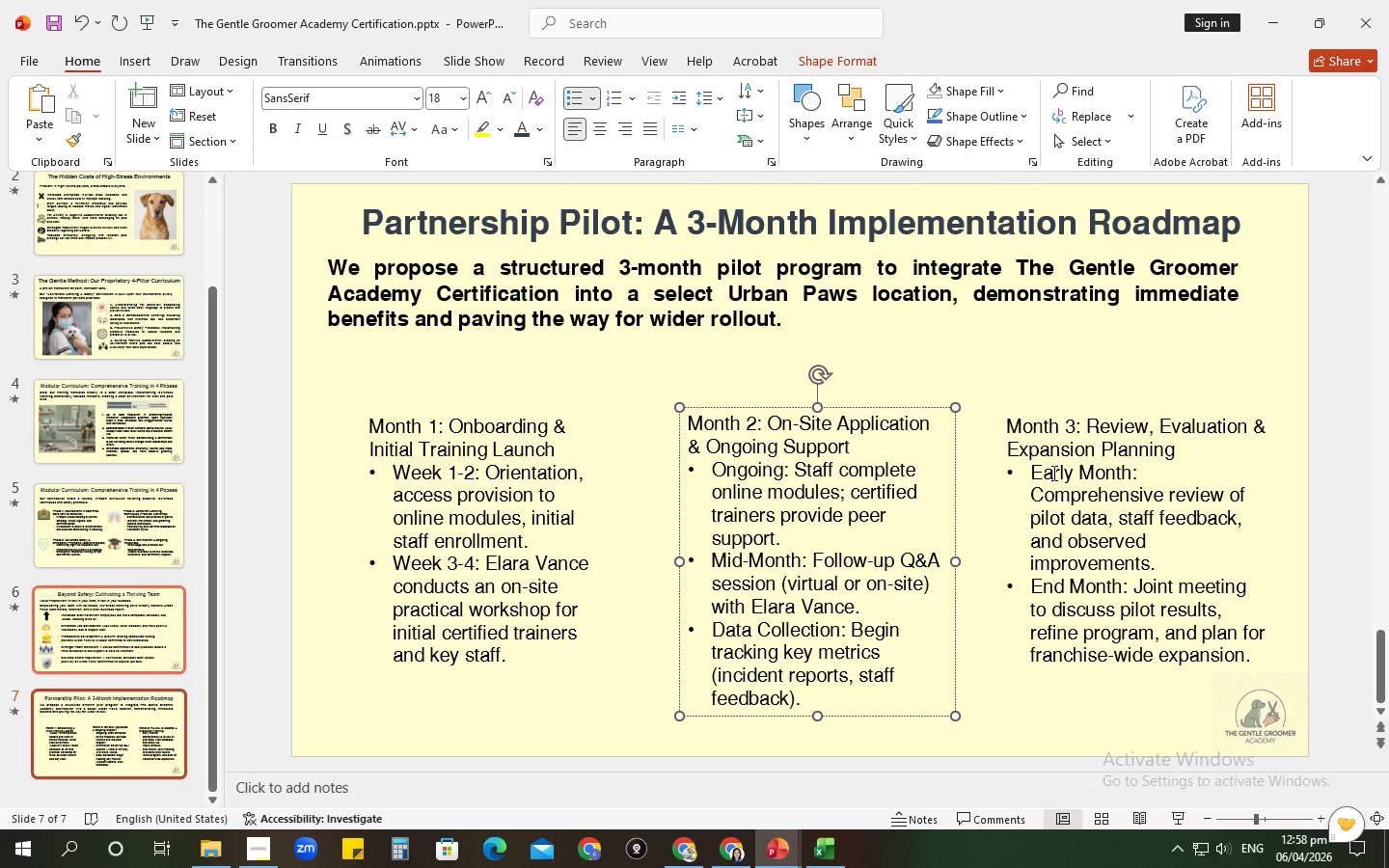 
hold_key(key=ControlLeft, duration=1.03)
left_click([1052, 473])
 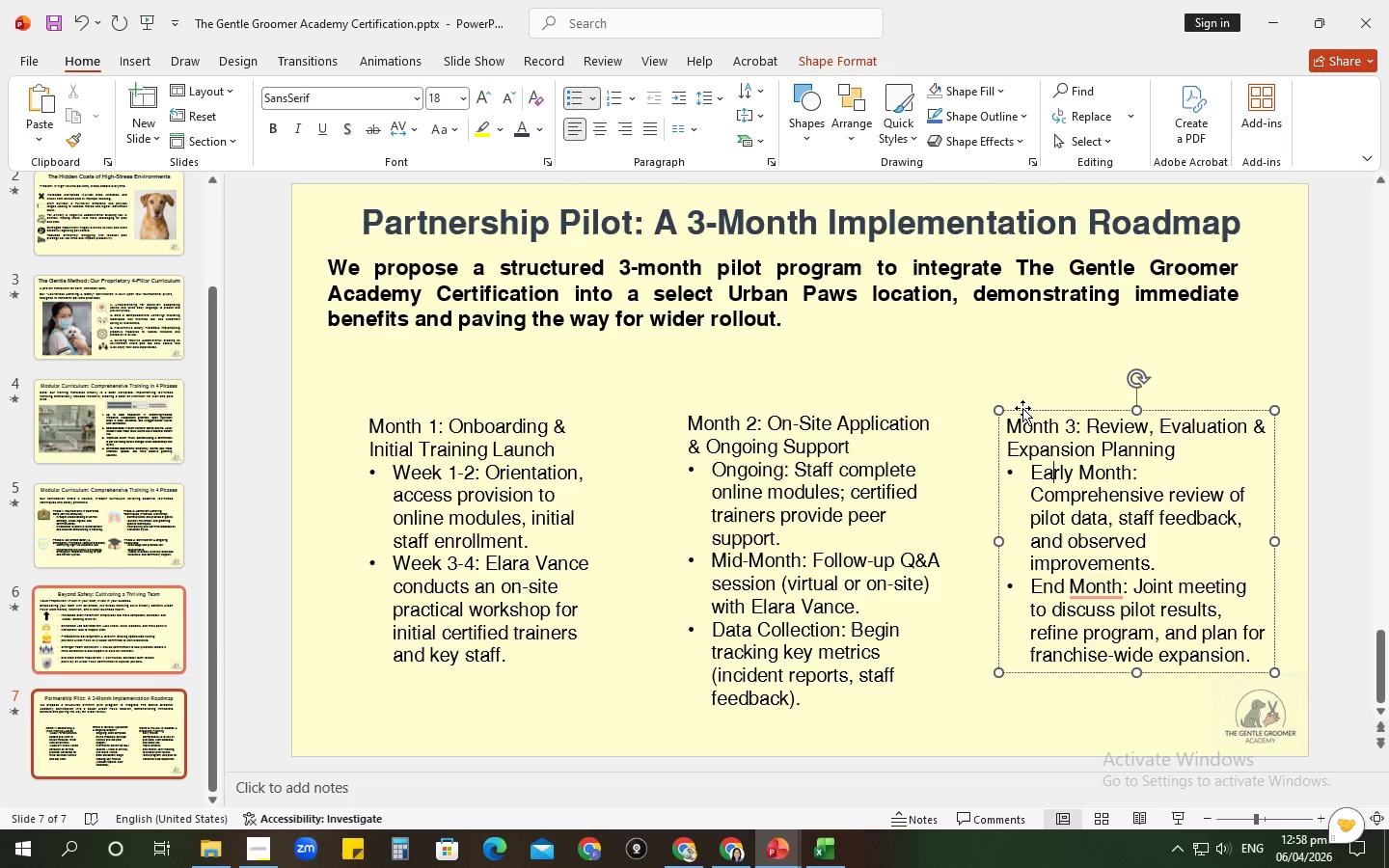 
left_click([1022, 408])
 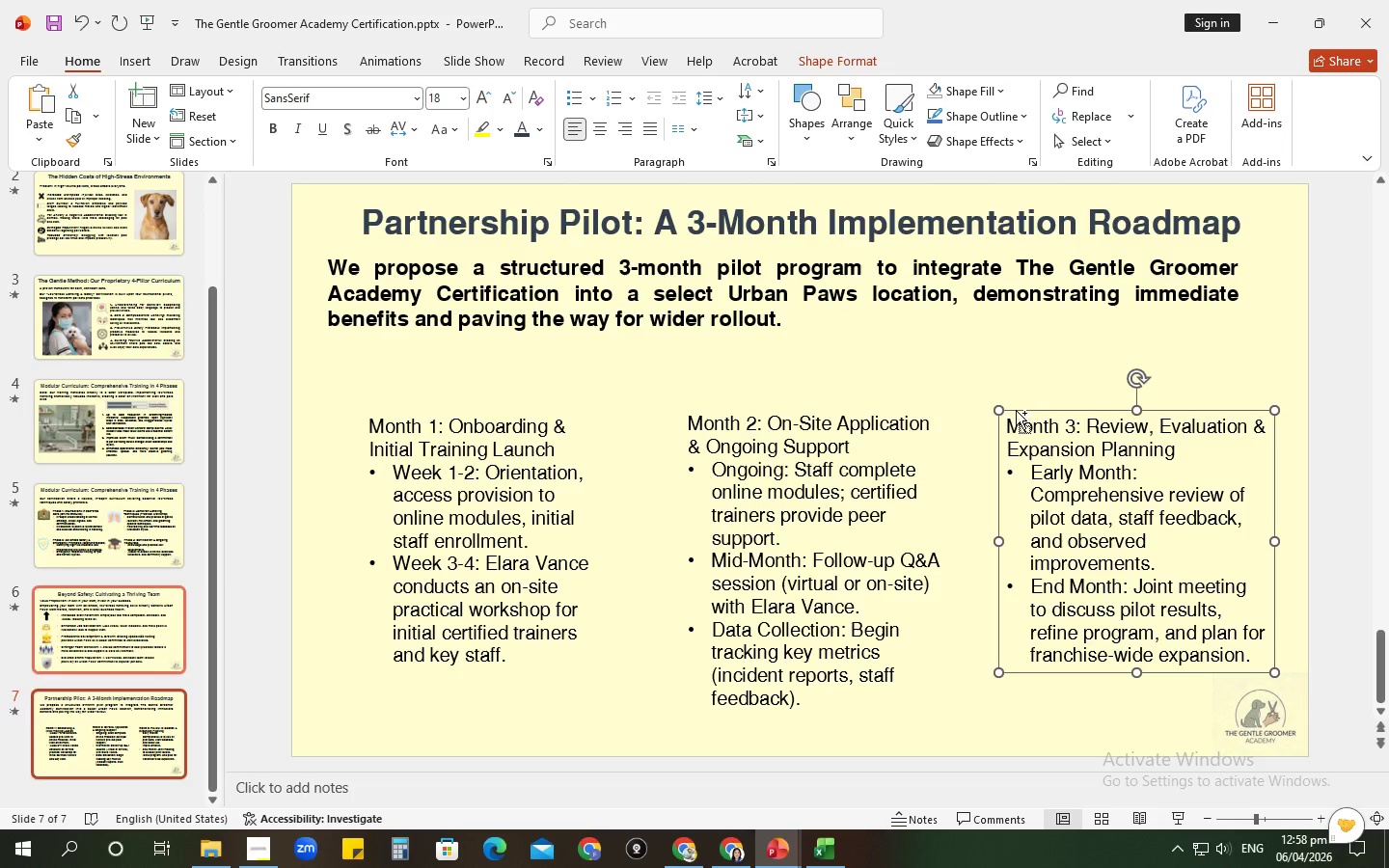 
hold_key(key=ControlLeft, duration=1.06)
left_click([862, 472])
 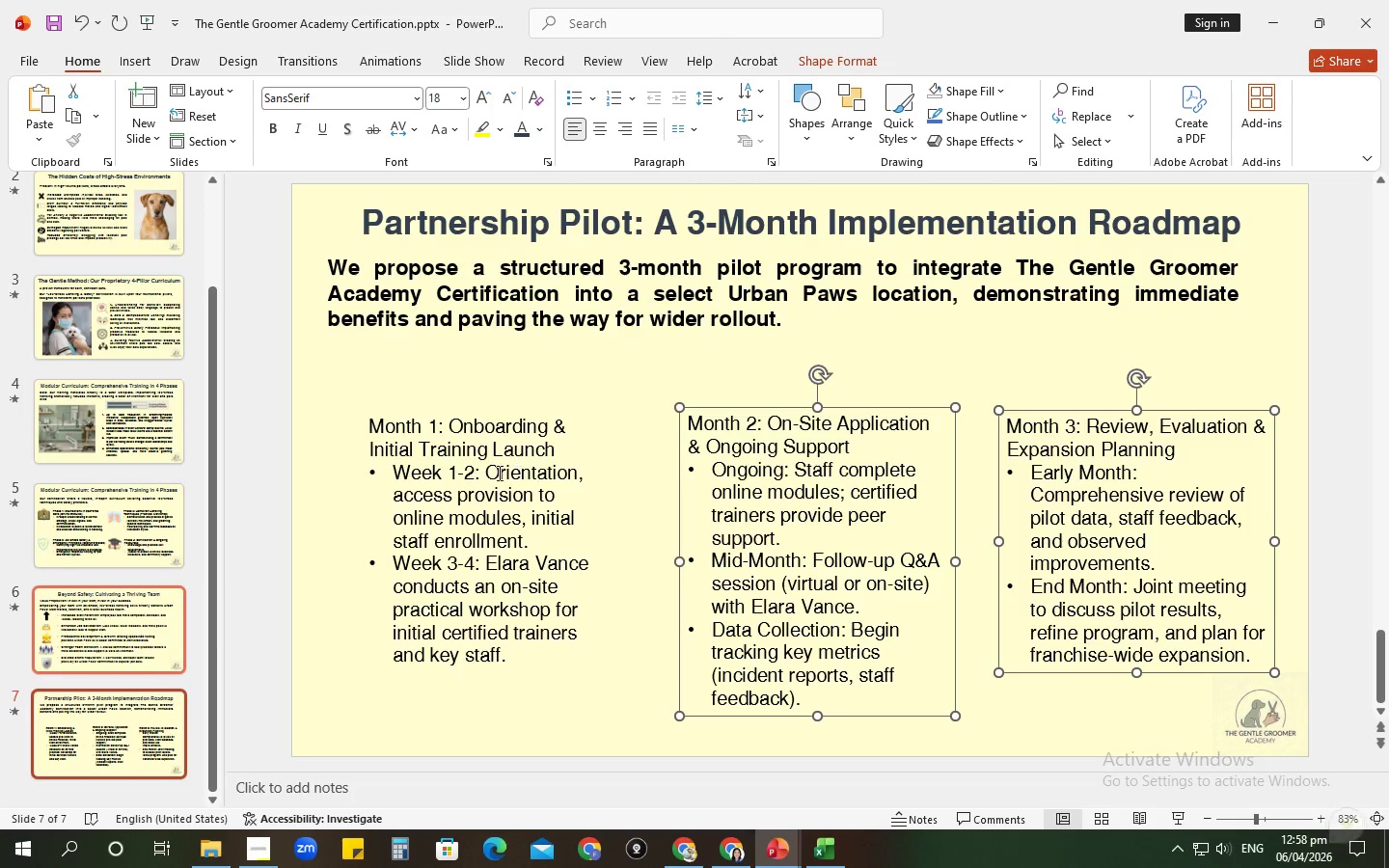 
left_click([488, 471])
 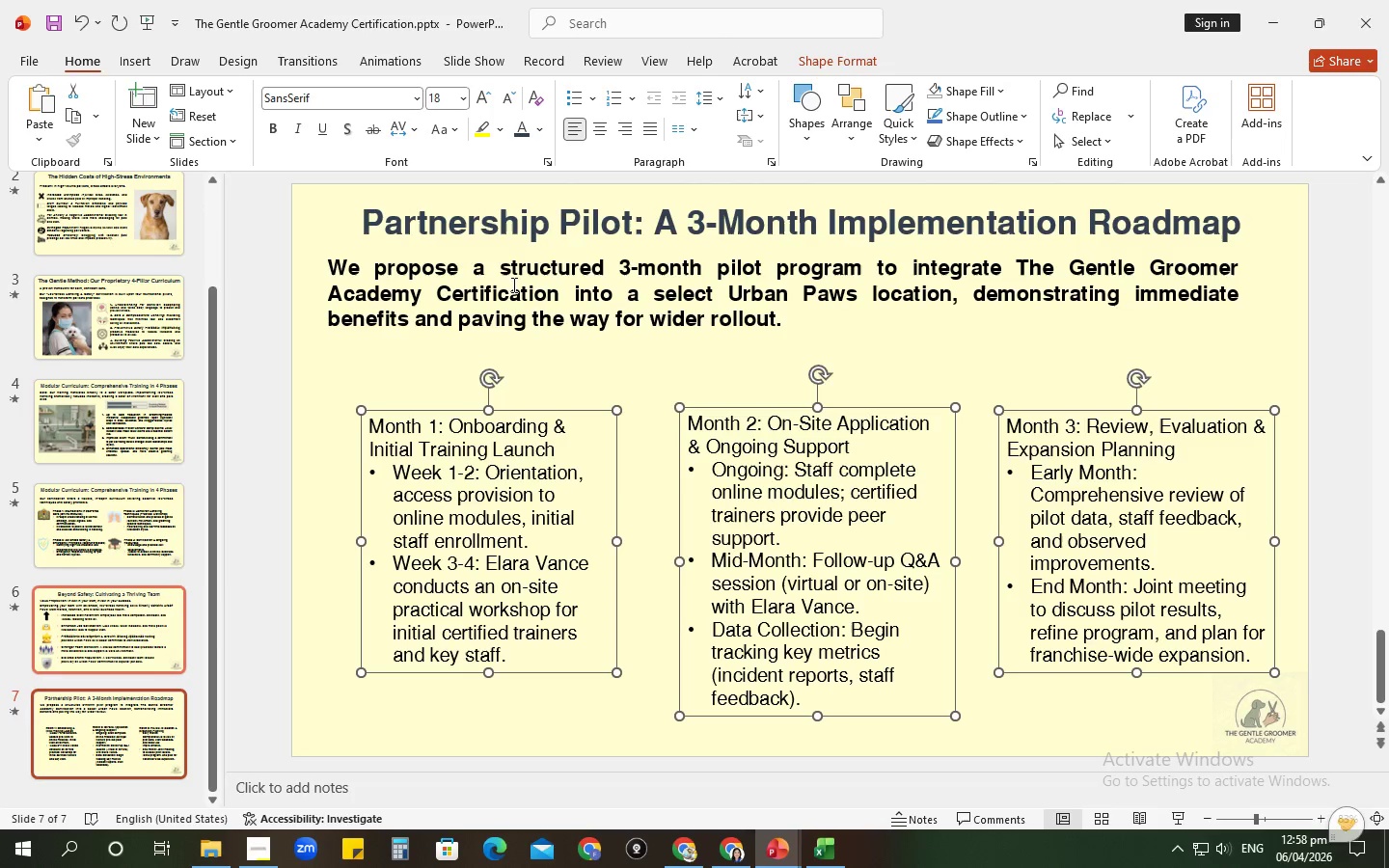 
hold_key(key=ControlLeft, duration=14.89)
left_click([826, 69])
 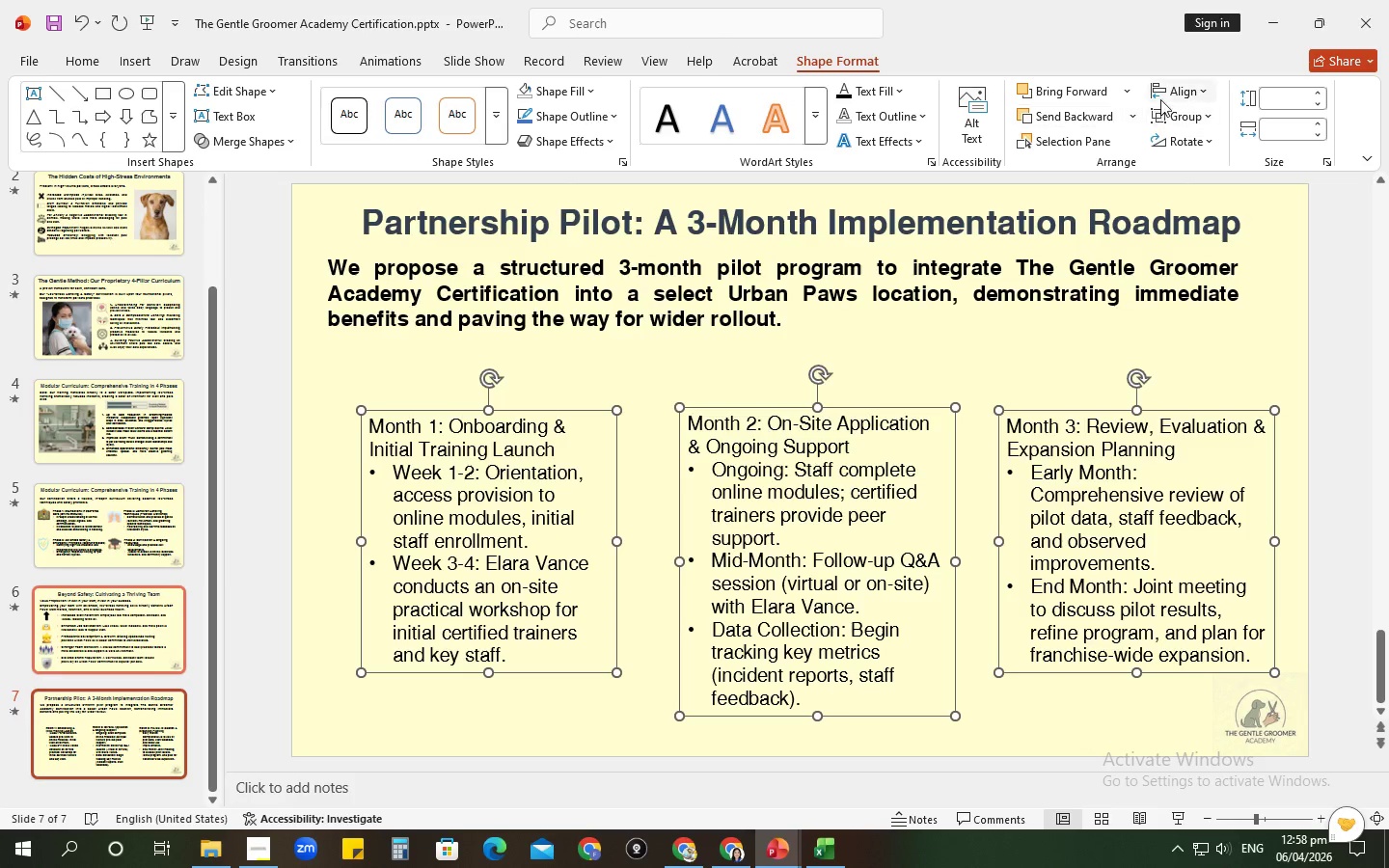 
left_click([1160, 97])
 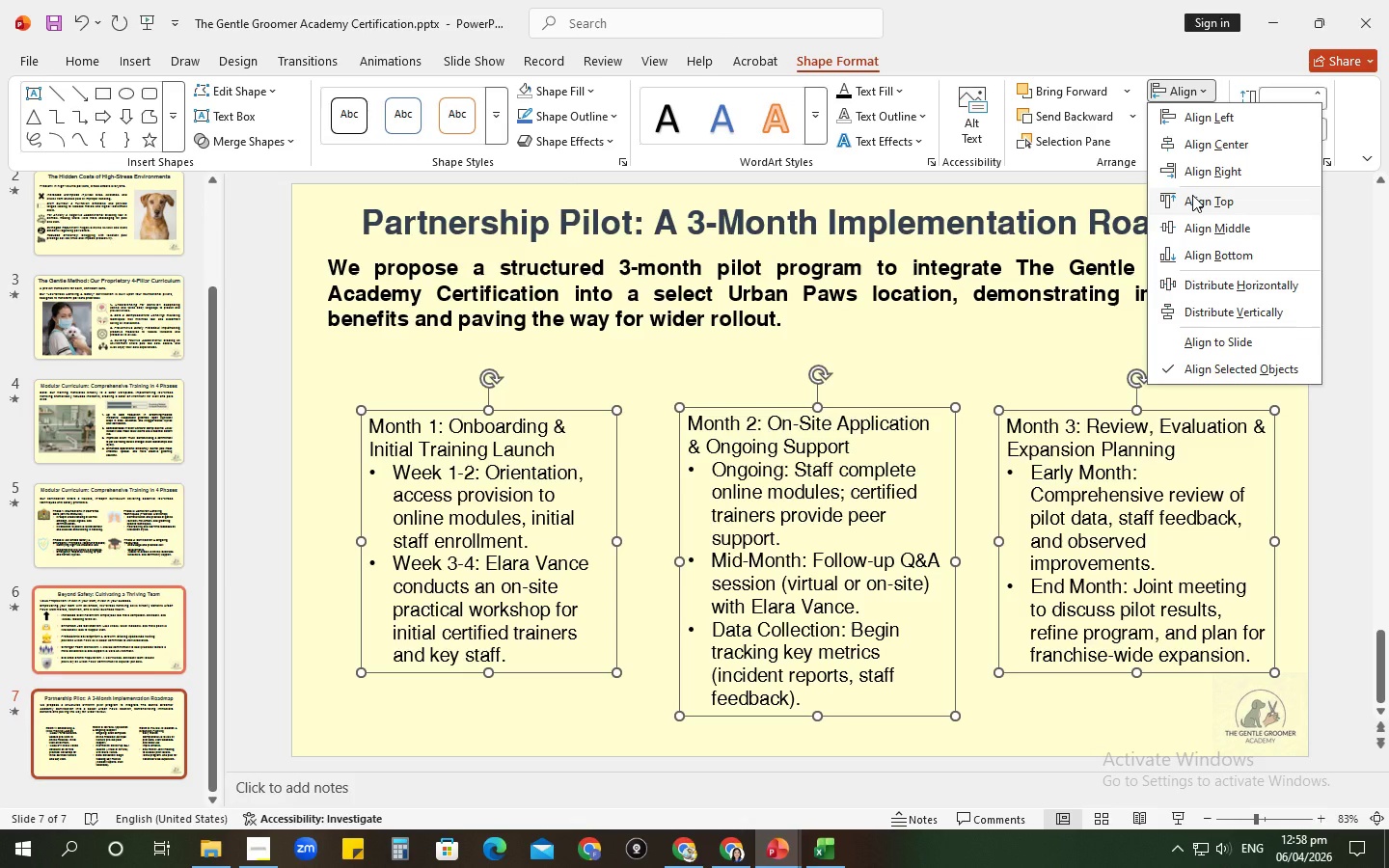 
left_click([1192, 195])
 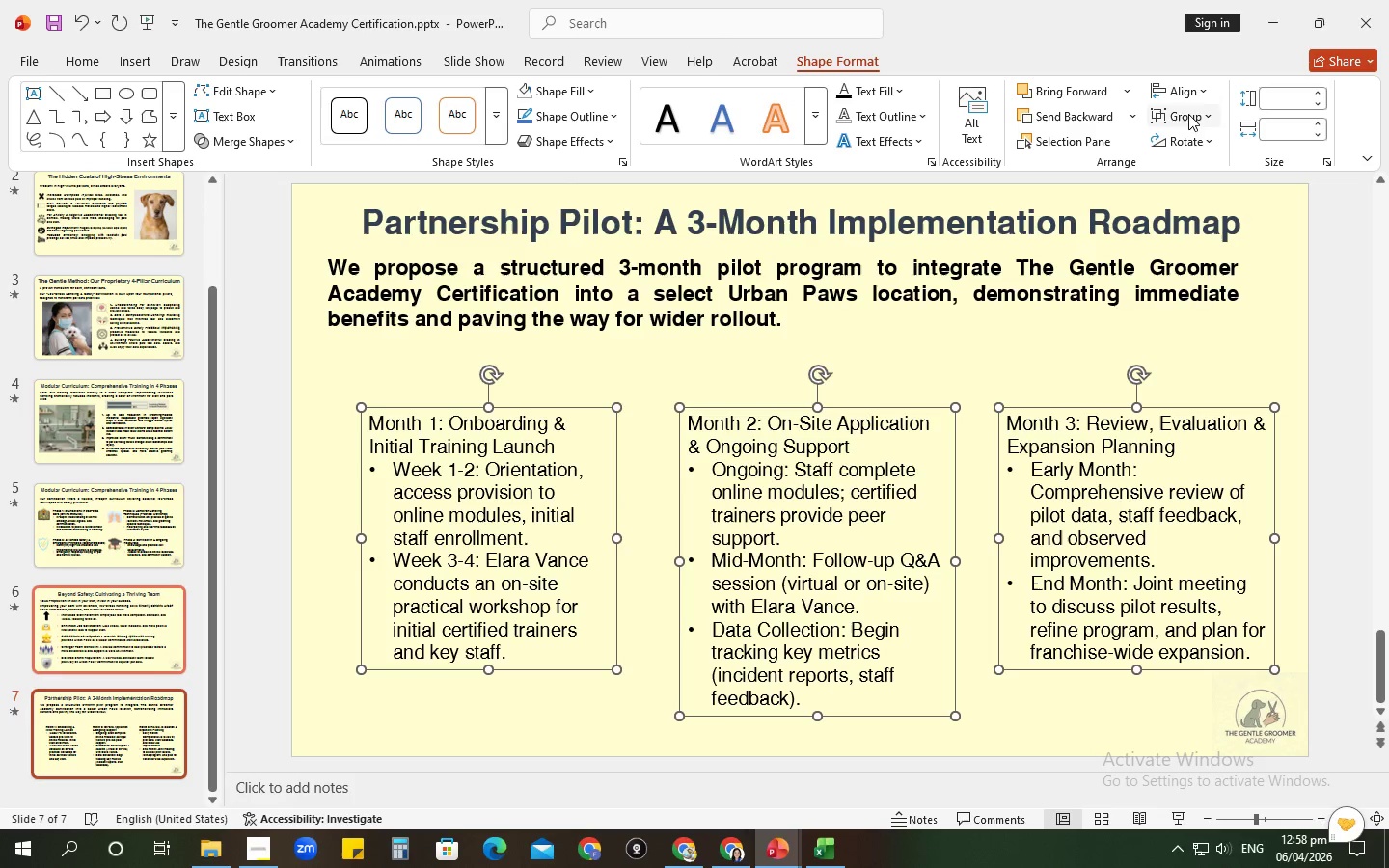 
left_click([1176, 89])
 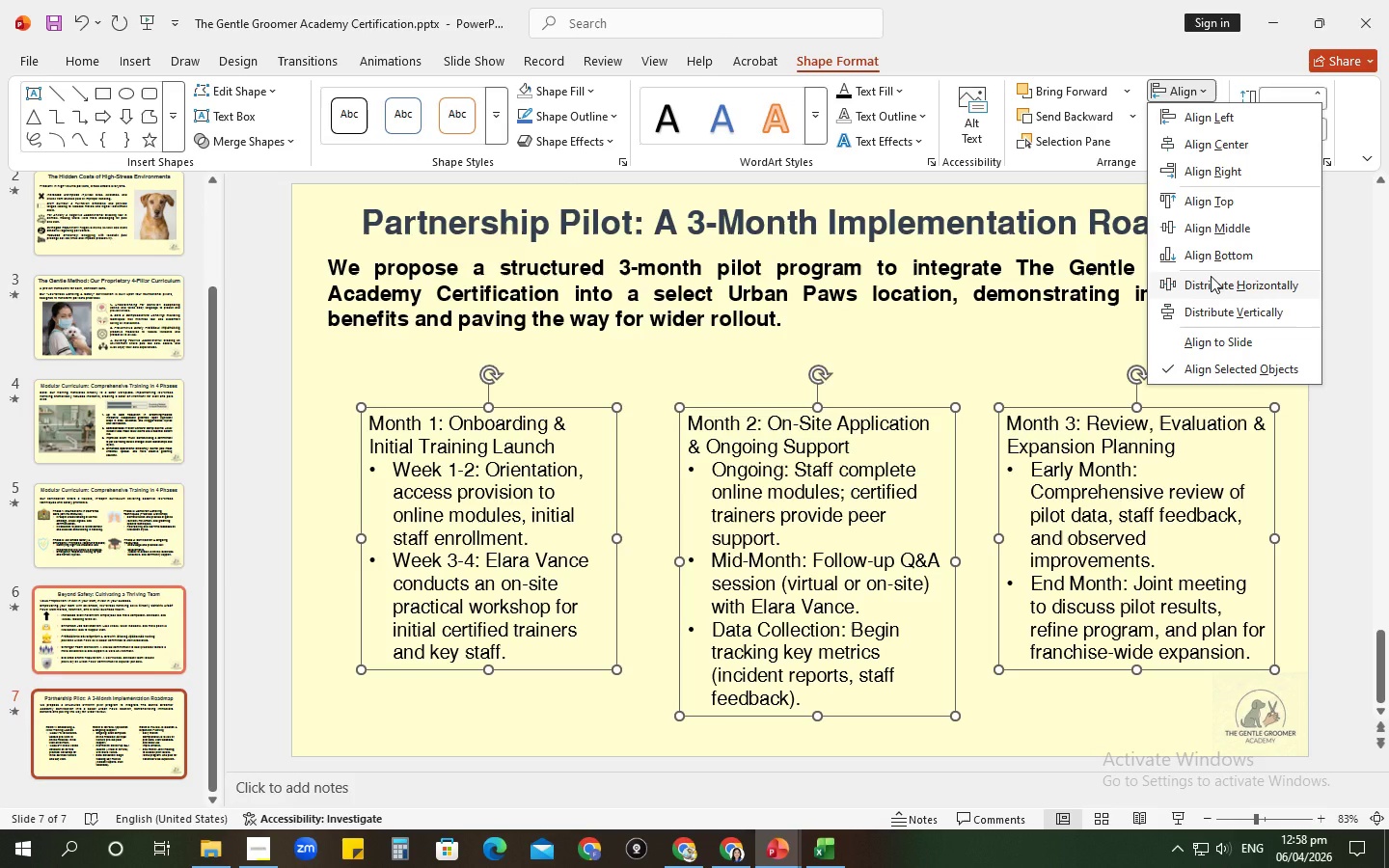 
left_click([1211, 276])
 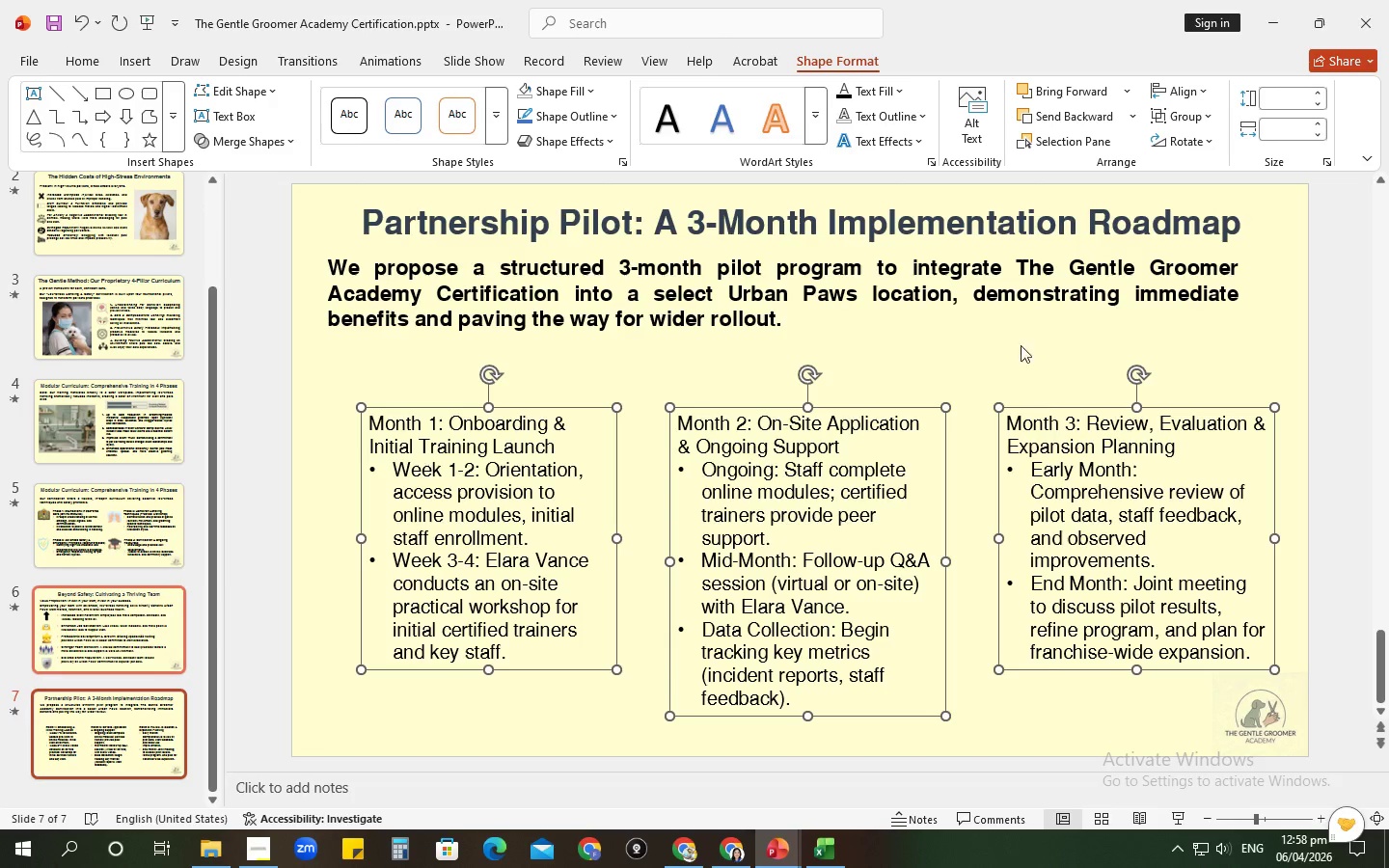 
left_click([925, 343])
 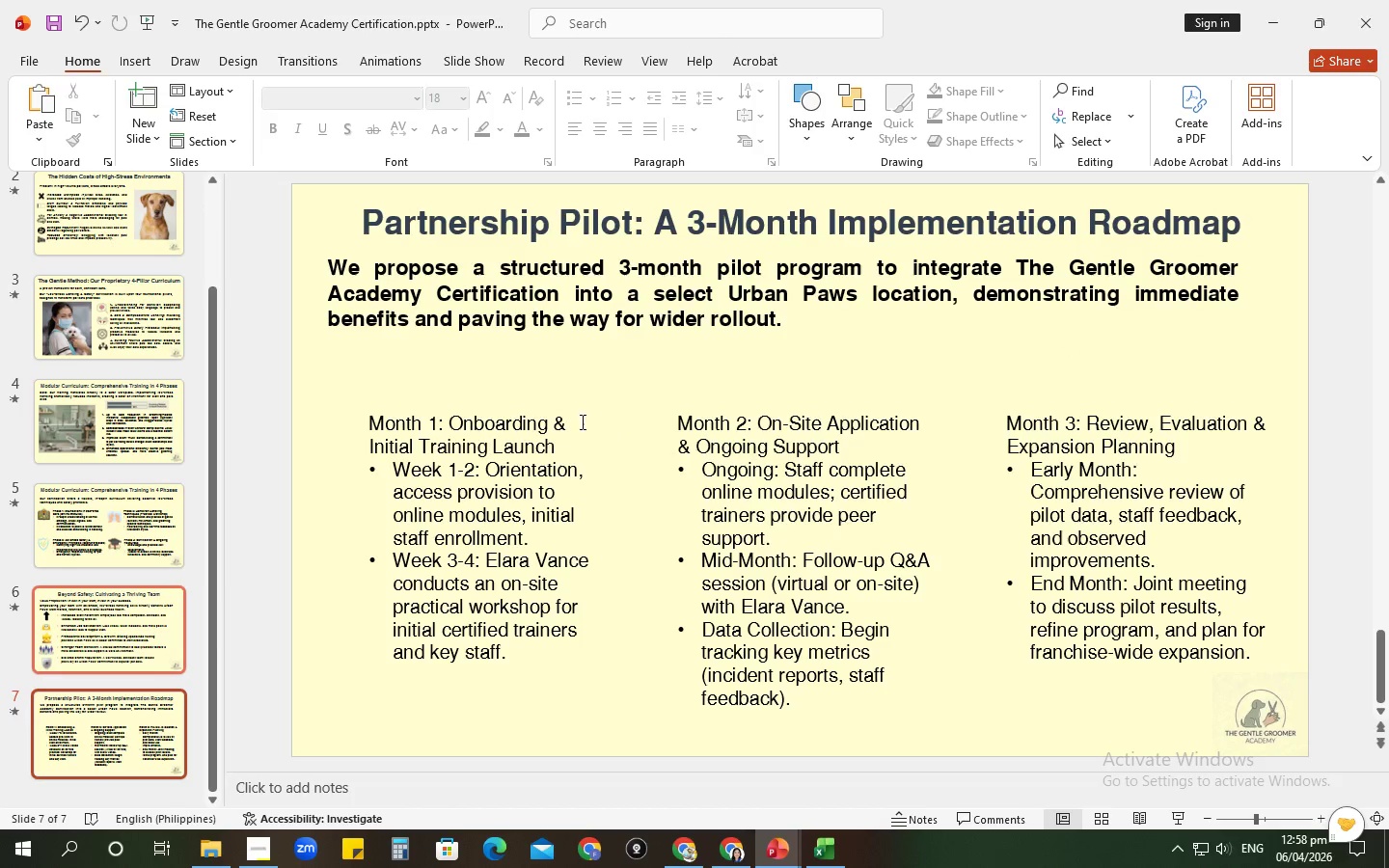 
left_click([490, 446])
 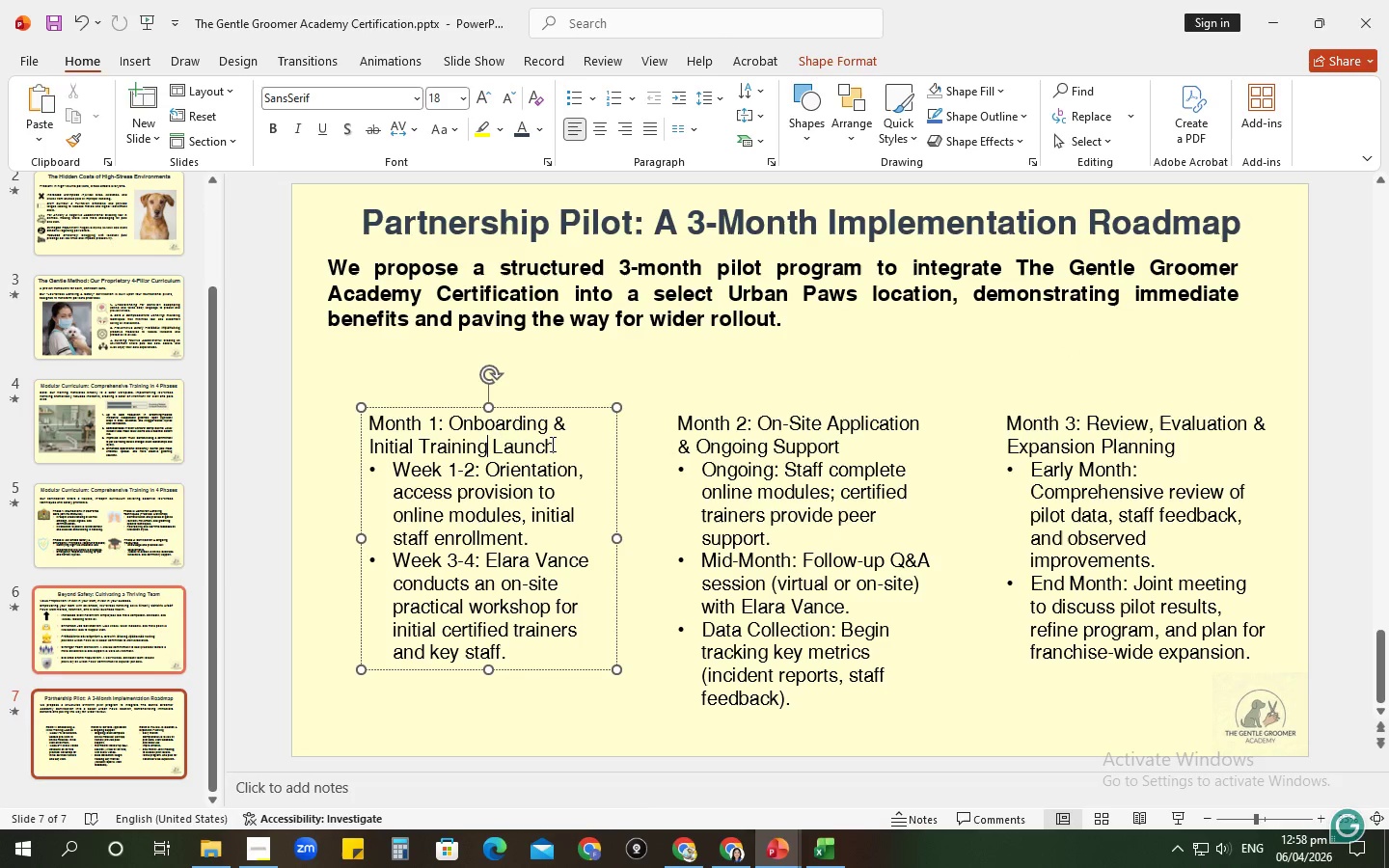 
left_click_drag(start_coordinate=[551, 444], to_coordinate=[388, 426])
 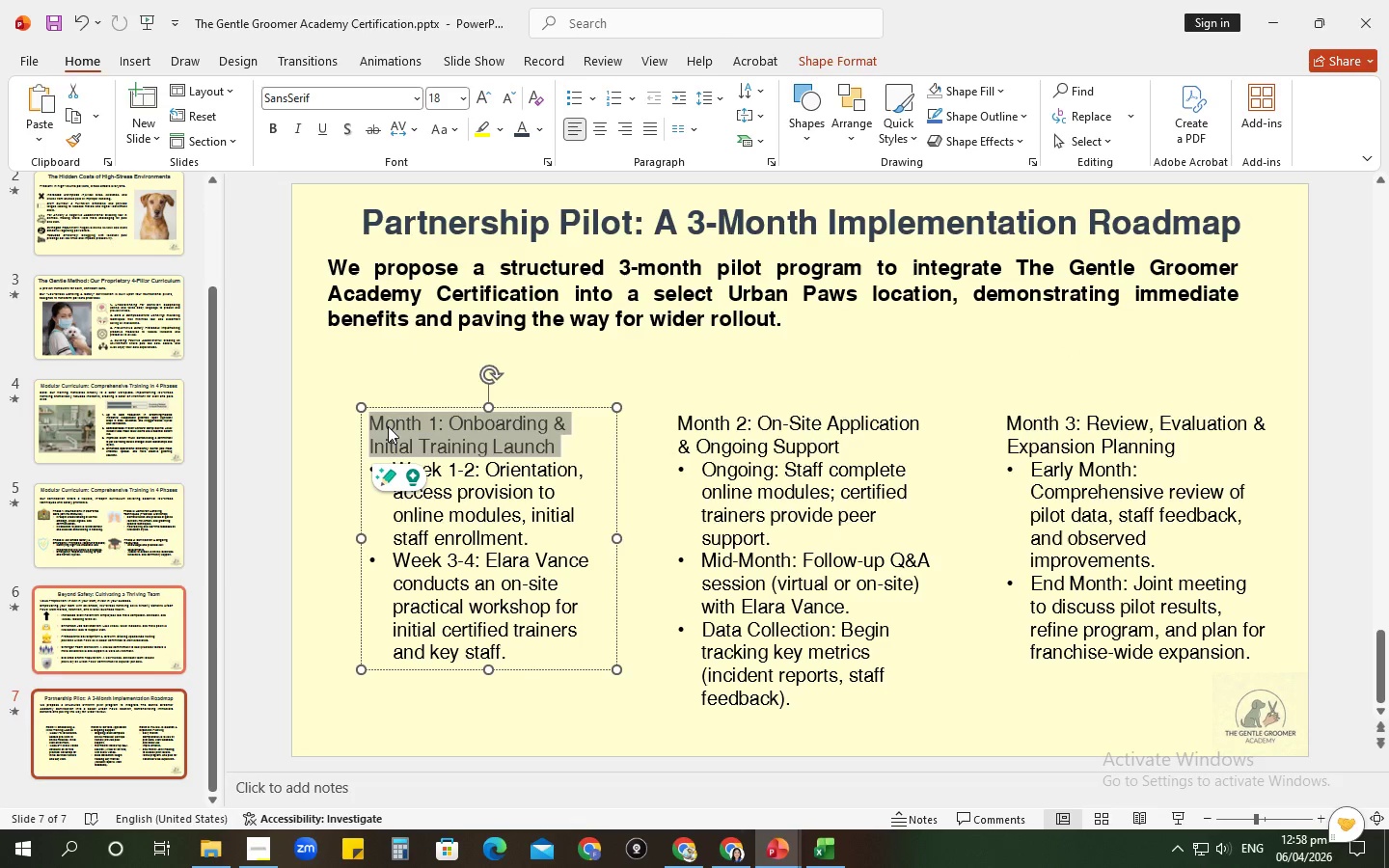 
key(Control+B)
 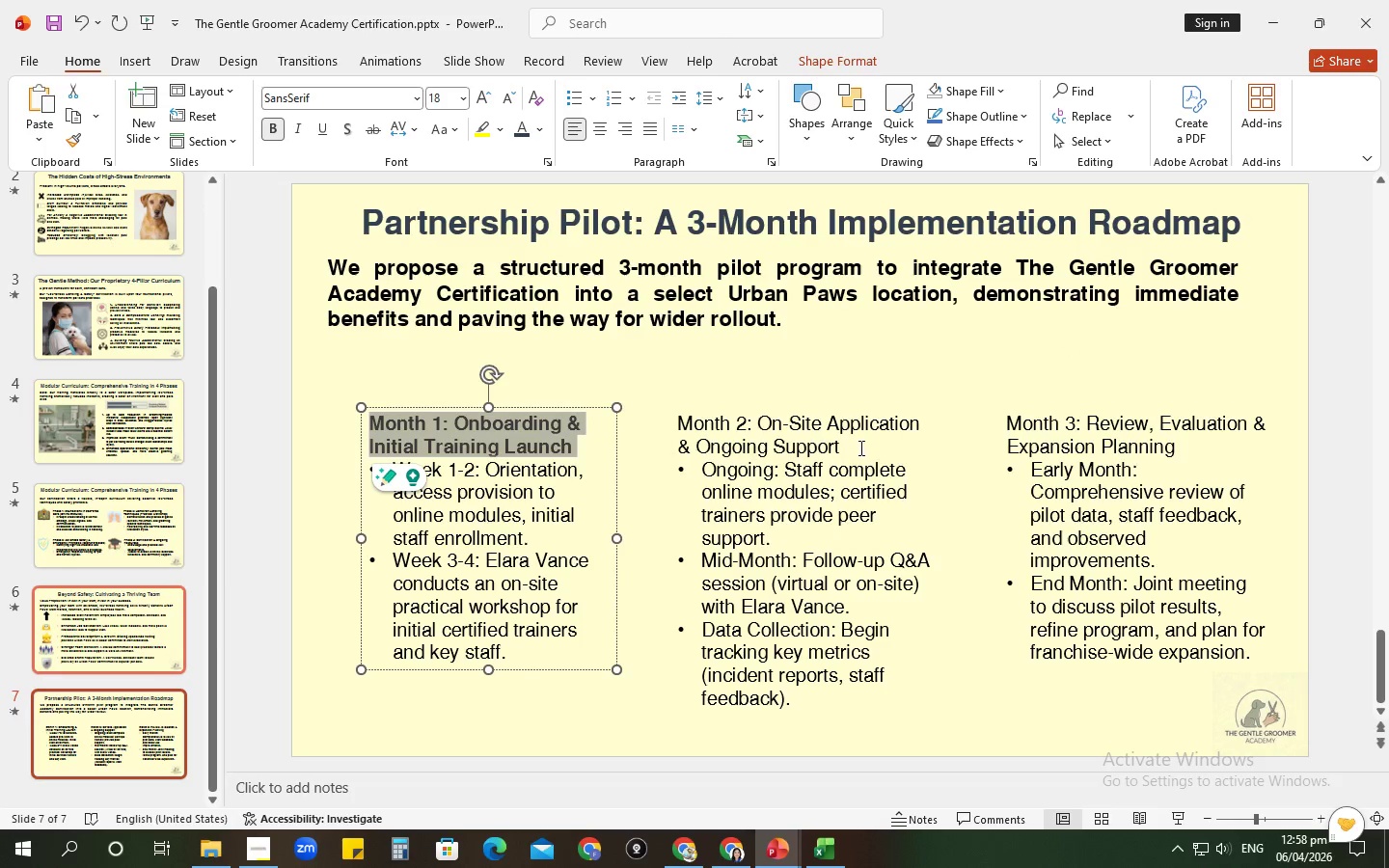 
left_click_drag(start_coordinate=[854, 448], to_coordinate=[704, 418])
 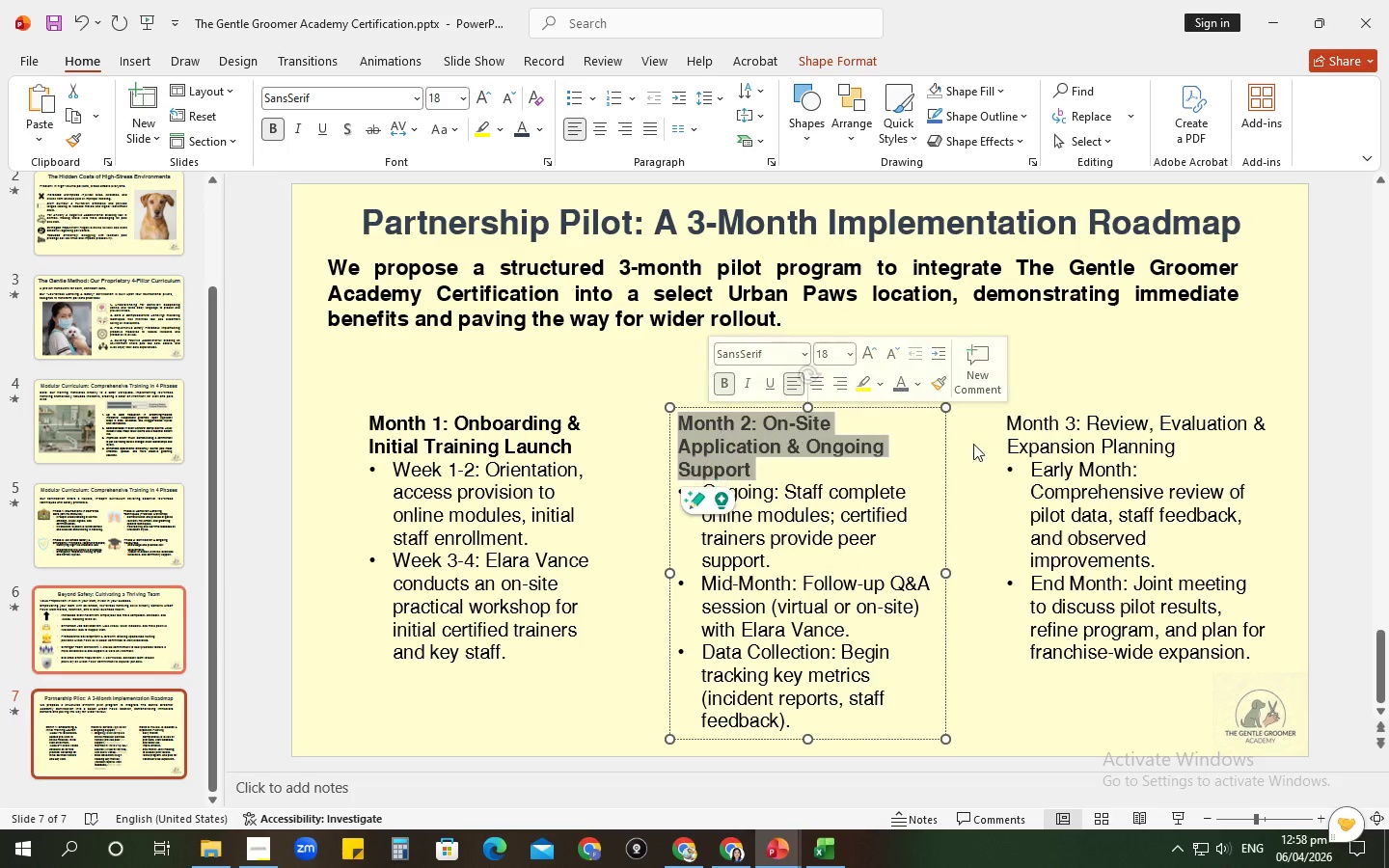 
key(Control+B)
 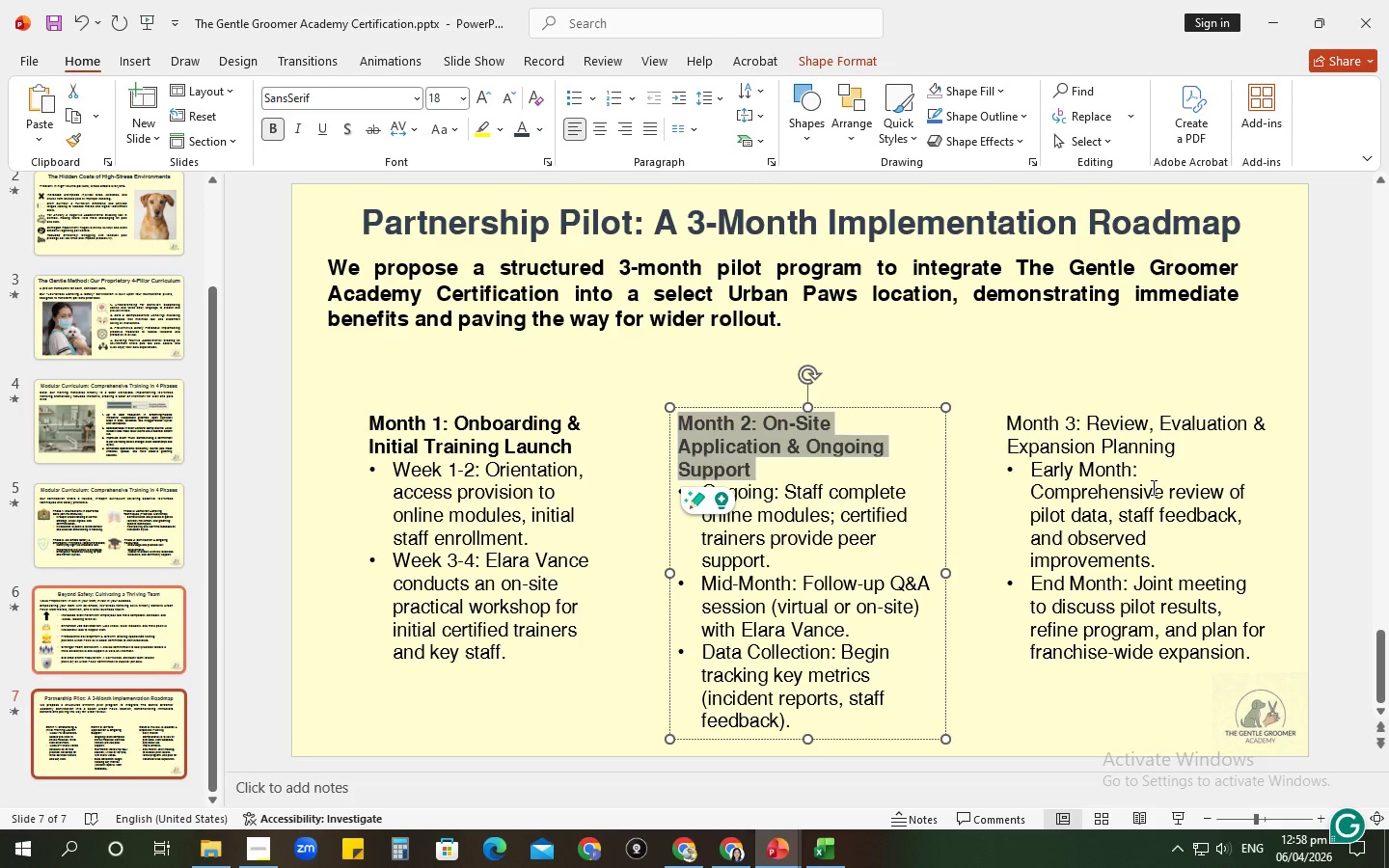 
left_click_drag(start_coordinate=[1190, 448], to_coordinate=[1004, 418])
 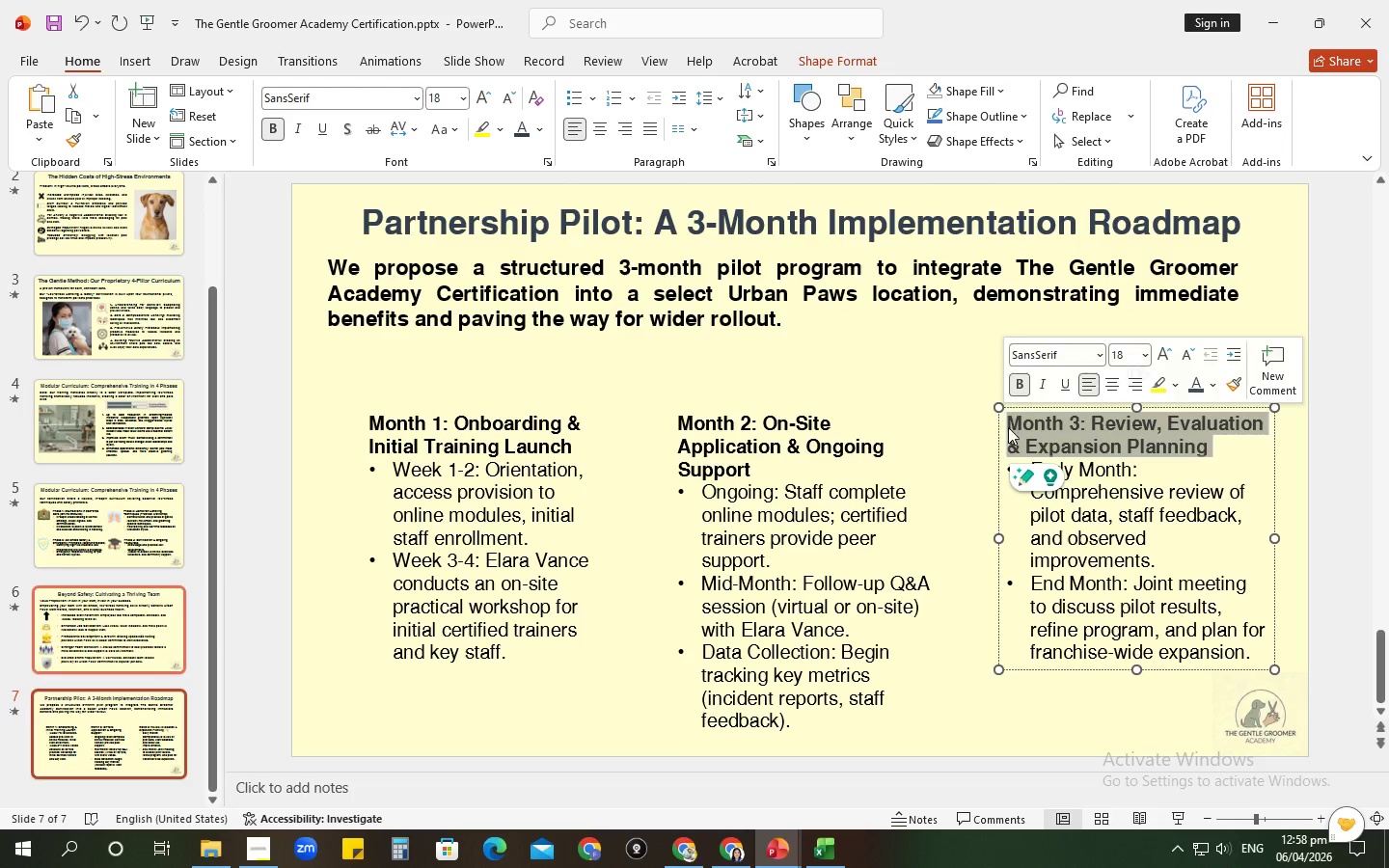 
key(Control+B)
 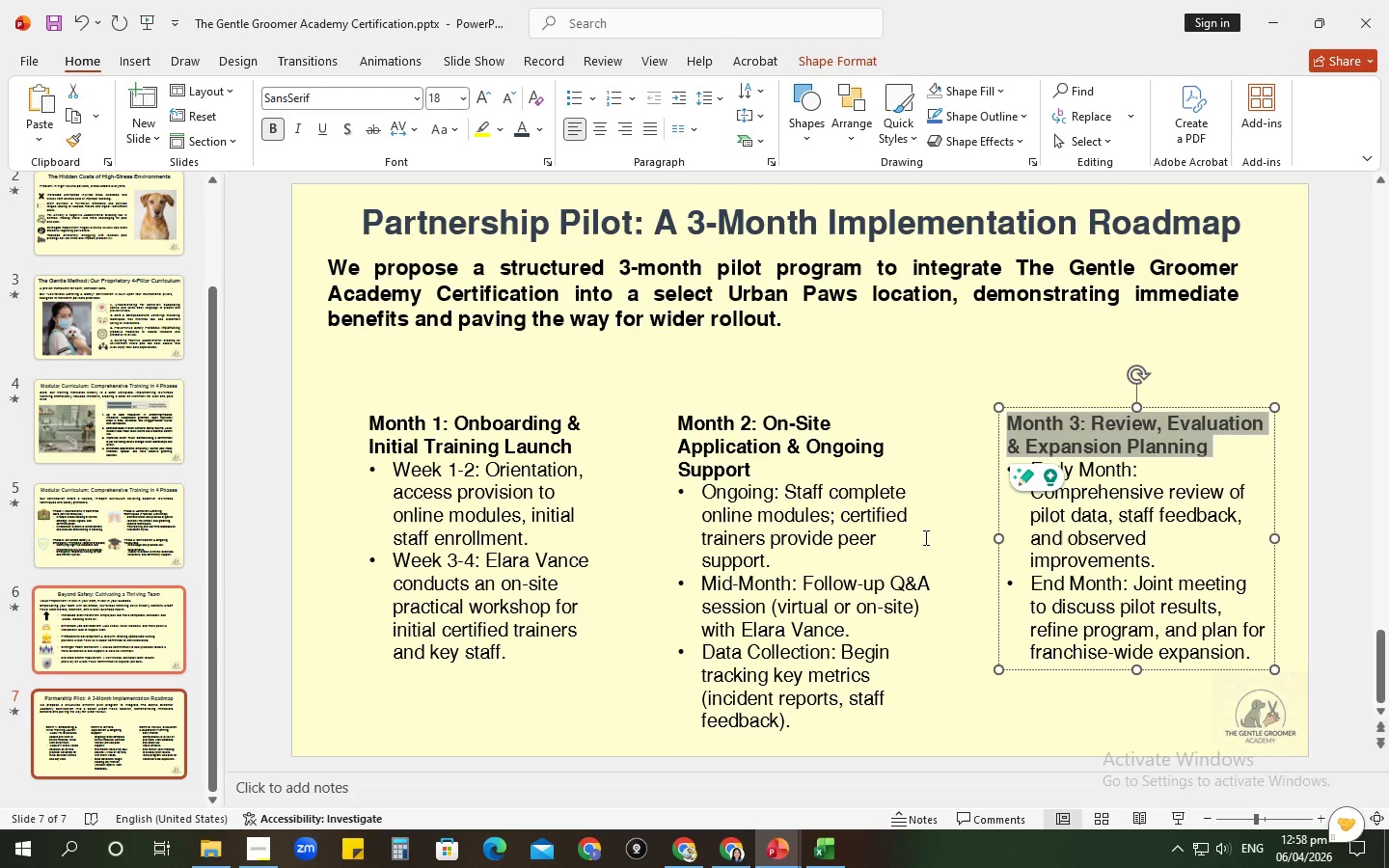 
left_click([886, 528])
 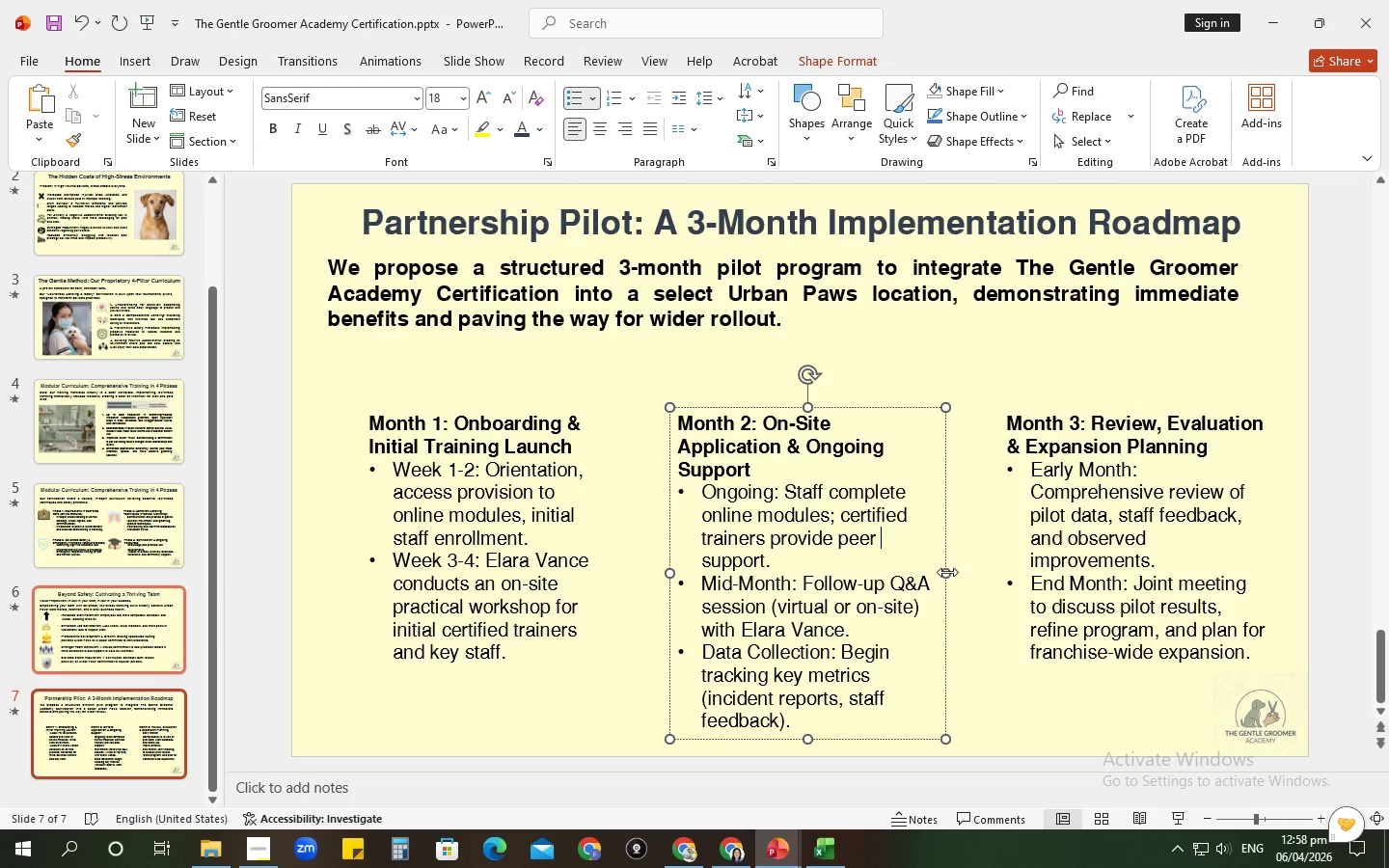 
left_click_drag(start_coordinate=[947, 572], to_coordinate=[953, 573])
 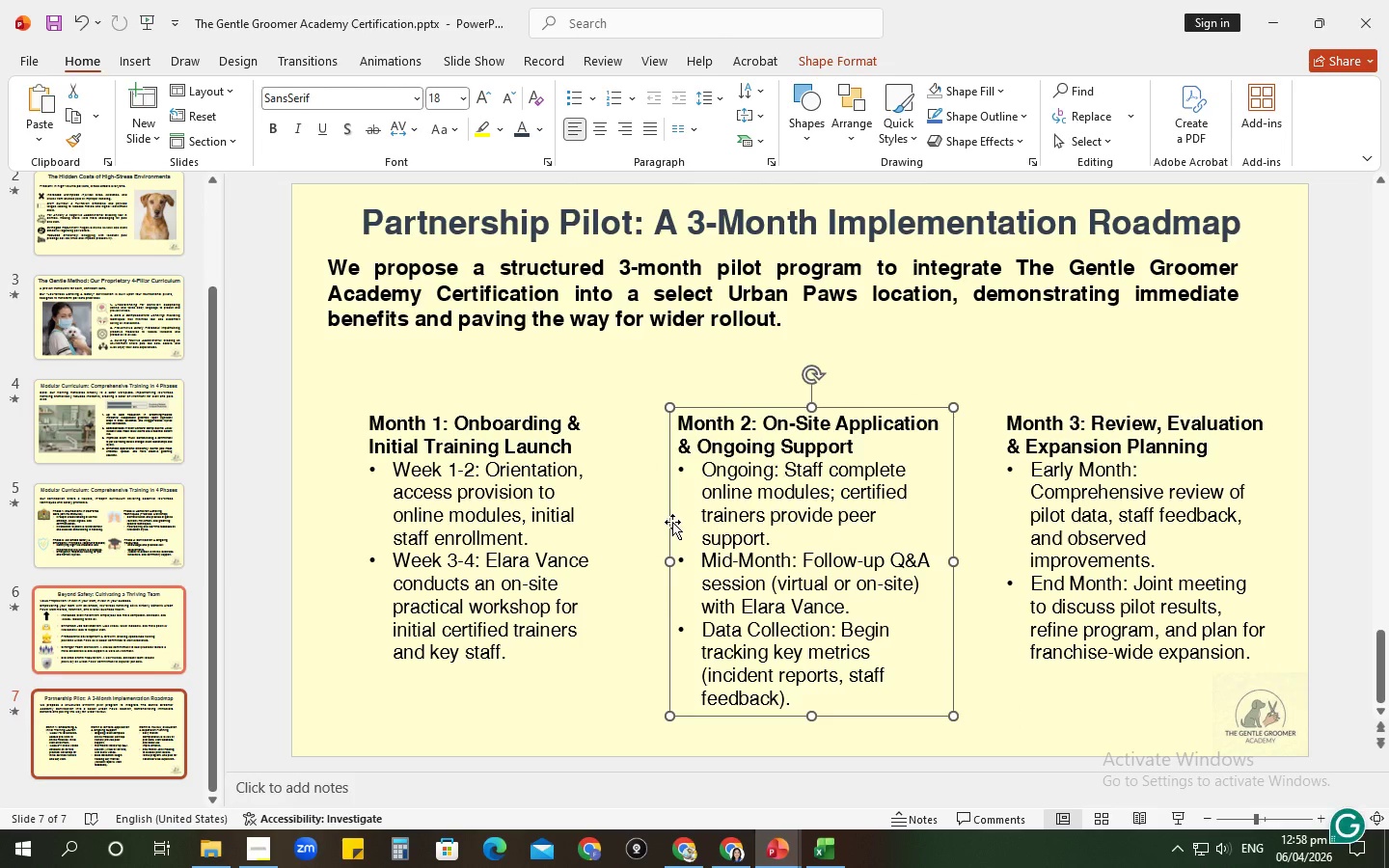 
hold_key(key=ControlLeft, duration=1.5)
left_click([575, 534])